 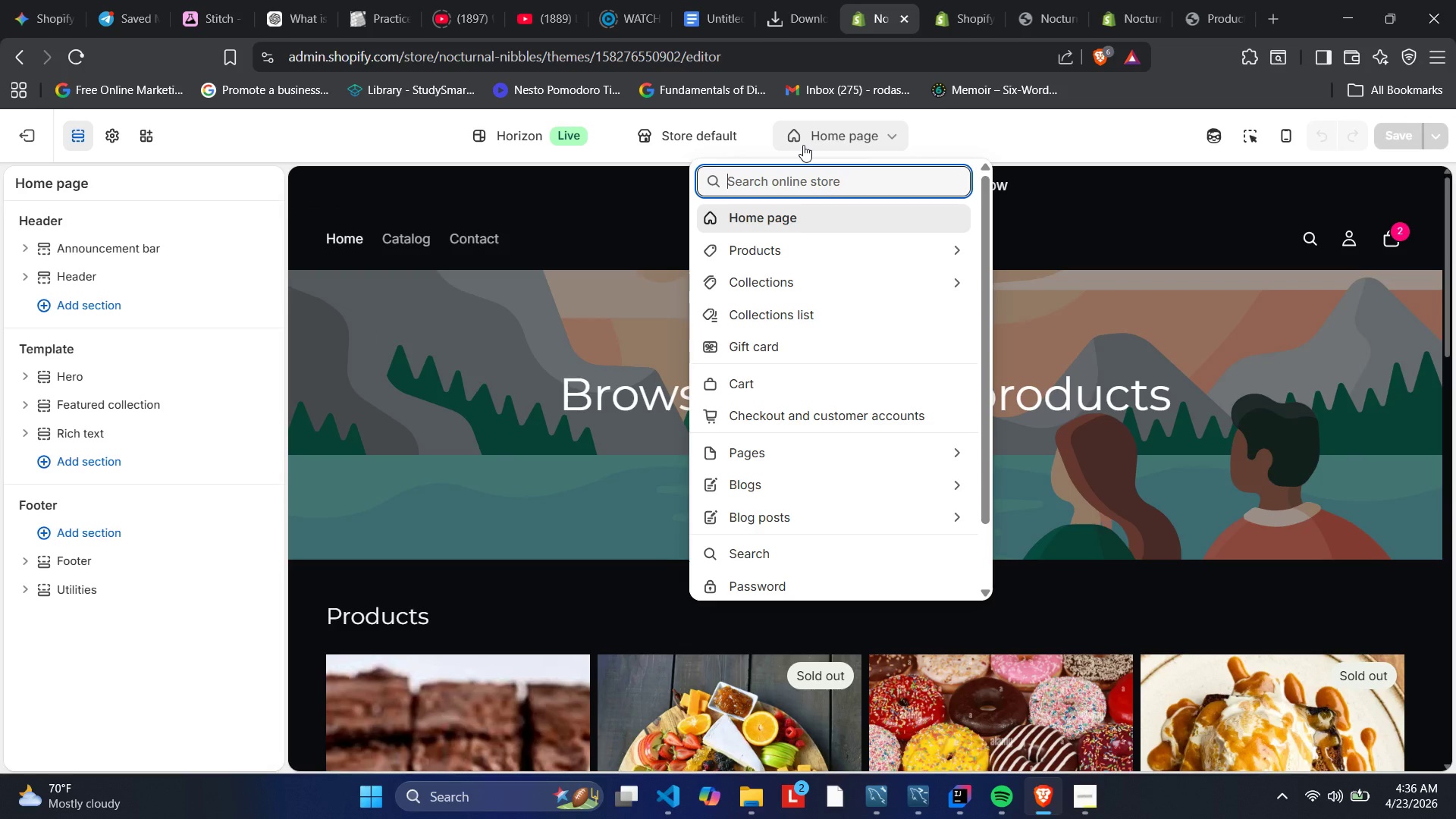 
left_click([783, 454])
 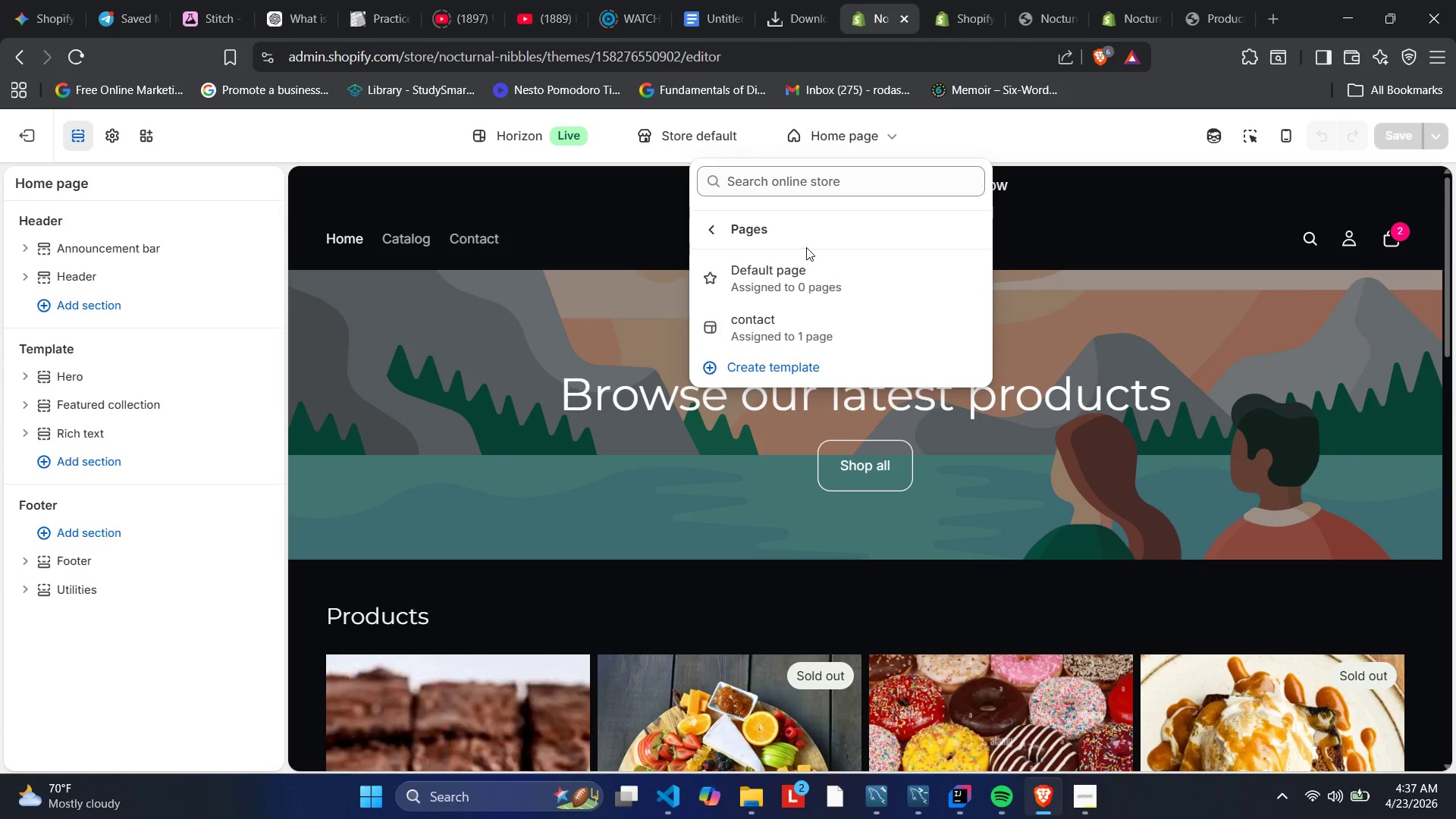 
wait(10.92)
 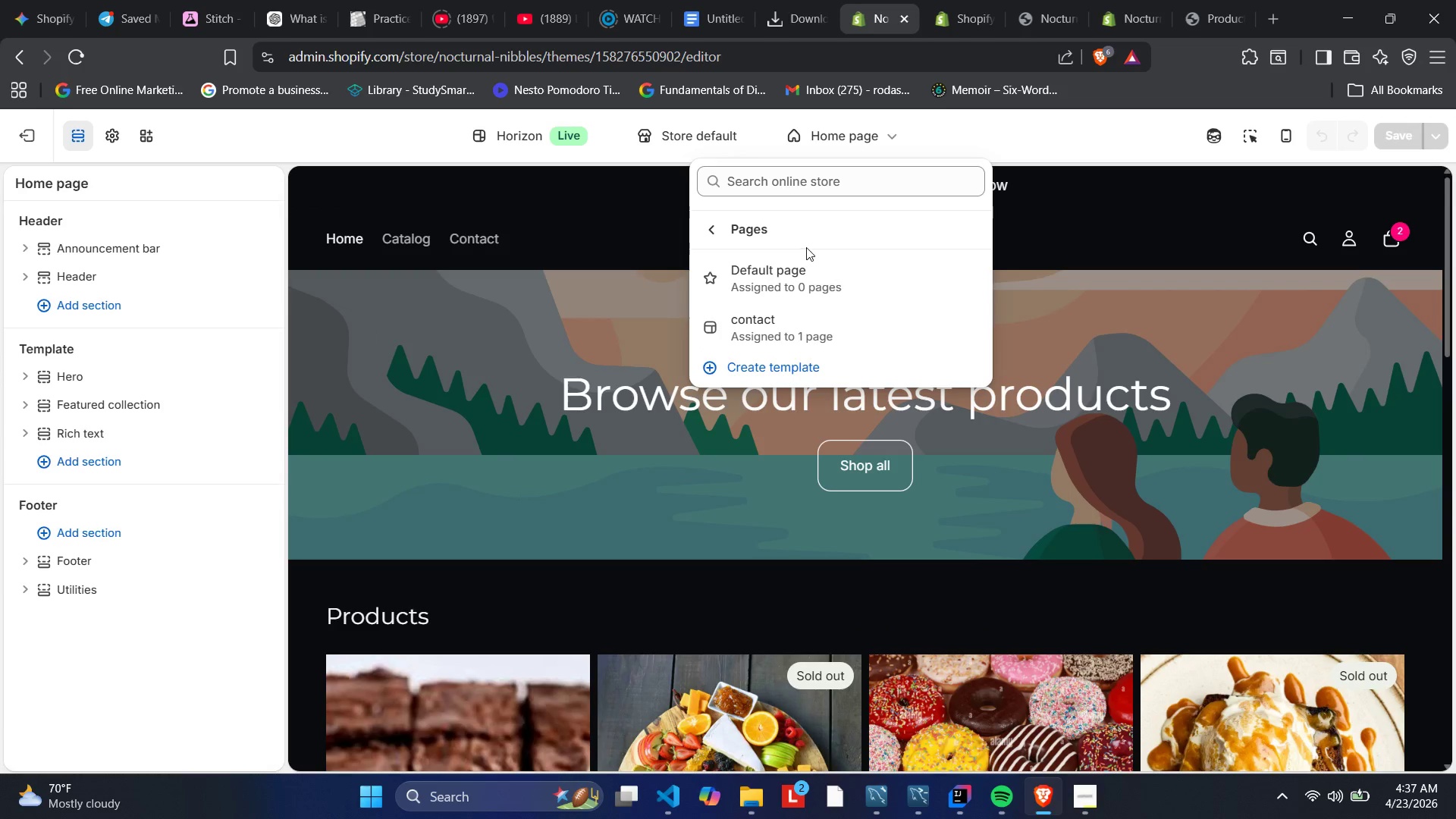 
left_click([15, 133])
 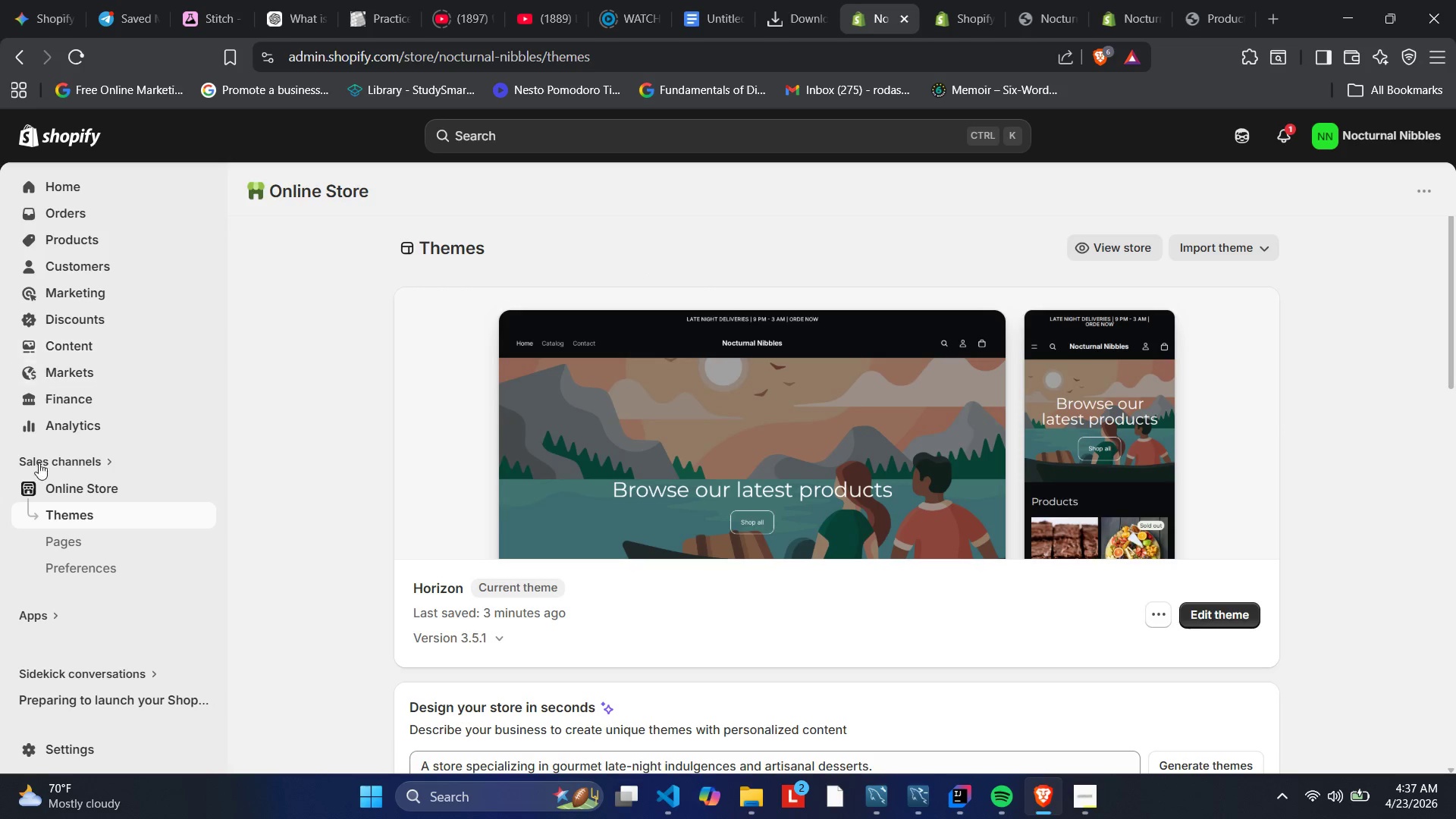 
left_click([62, 531])
 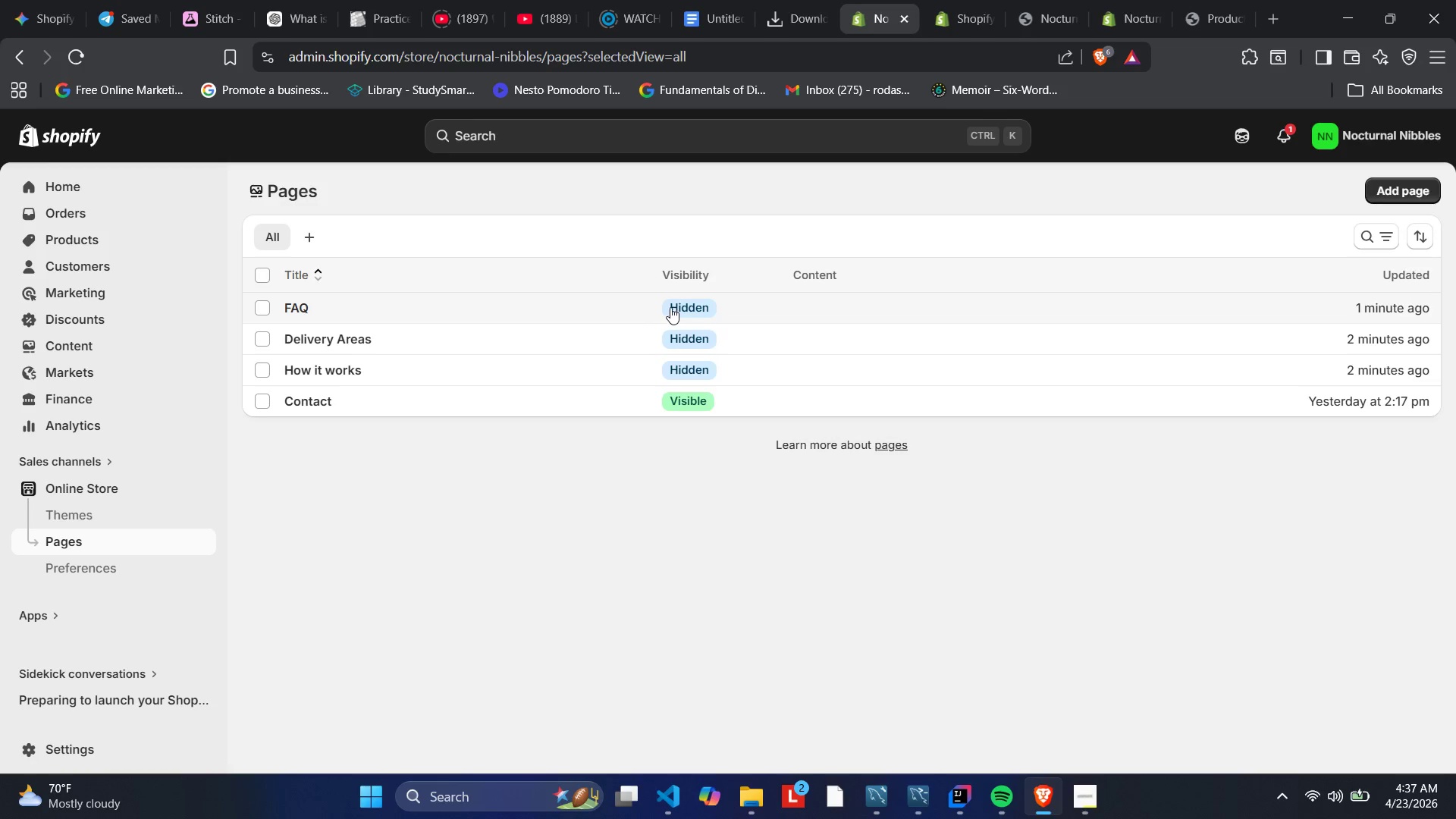 
left_click([673, 304])
 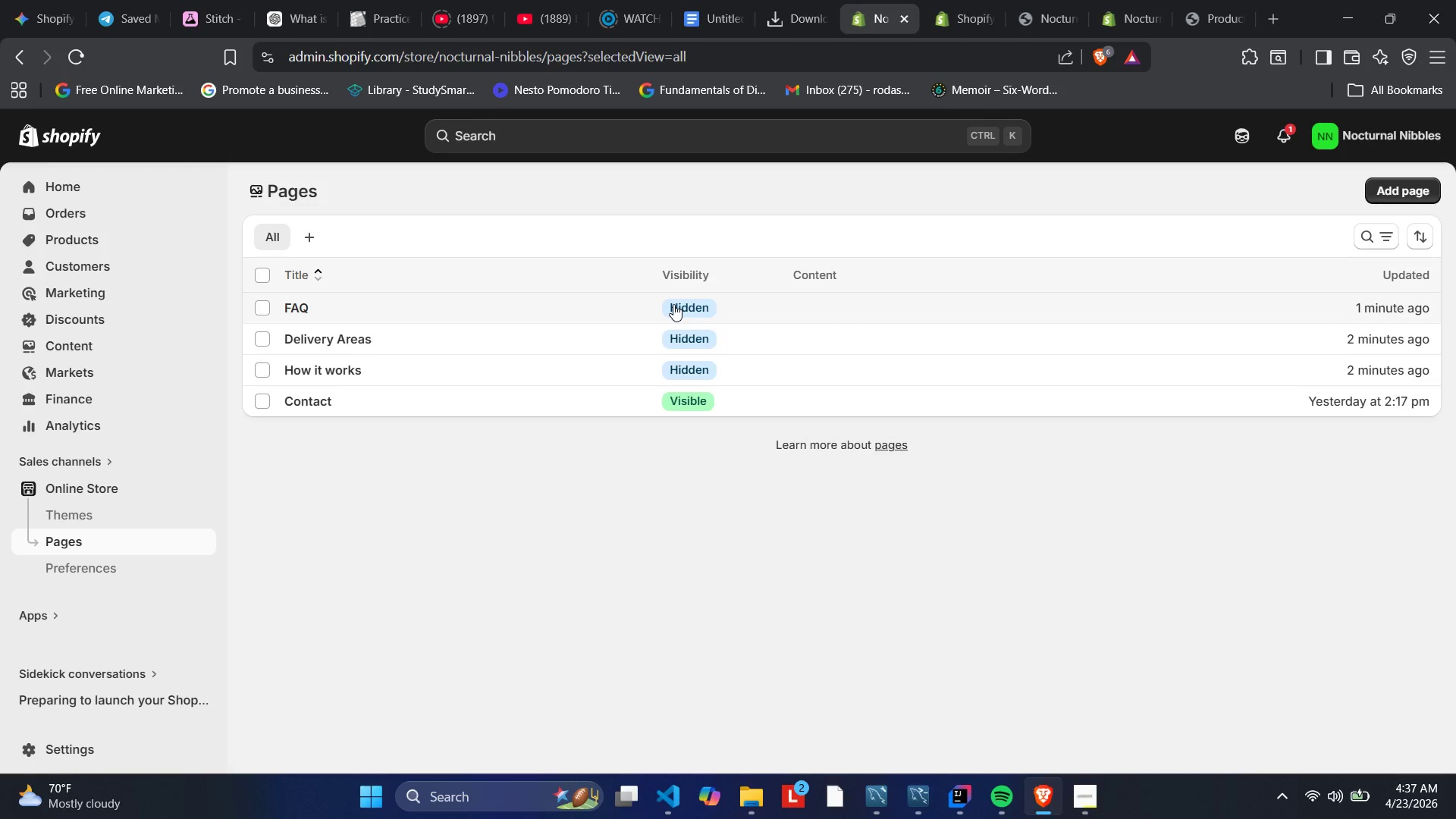 
left_click([673, 304])
 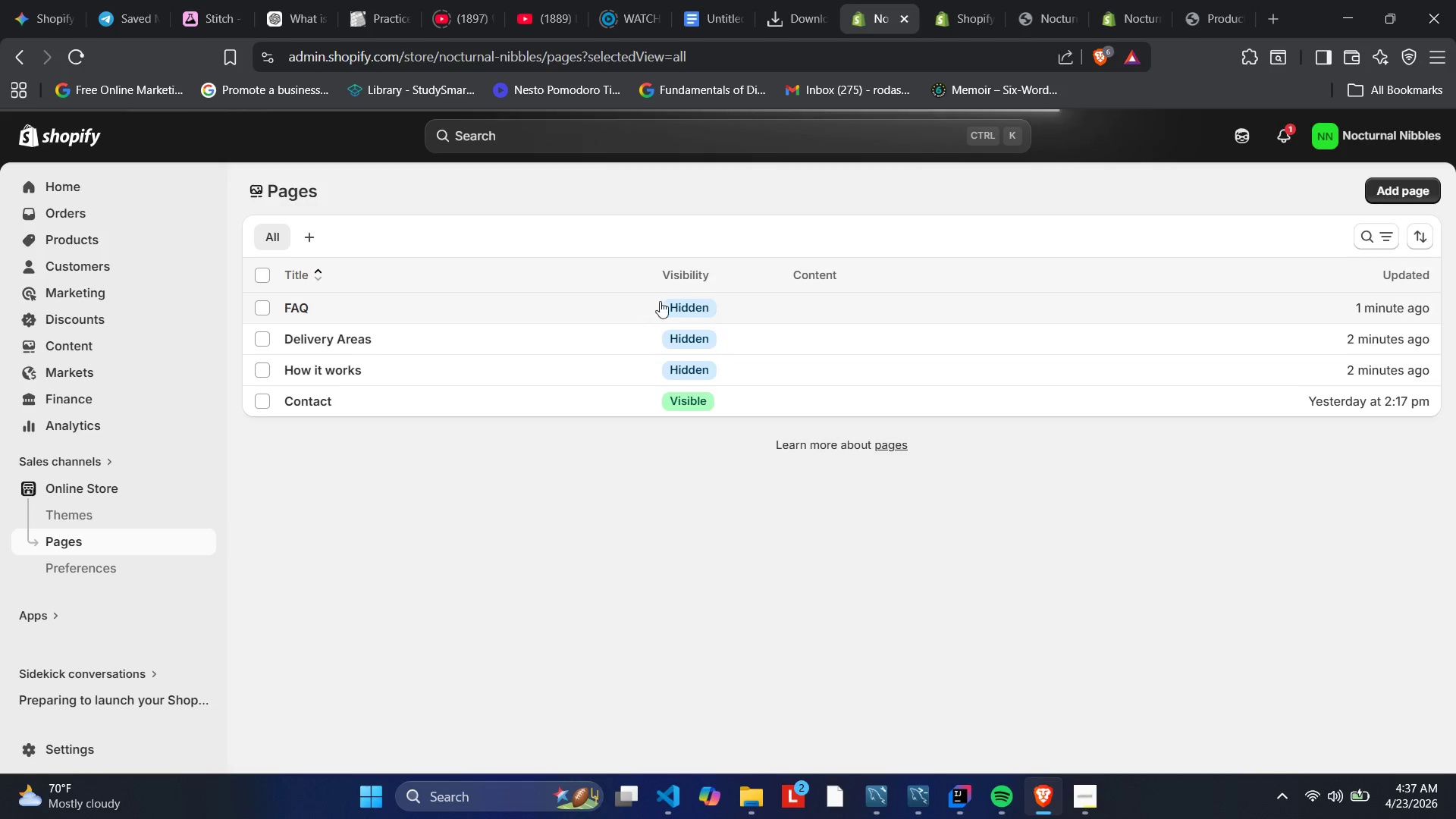 
mouse_move([914, 278])
 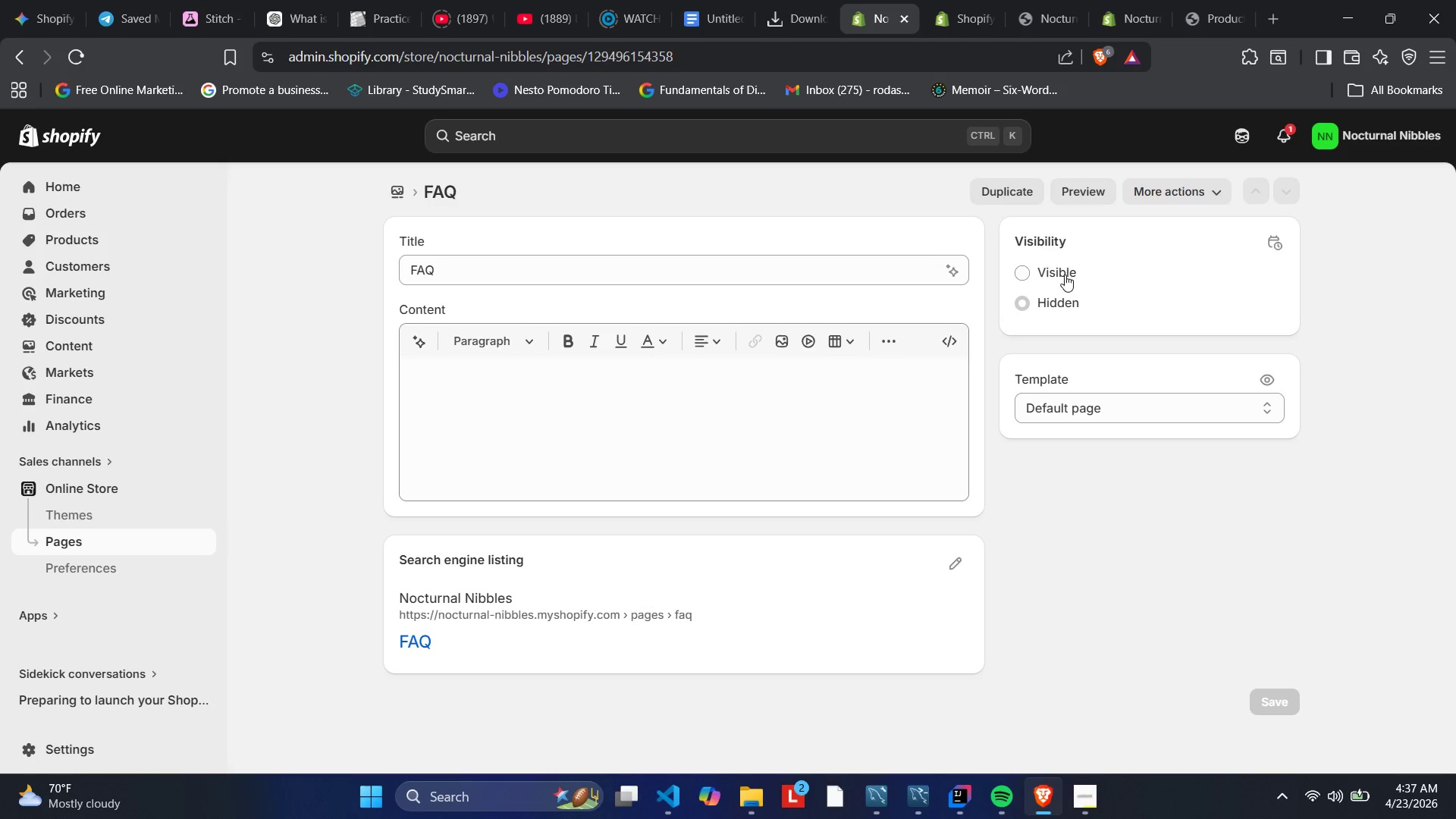 
left_click([1064, 272])
 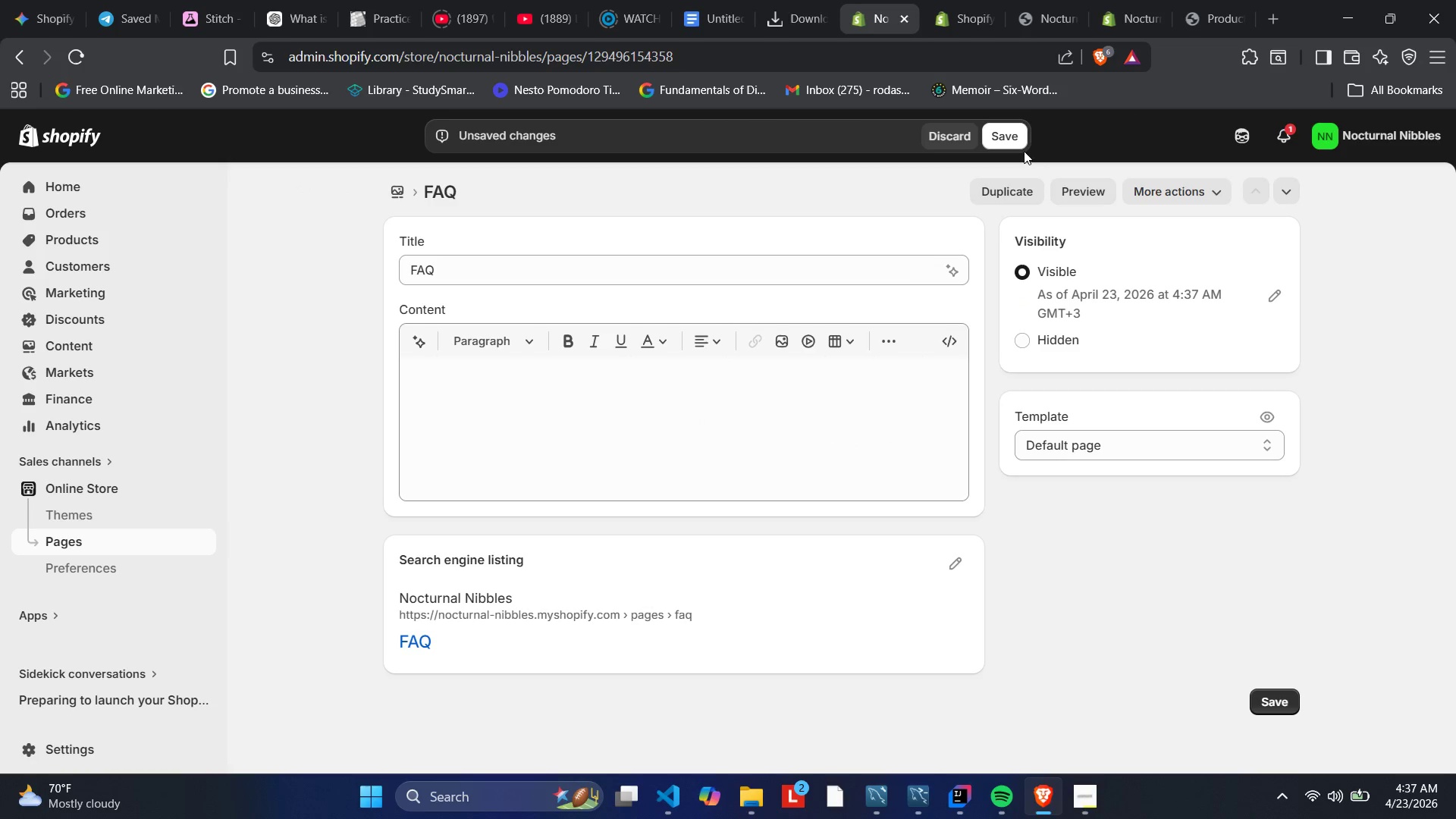 
left_click([1015, 137])
 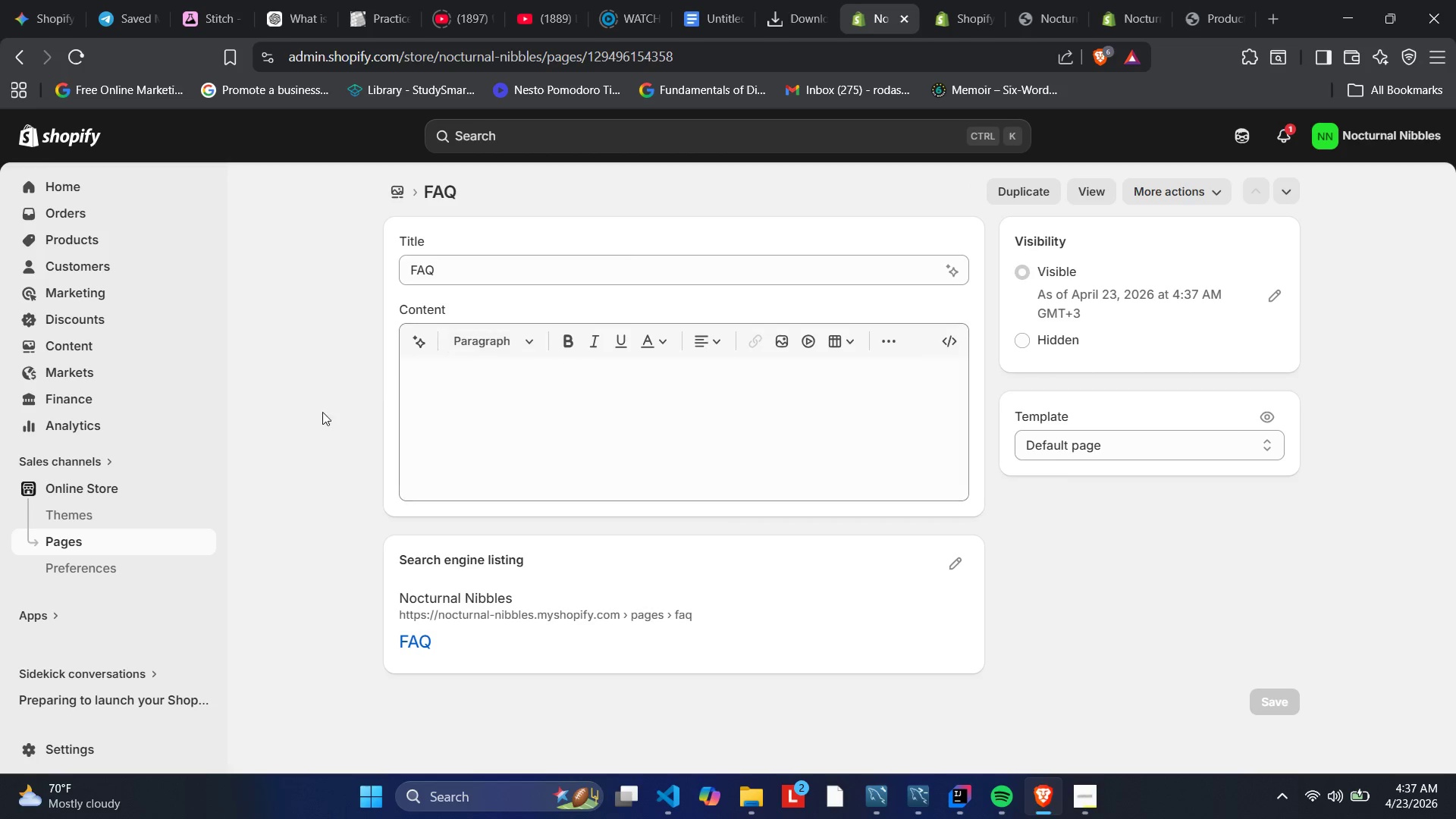 
left_click([127, 531])
 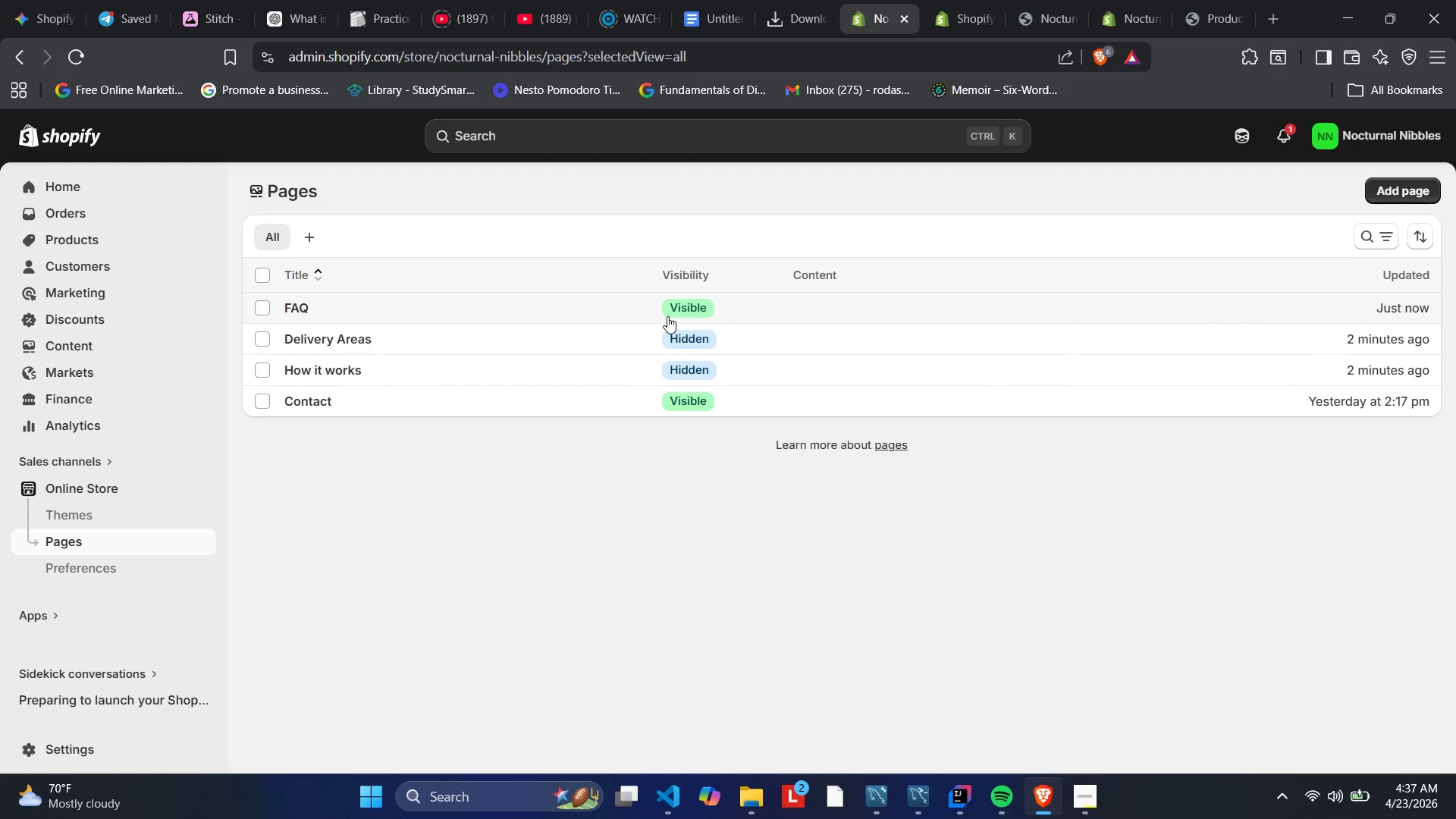 
left_click([667, 336])
 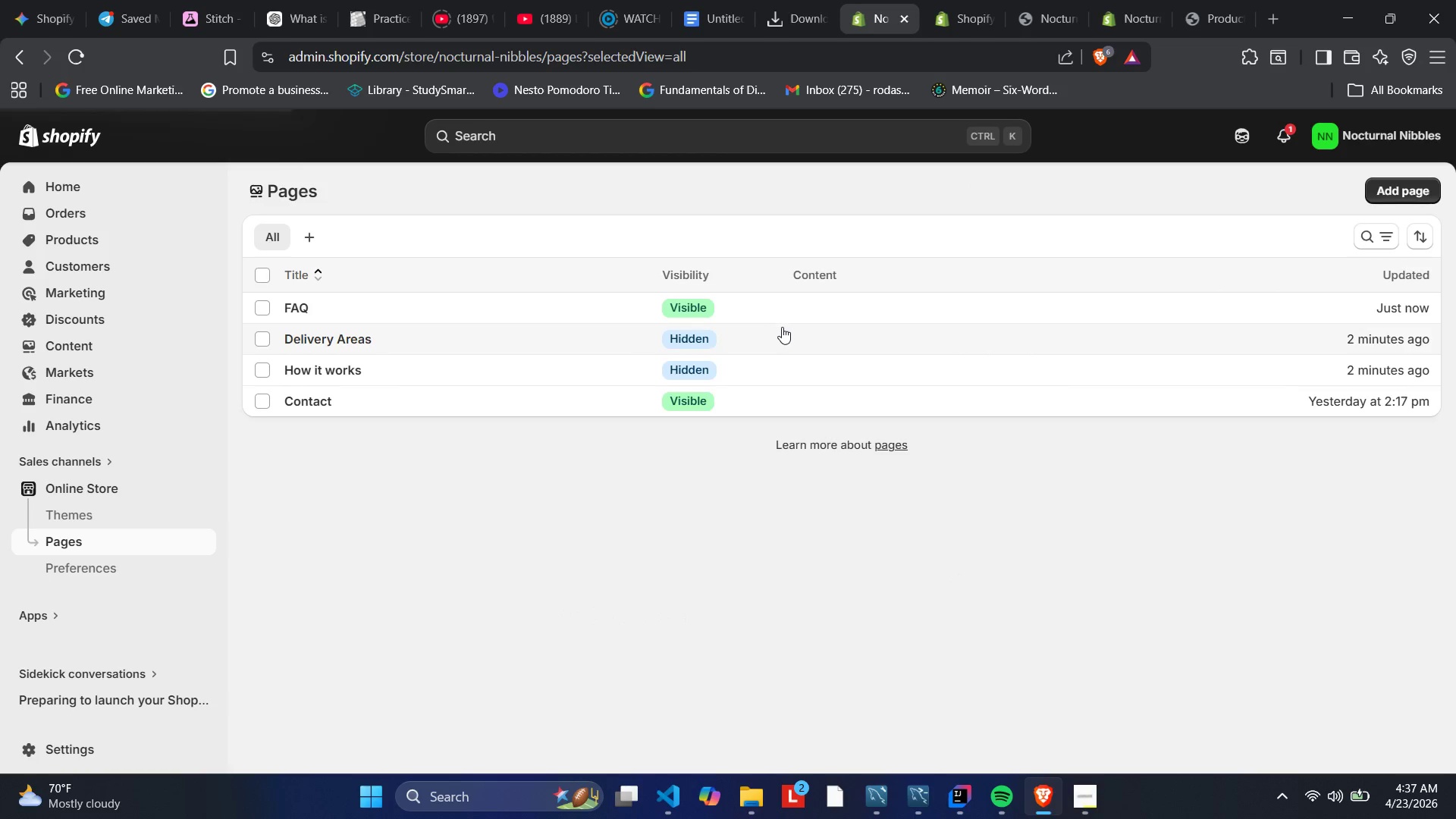 
left_click([783, 337])
 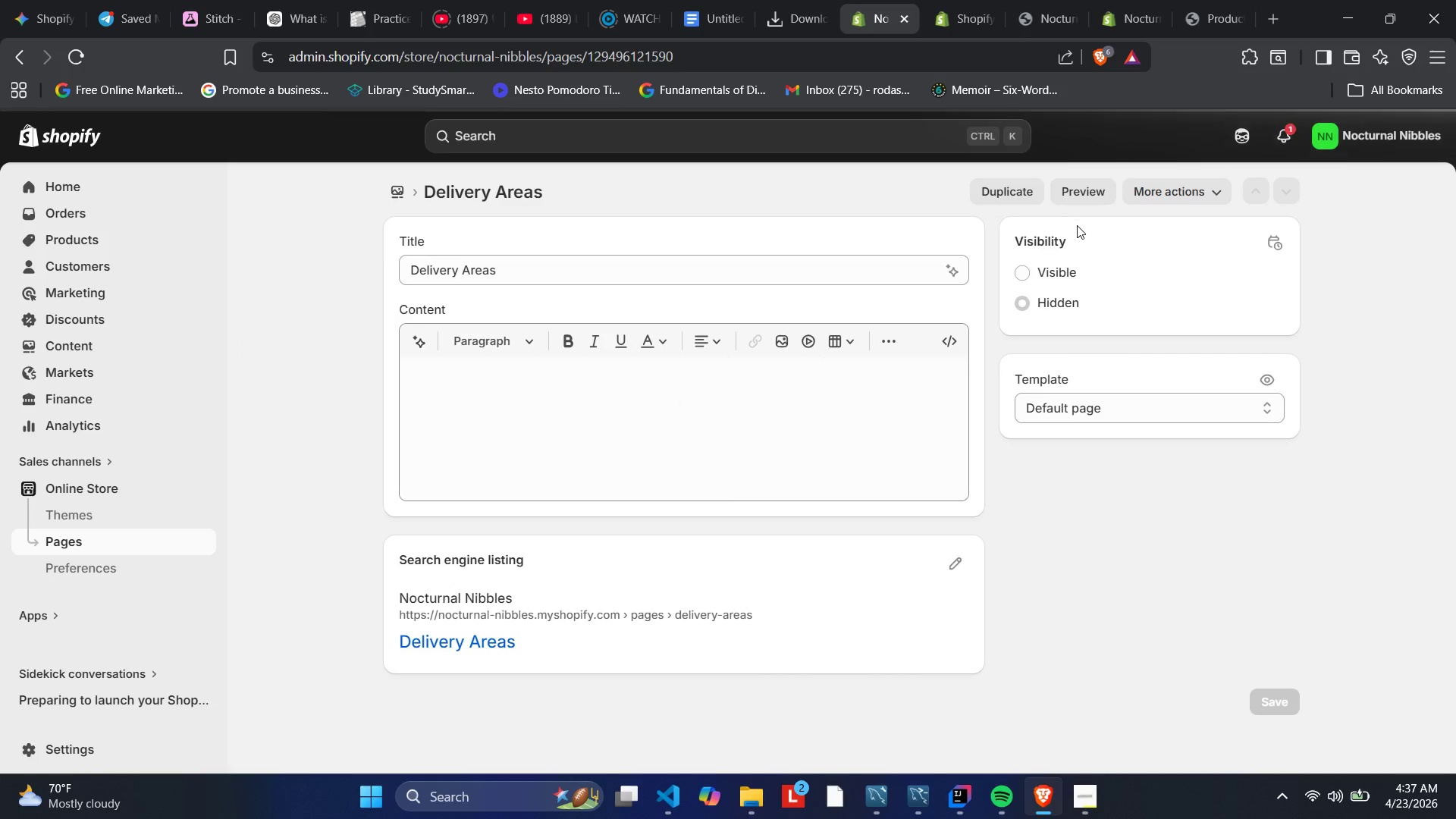 
left_click([1049, 265])
 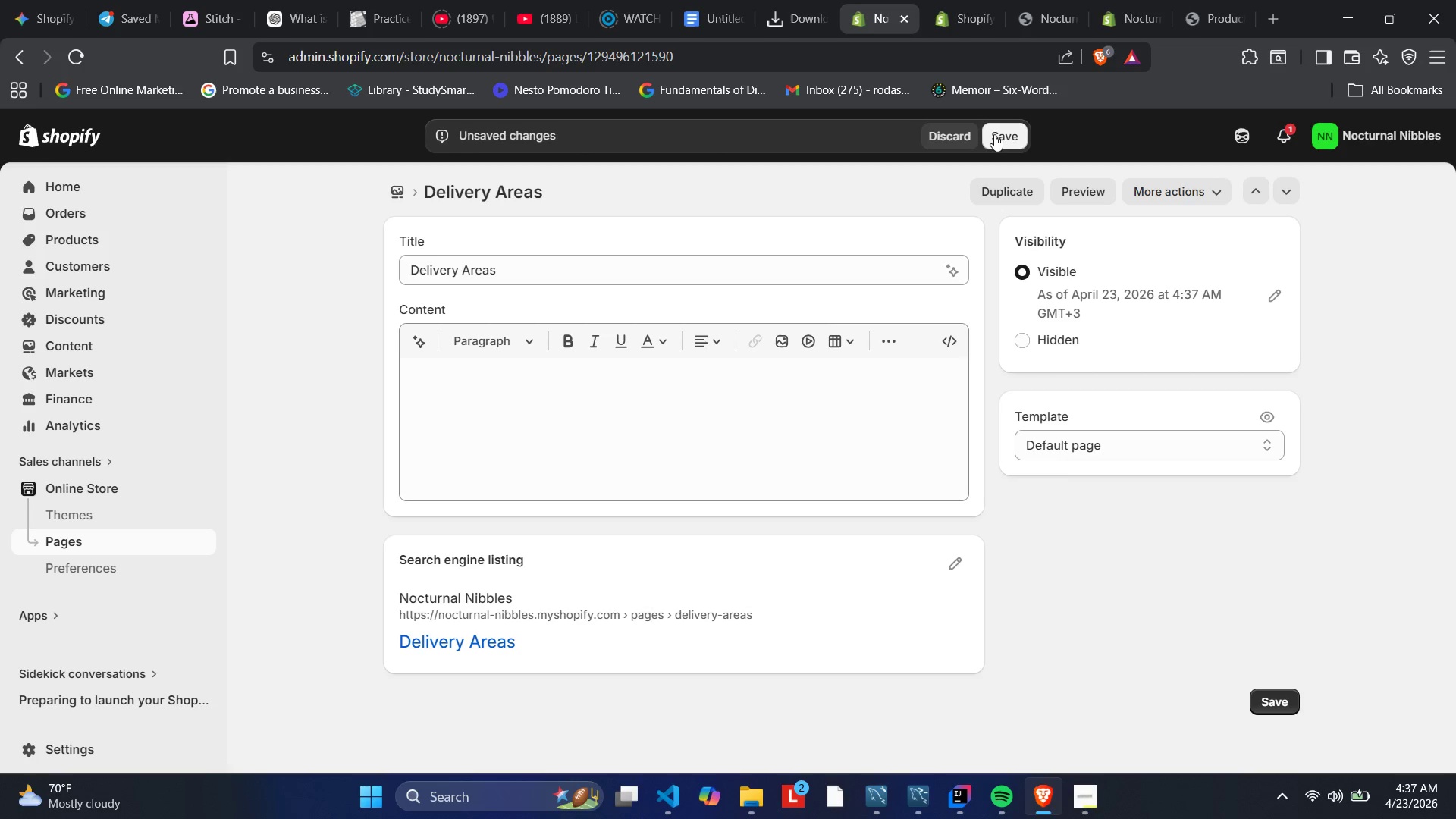 
left_click([997, 134])
 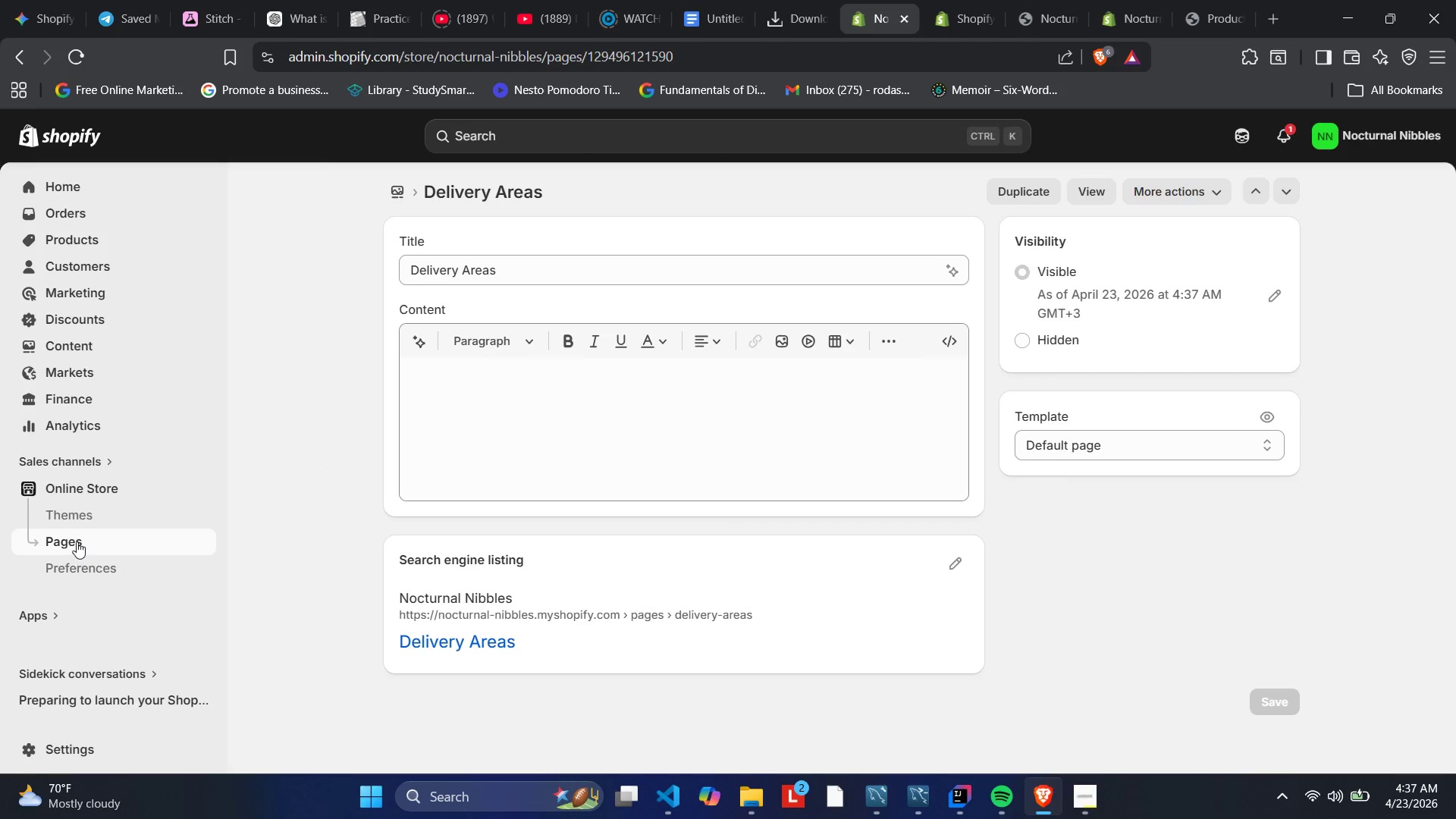 
left_click([77, 541])
 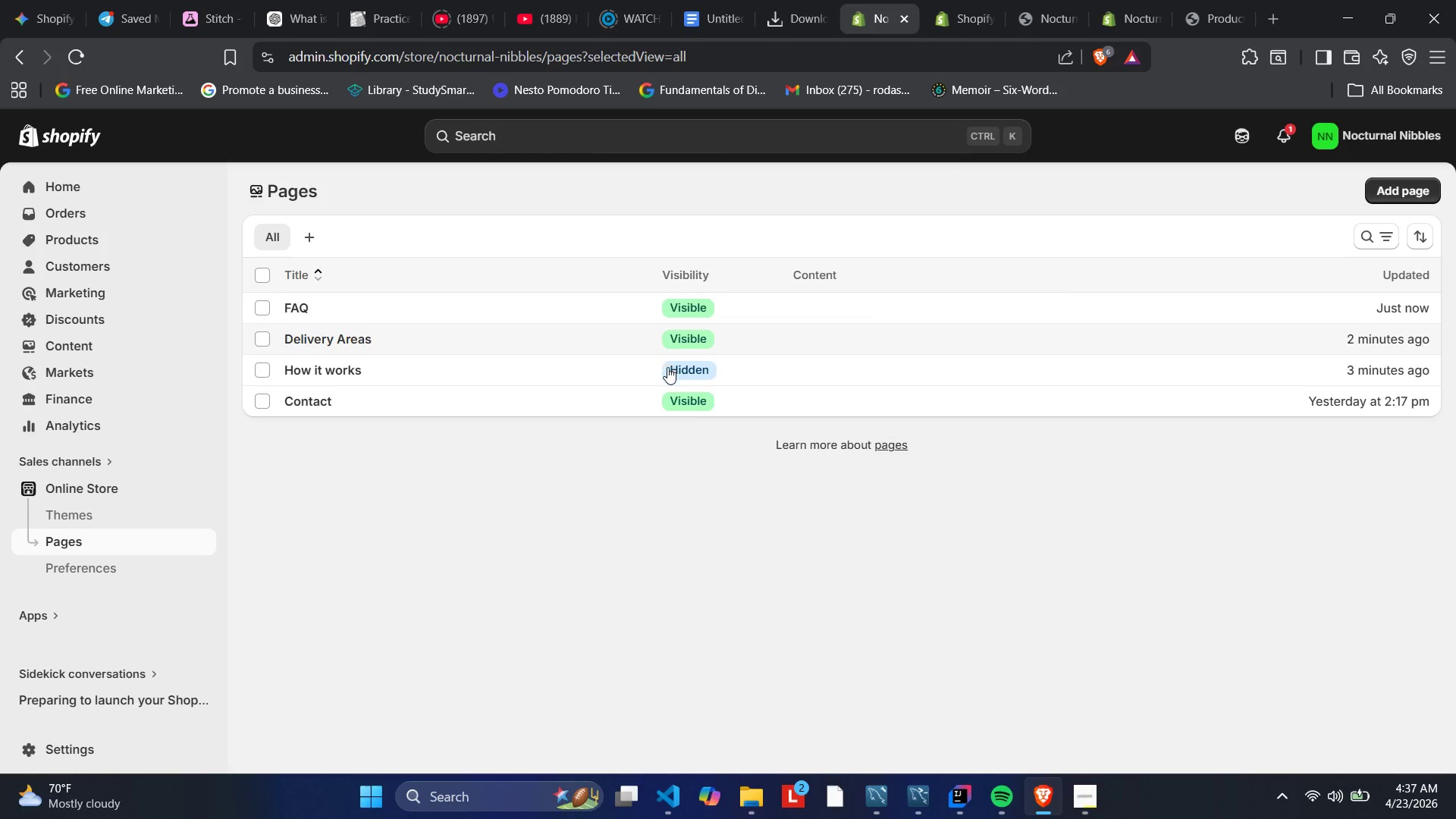 
left_click([667, 373])
 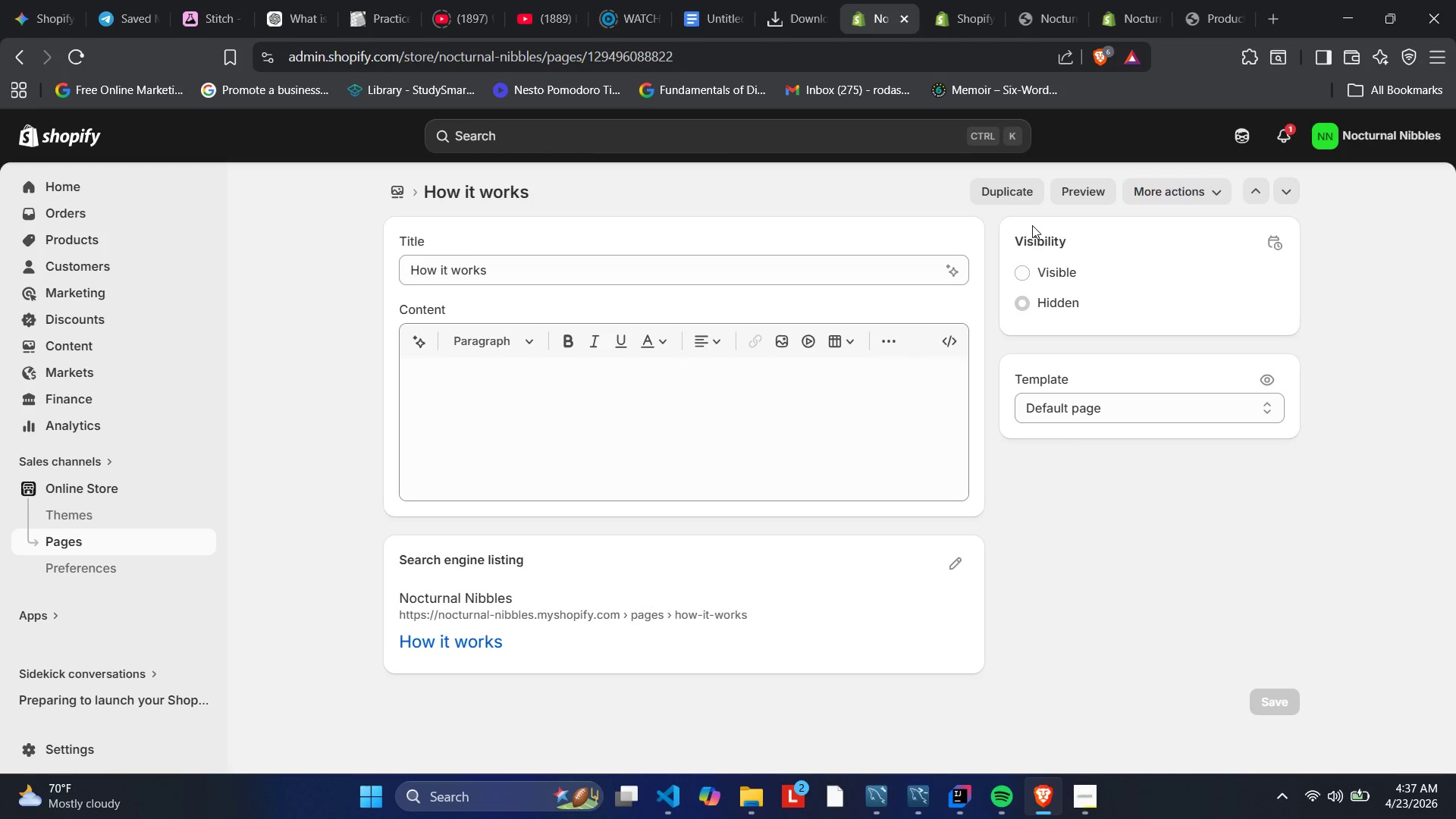 
left_click([1031, 268])
 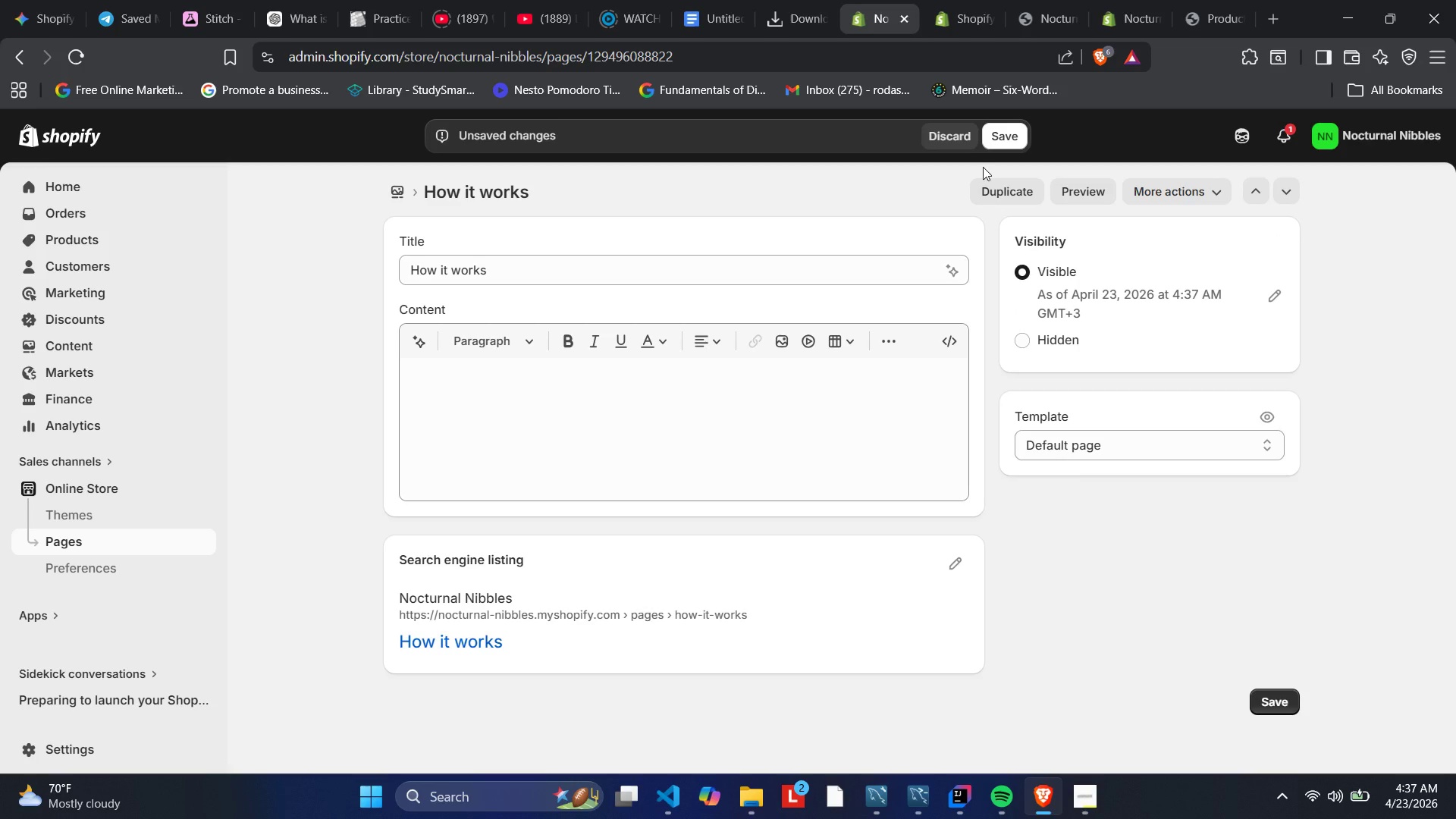 
left_click_drag(start_coordinate=[983, 167], to_coordinate=[1005, 136])
 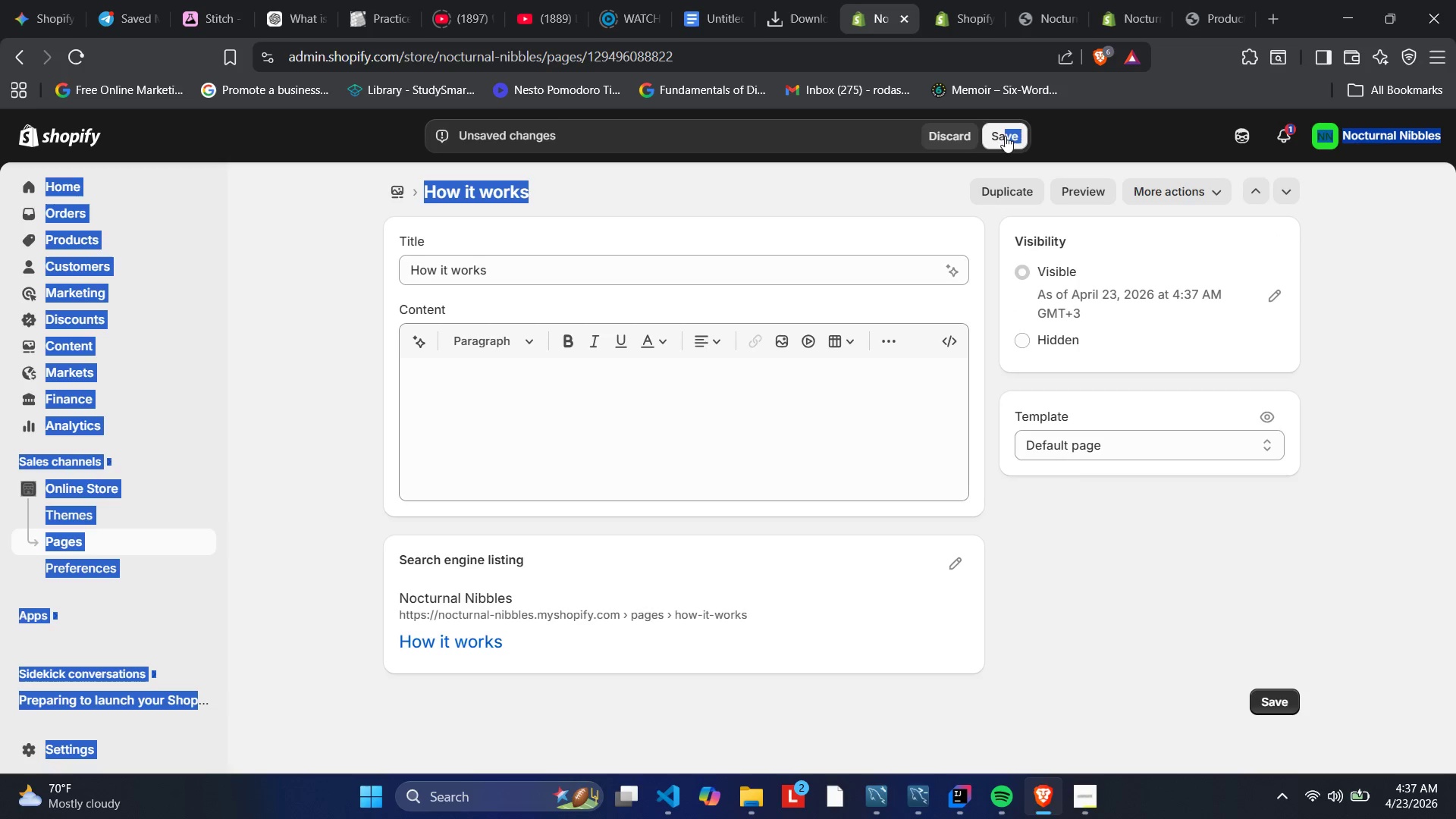 
left_click([1005, 136])
 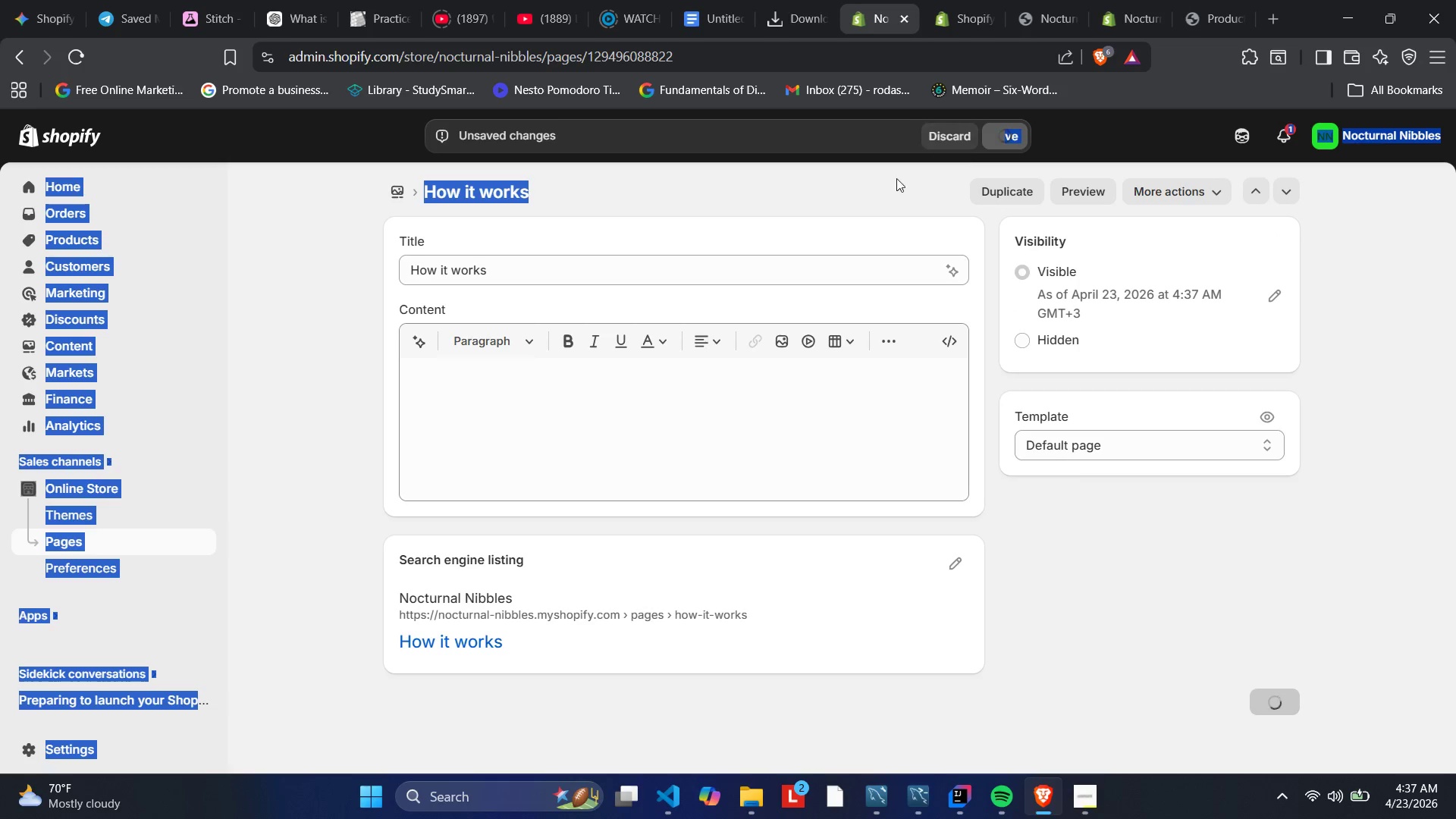 
left_click([894, 179])
 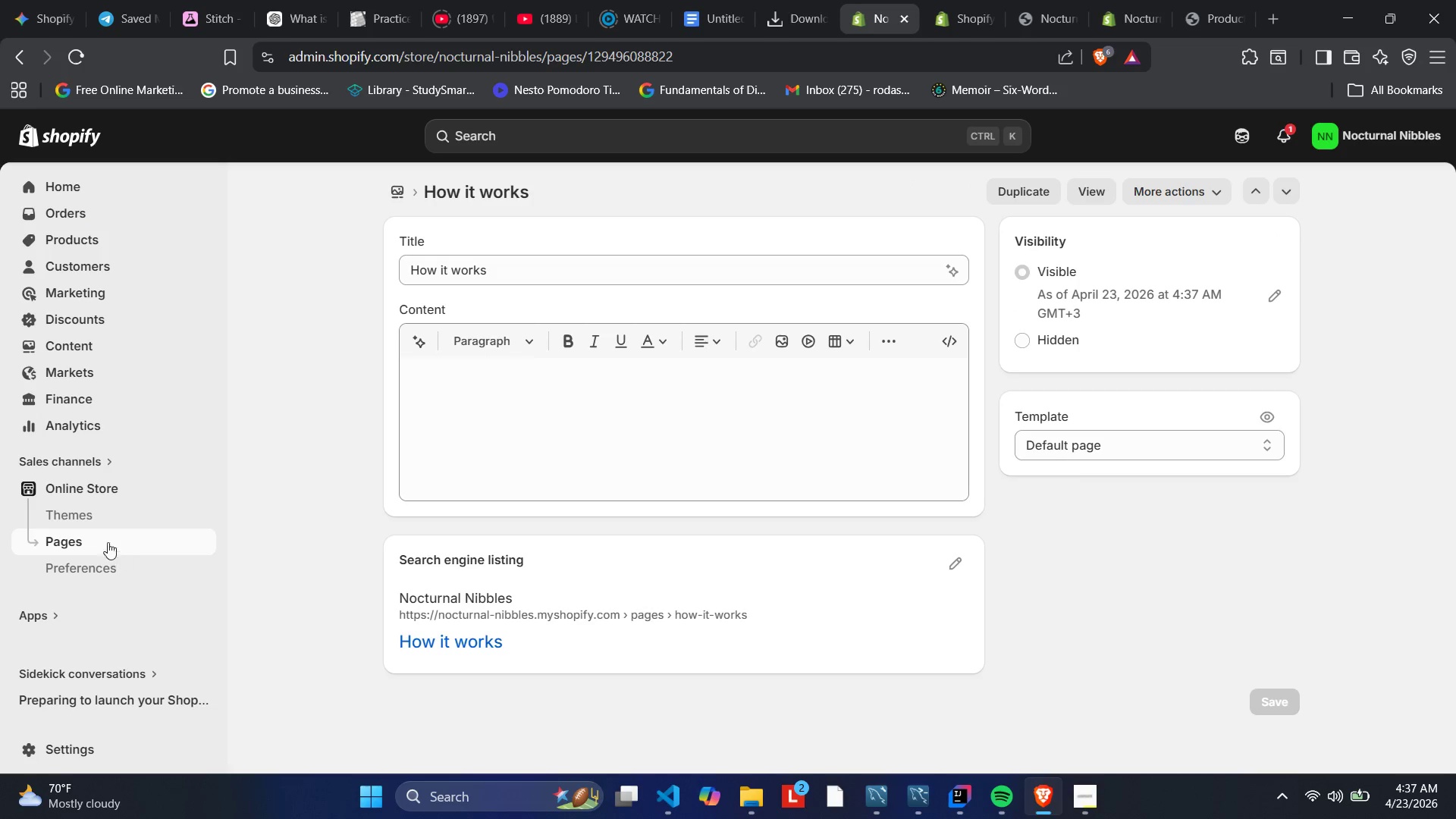 
left_click([95, 539])
 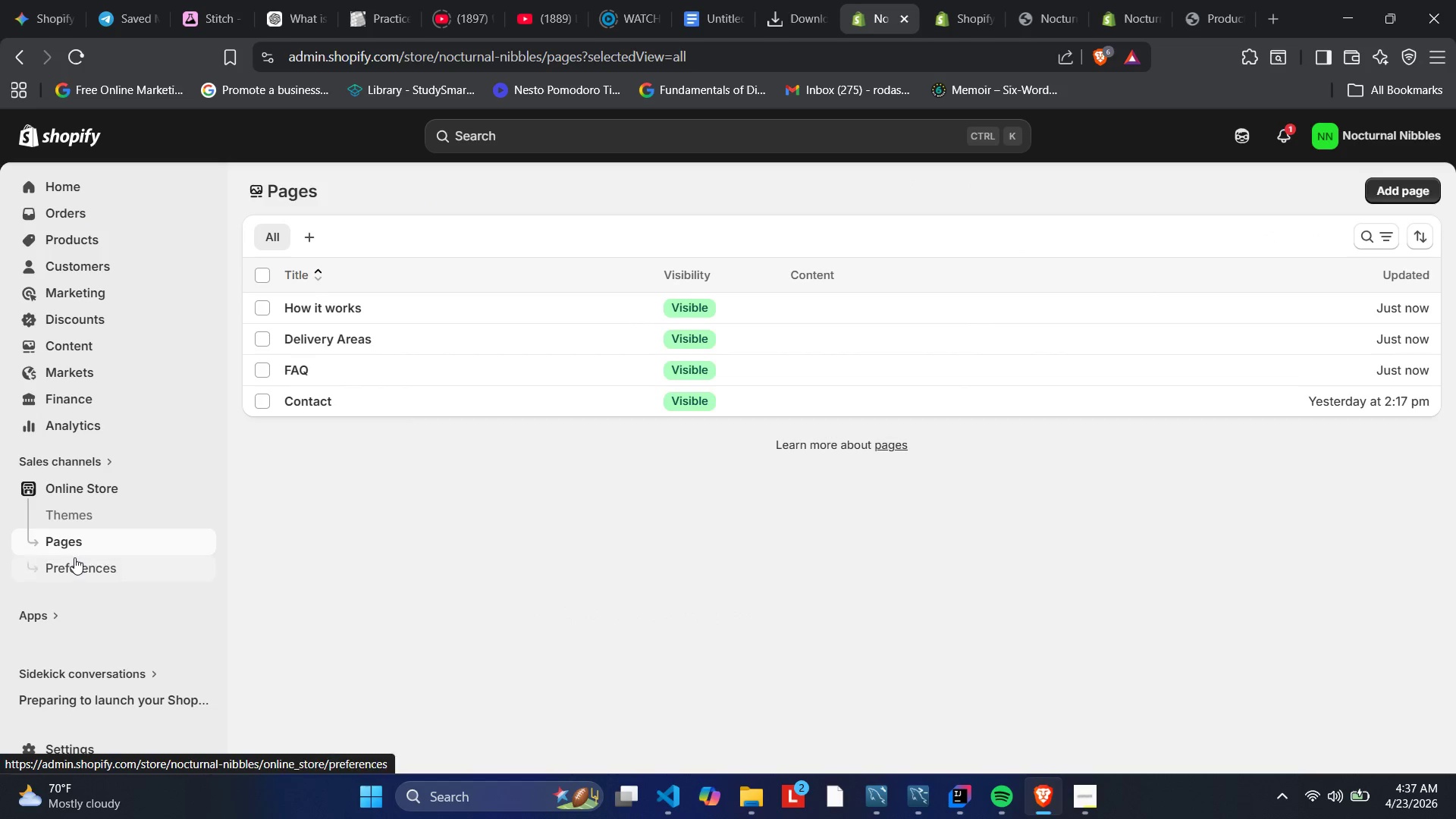 
left_click([75, 511])
 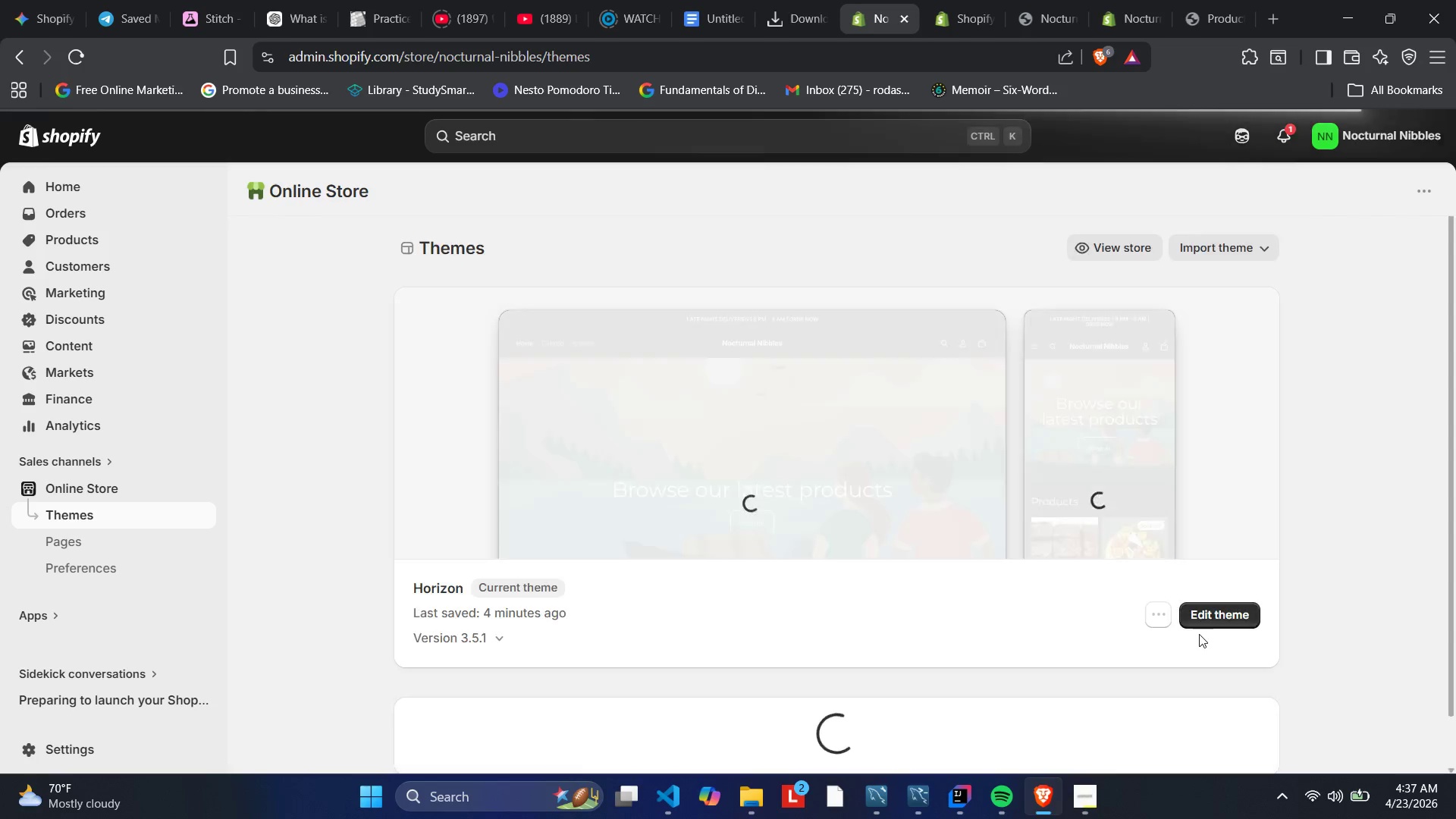 
left_click([1195, 607])
 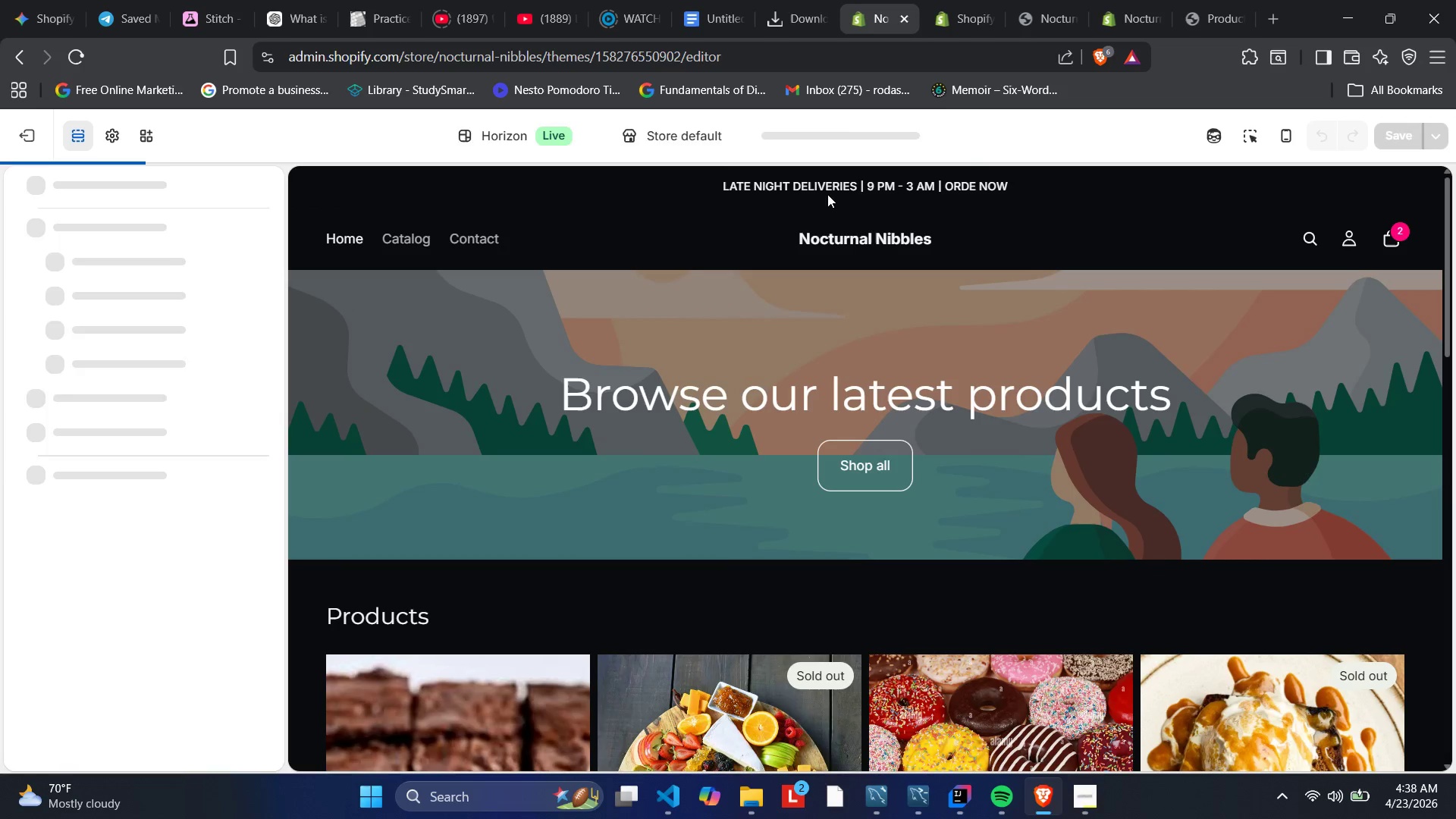 
wait(6.7)
 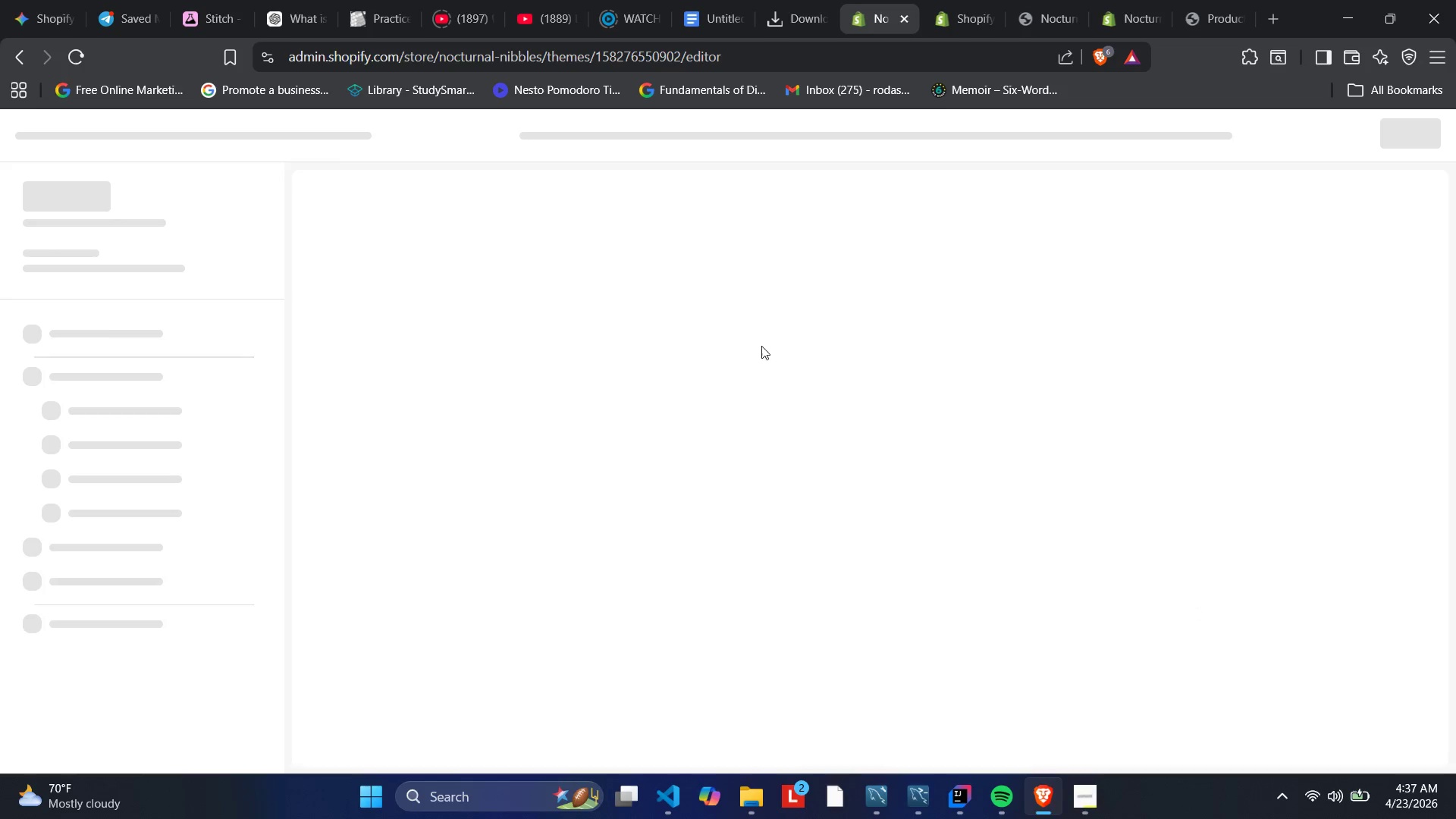 
left_click([827, 137])
 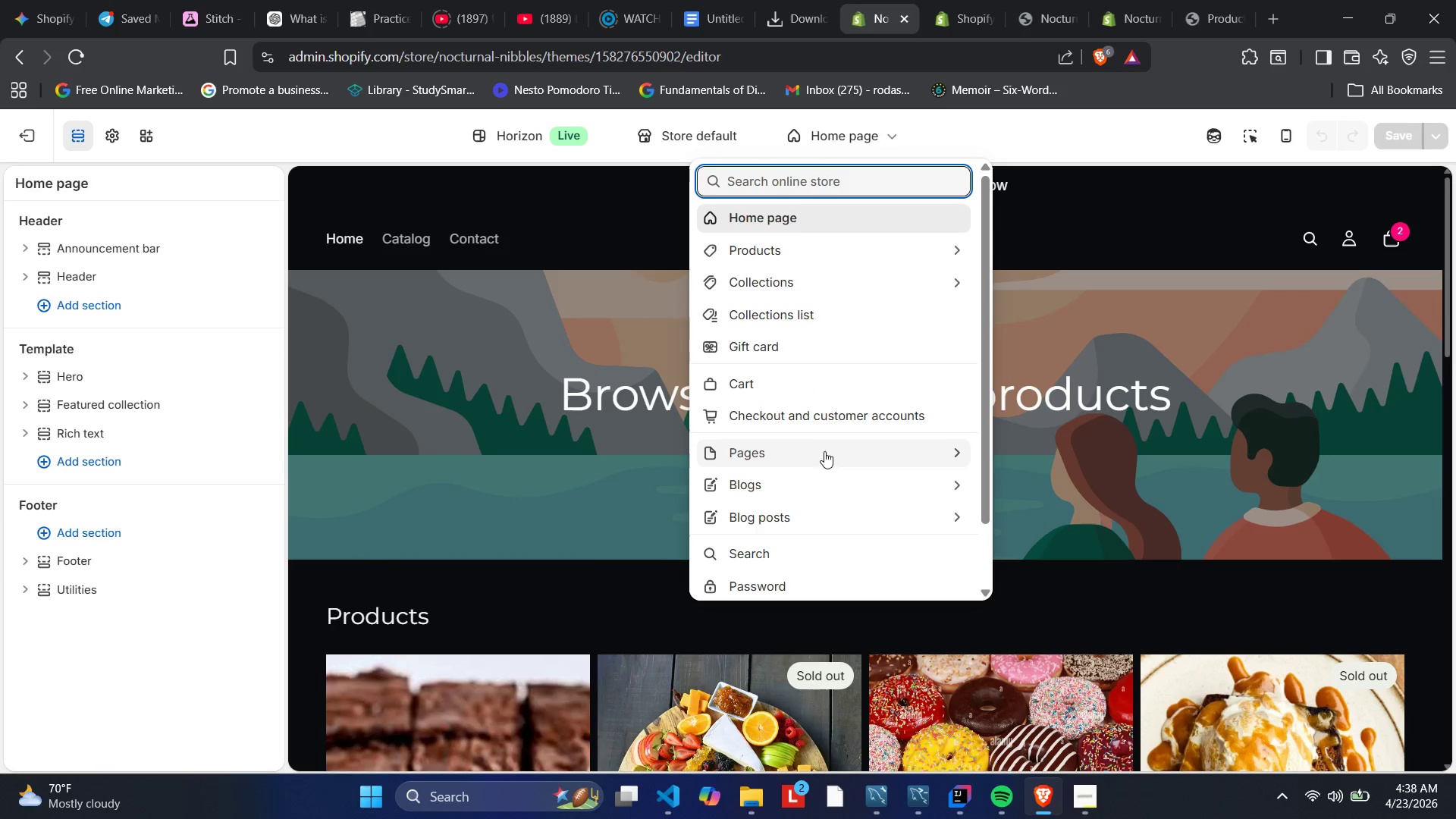 
left_click([824, 453])
 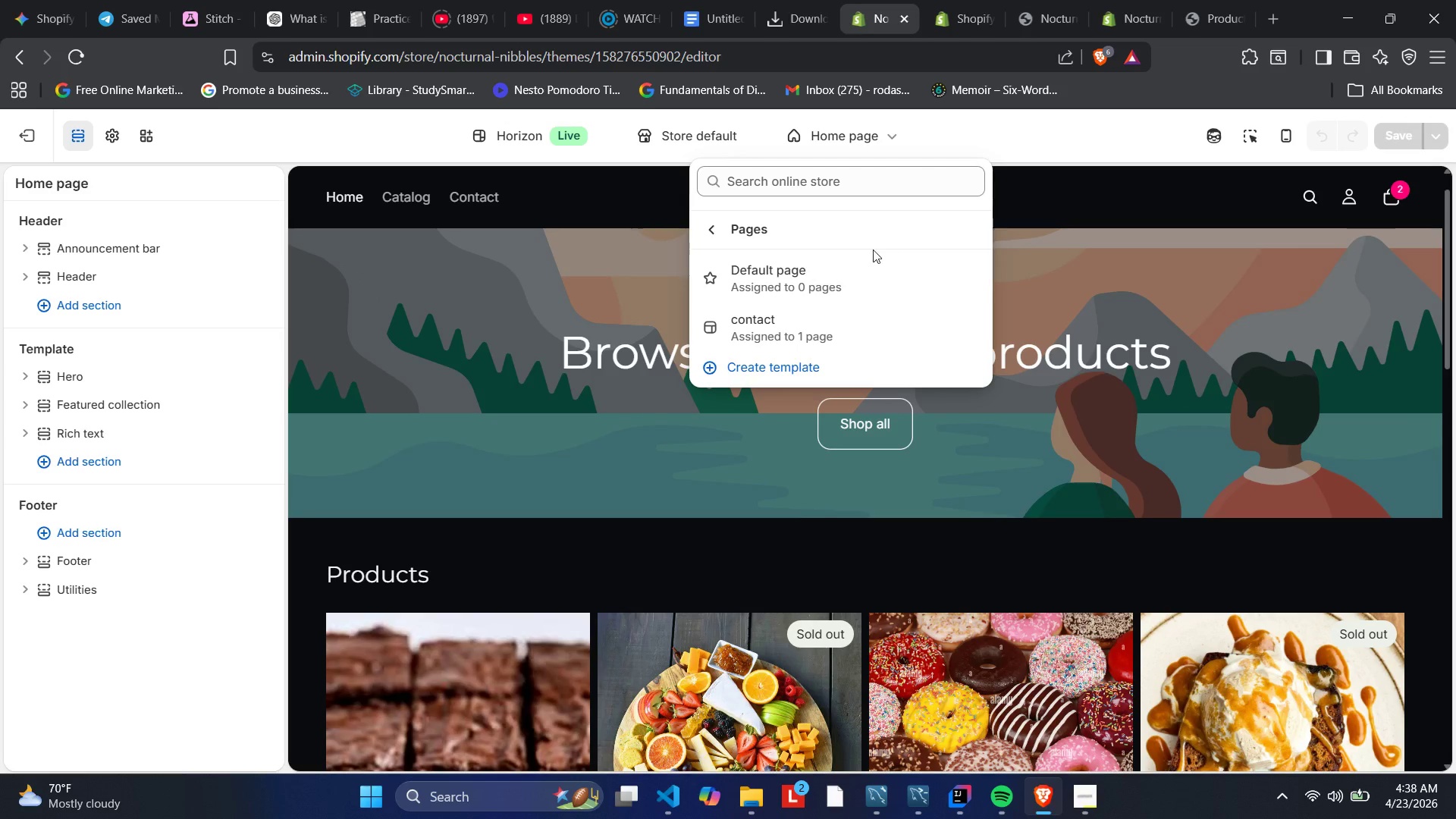 
wait(9.31)
 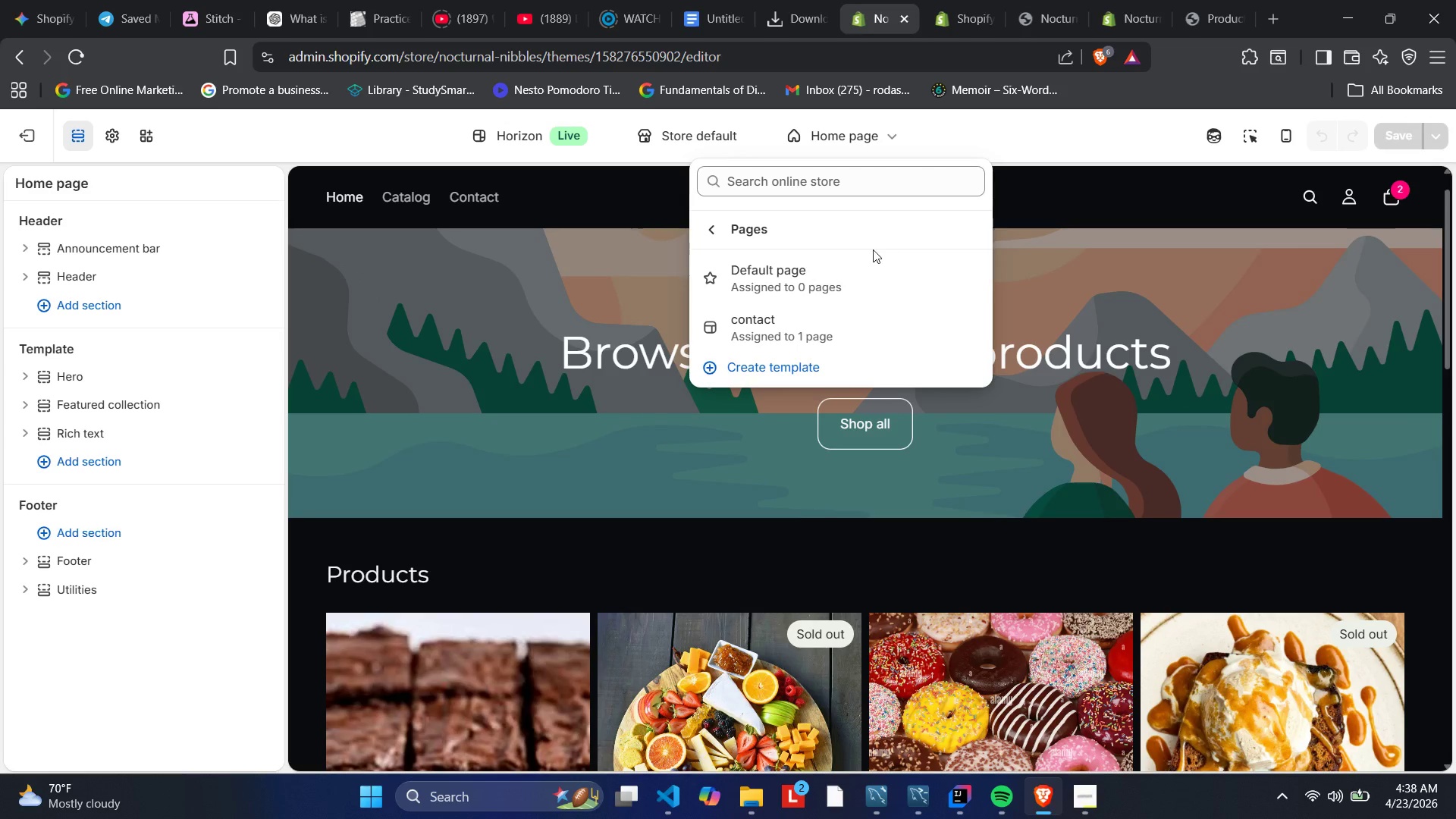 
left_click([77, 62])
 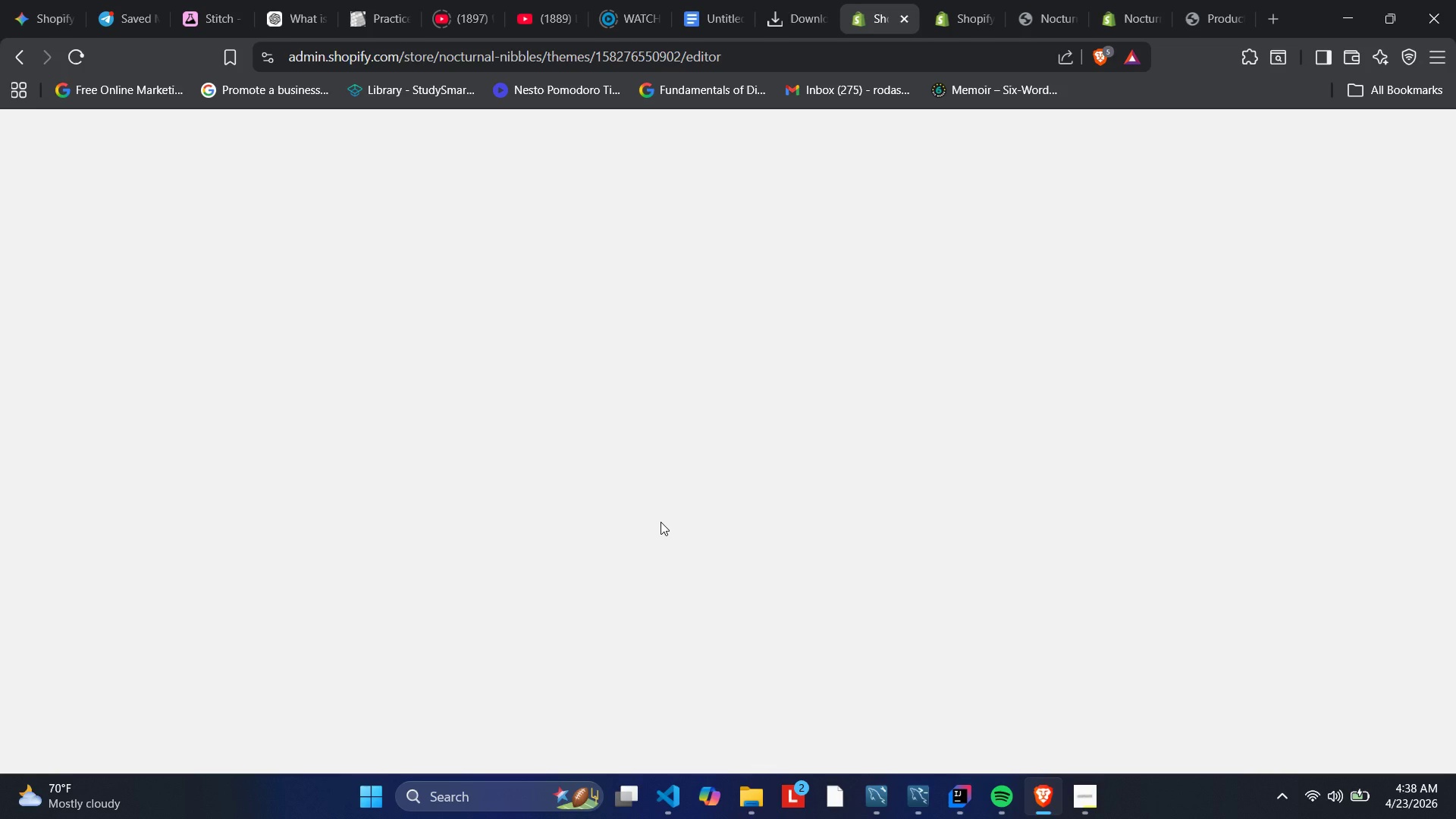 
wait(11.19)
 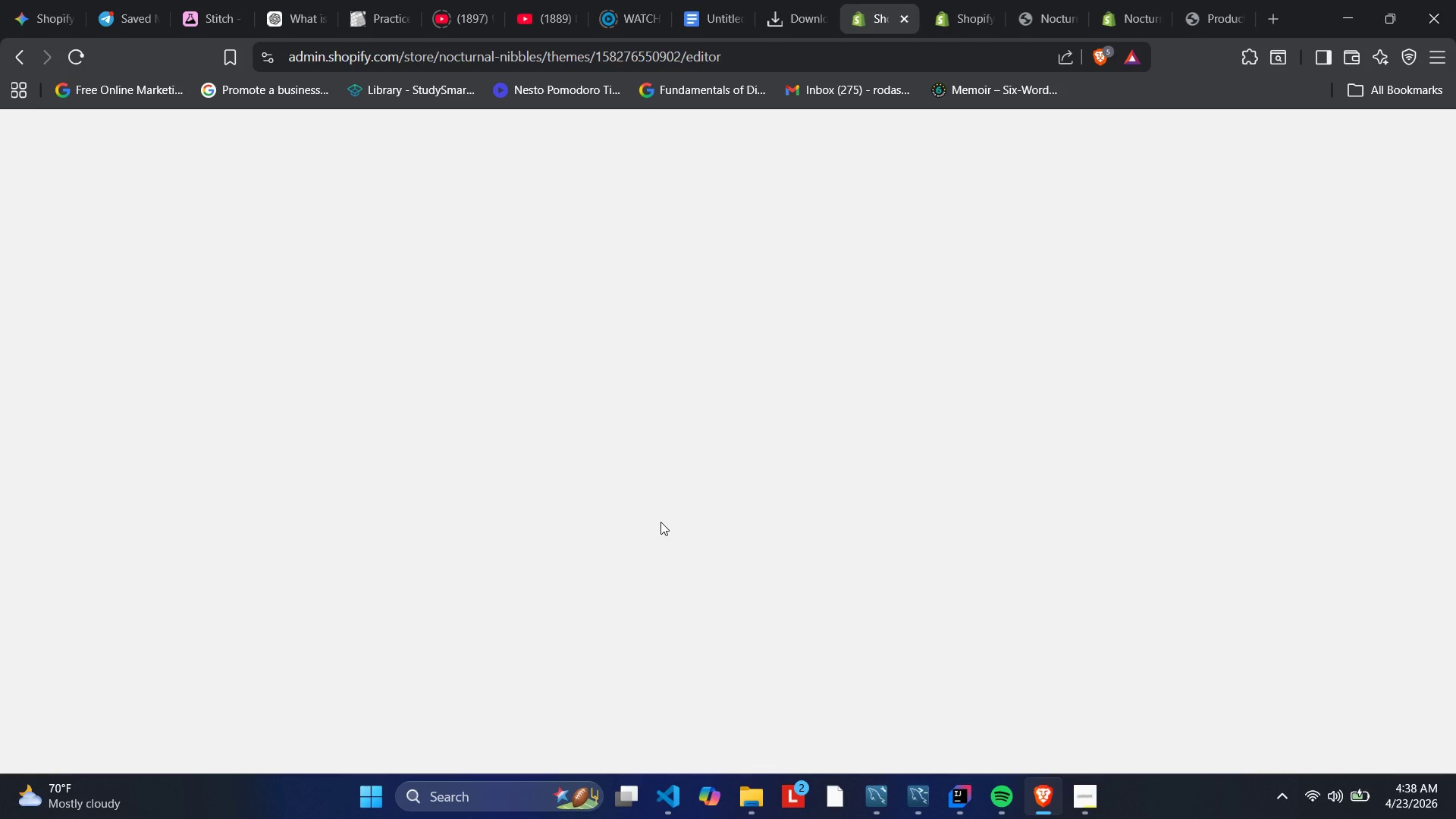 
left_click([800, 410])
 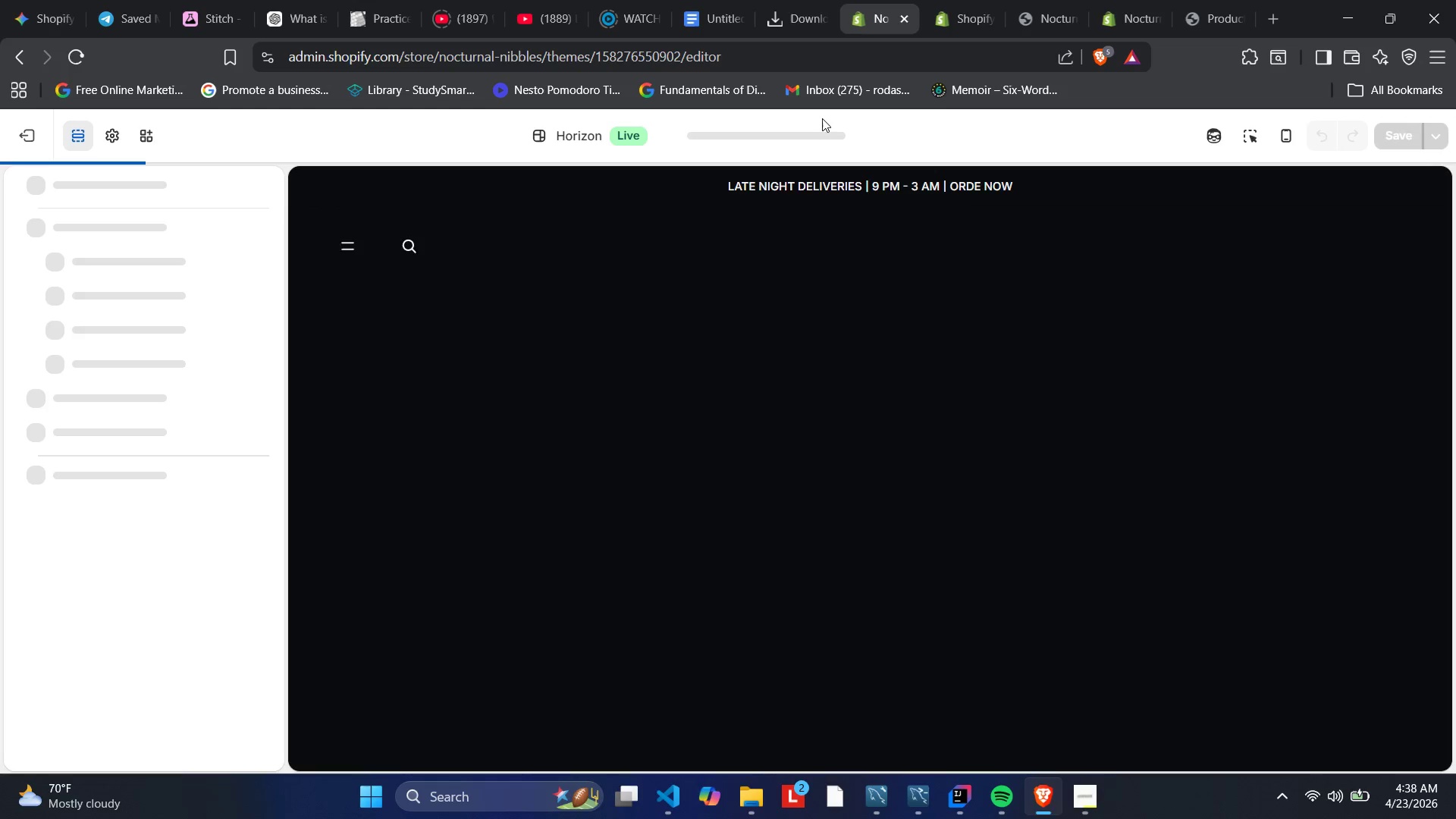 
wait(5.17)
 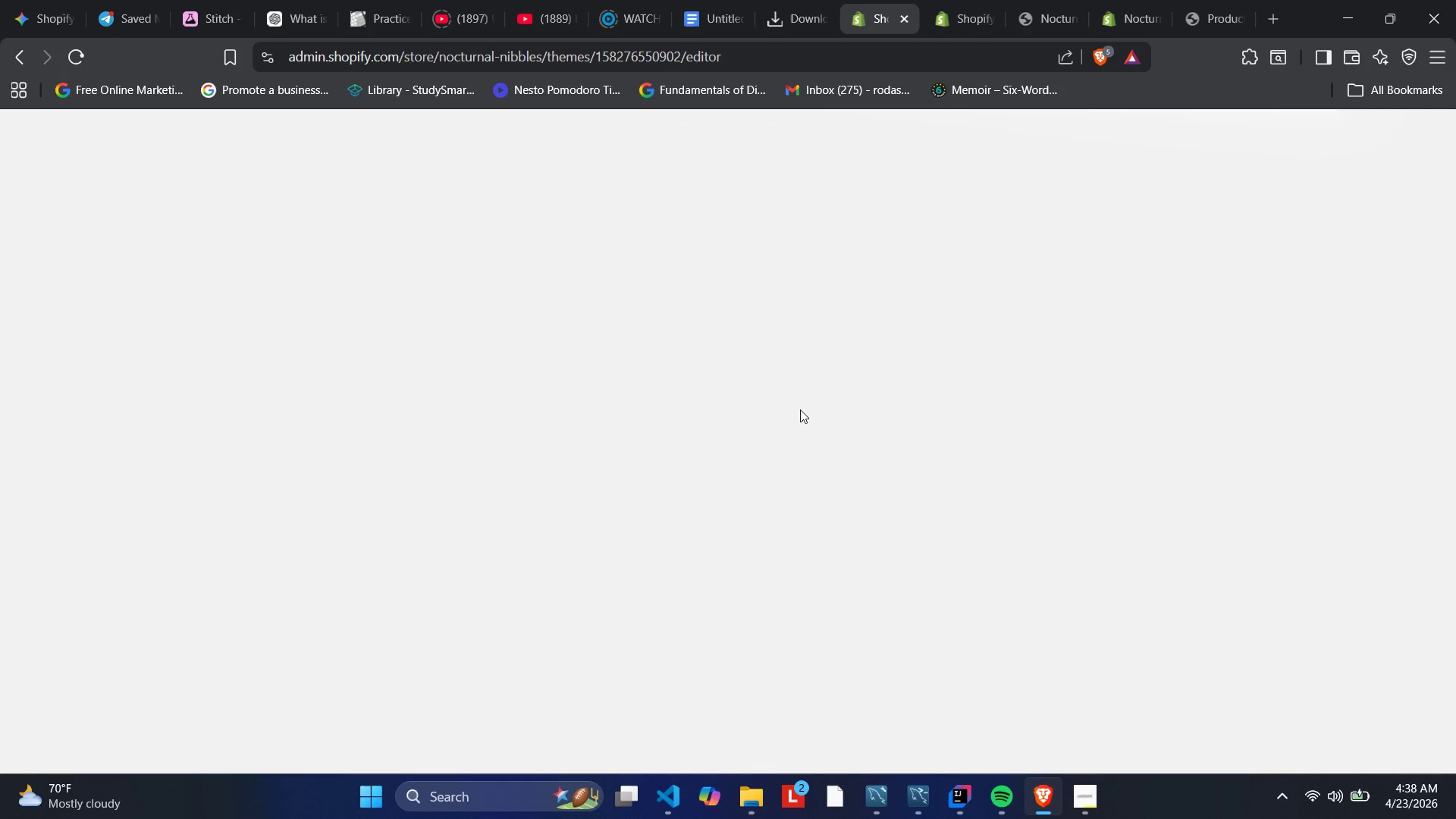 
left_click([804, 133])
 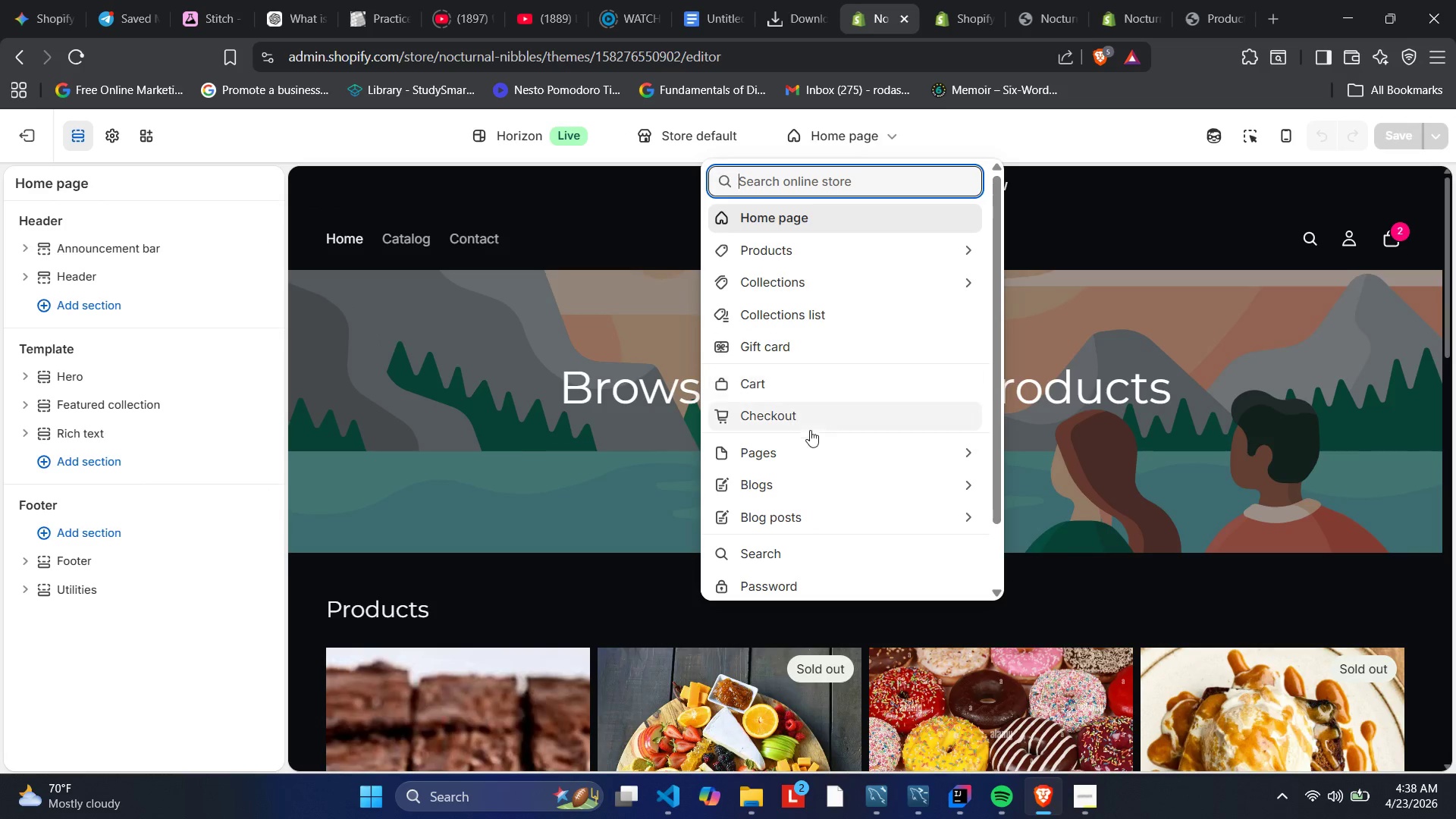 
left_click([808, 459])
 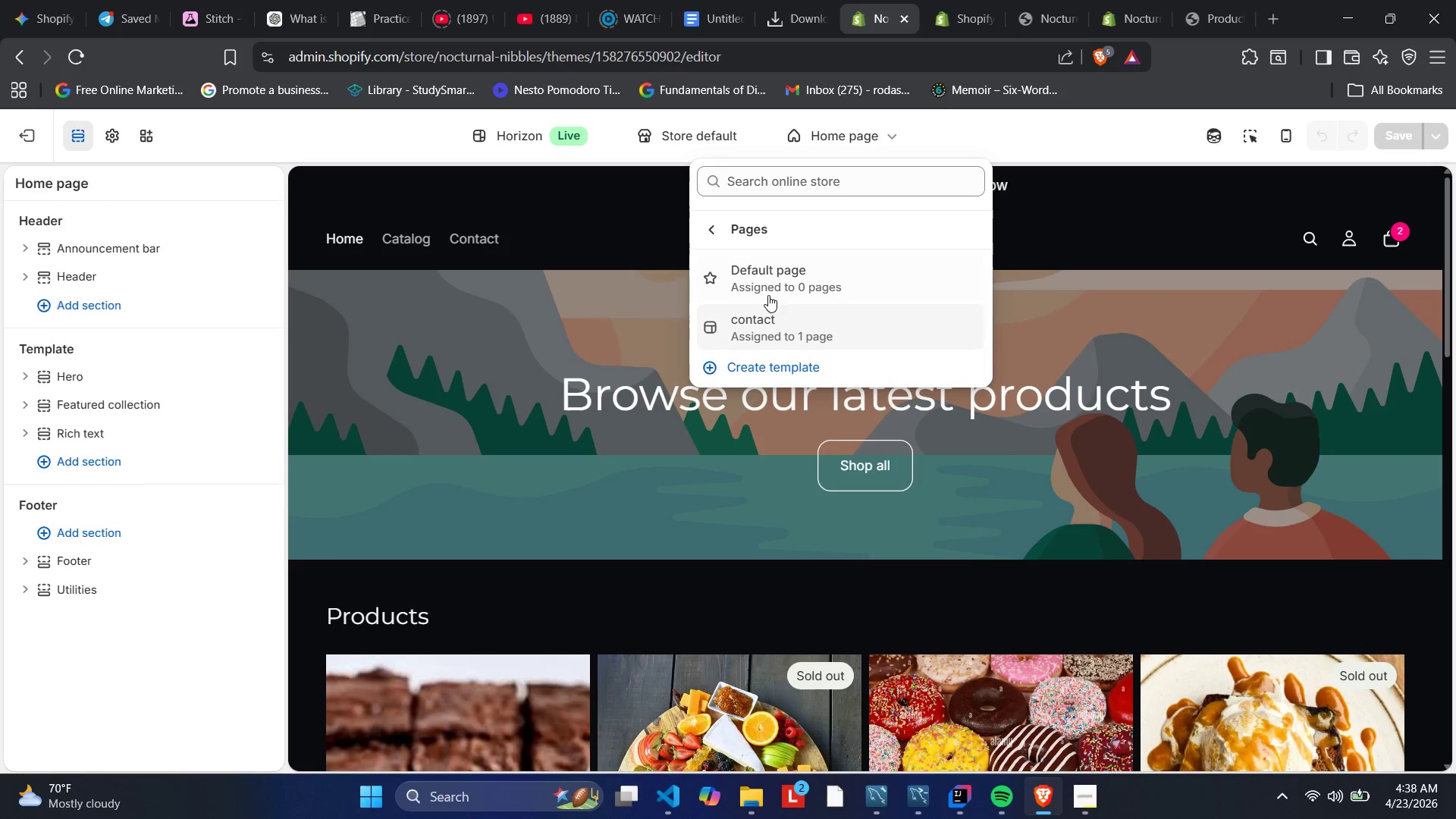 
wait(9.19)
 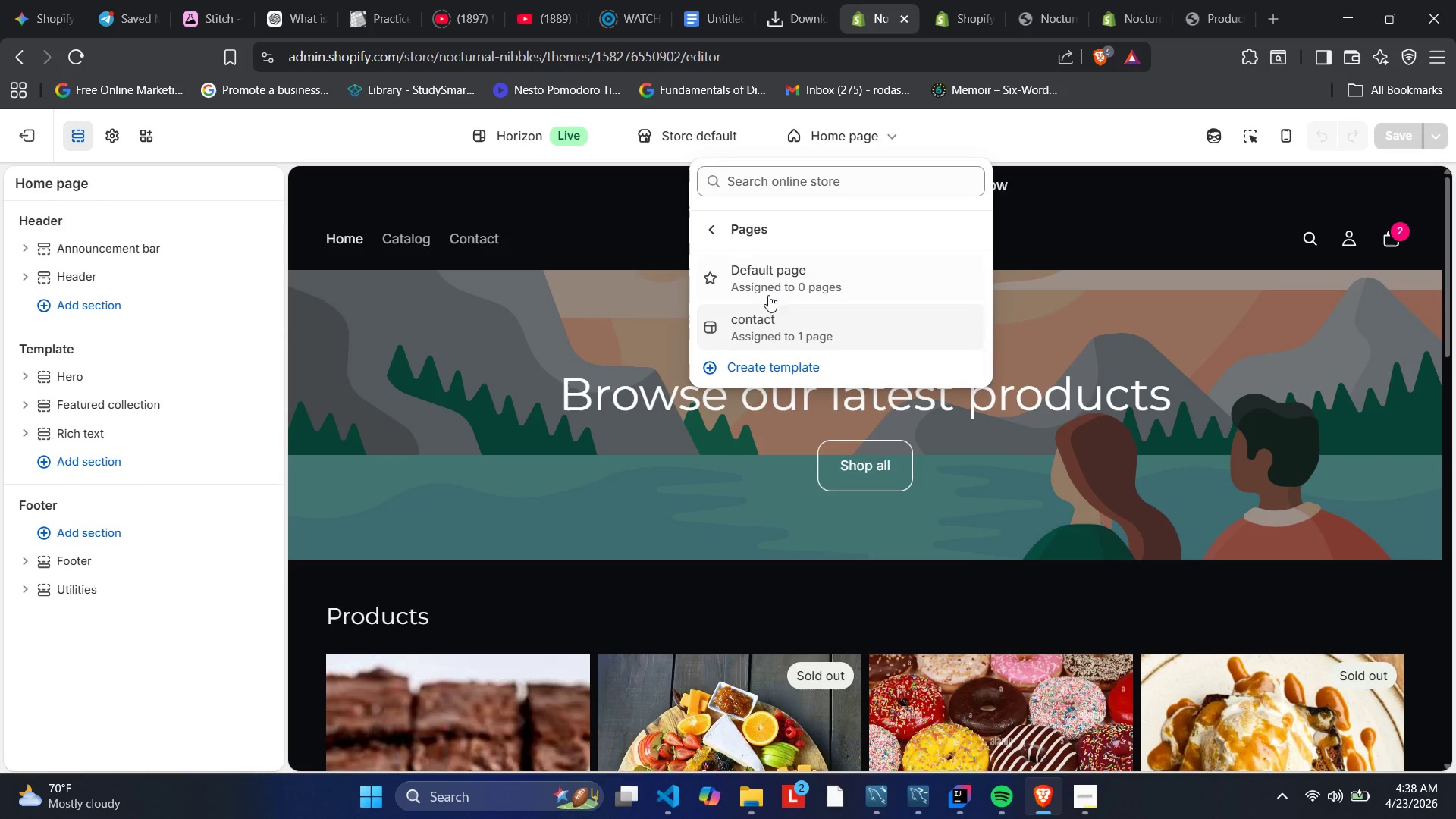 
left_click([765, 173])
 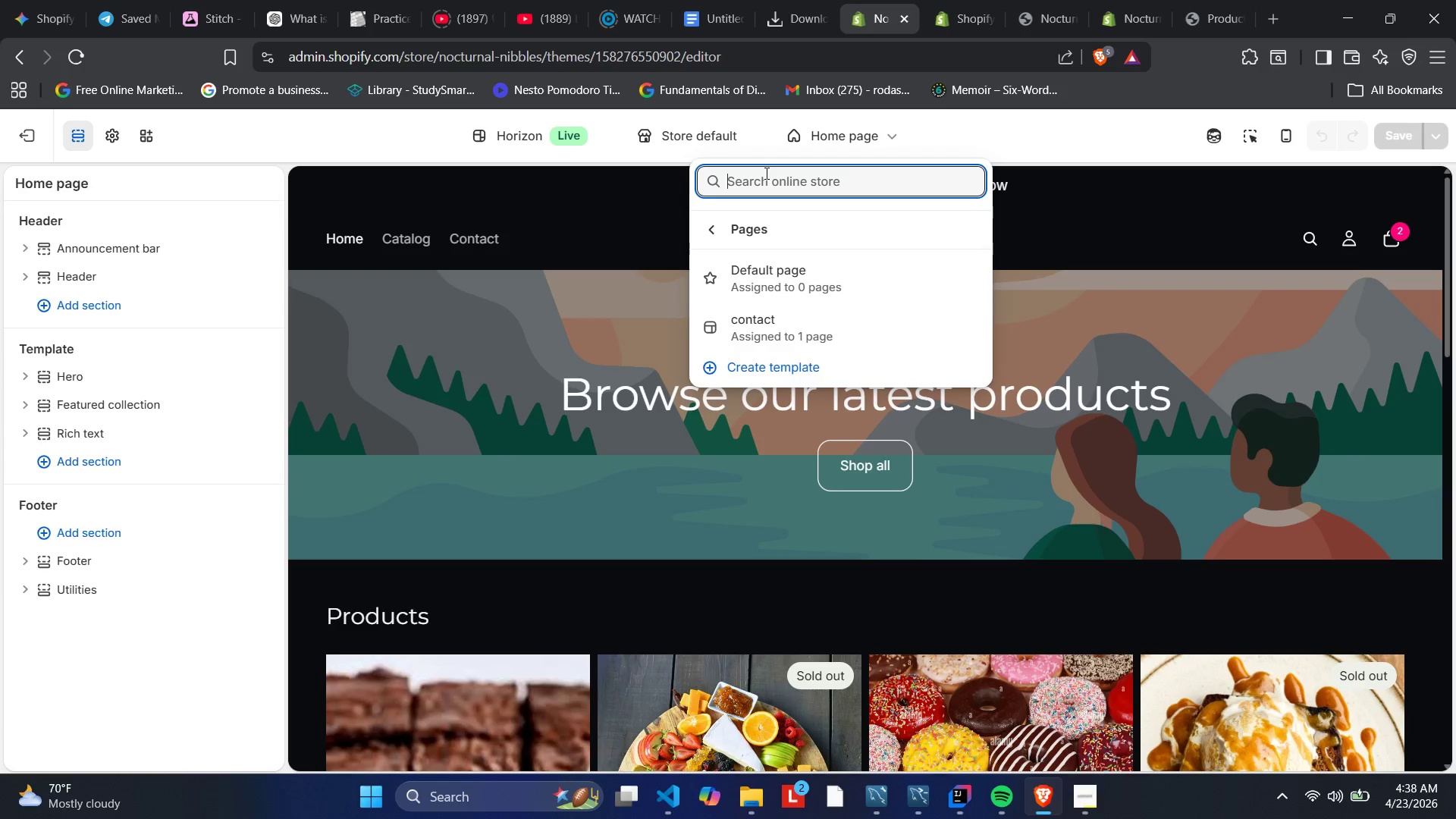 
key(H)
 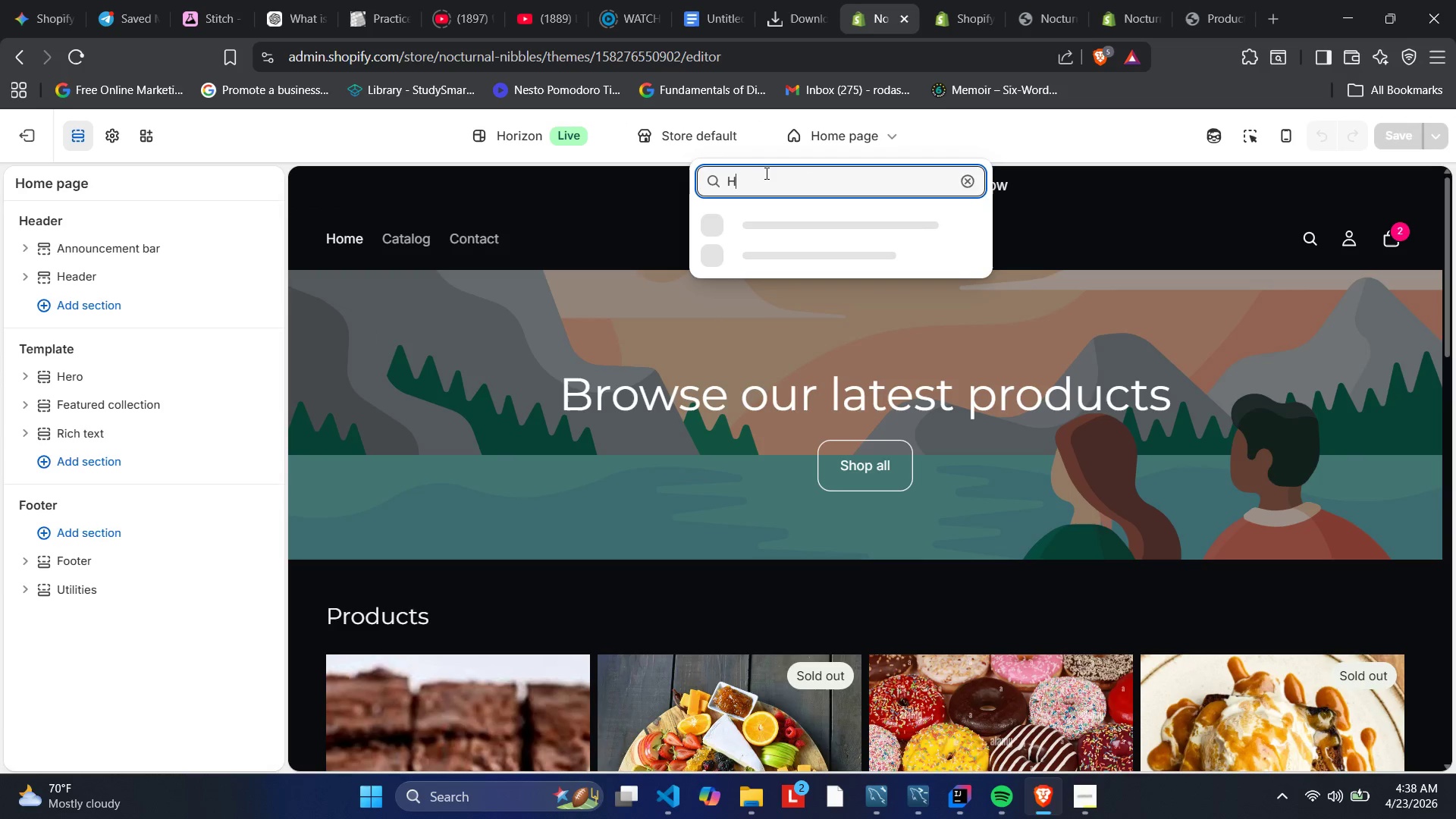 
key(CapsLock)
 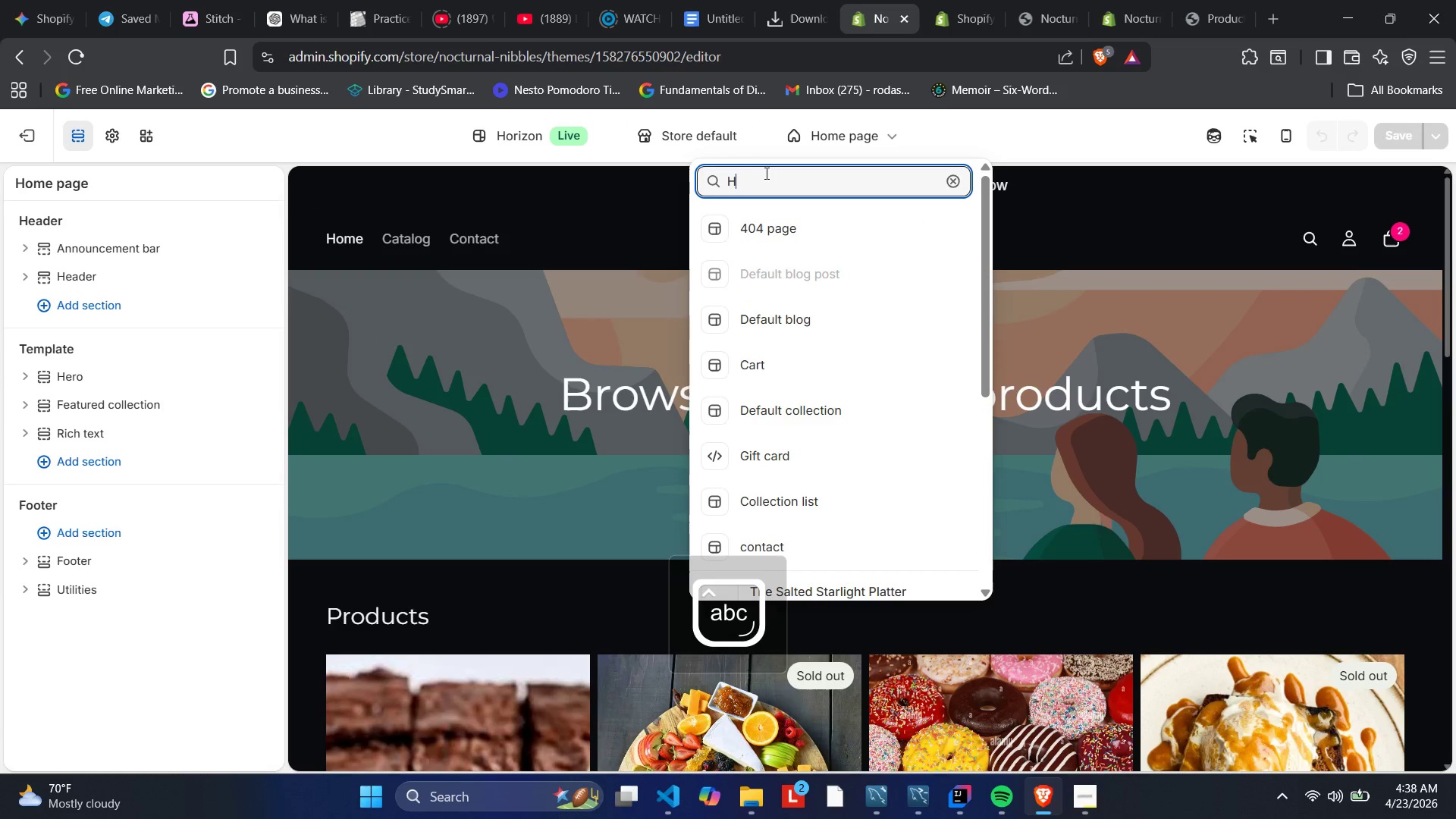 
type(ow)
 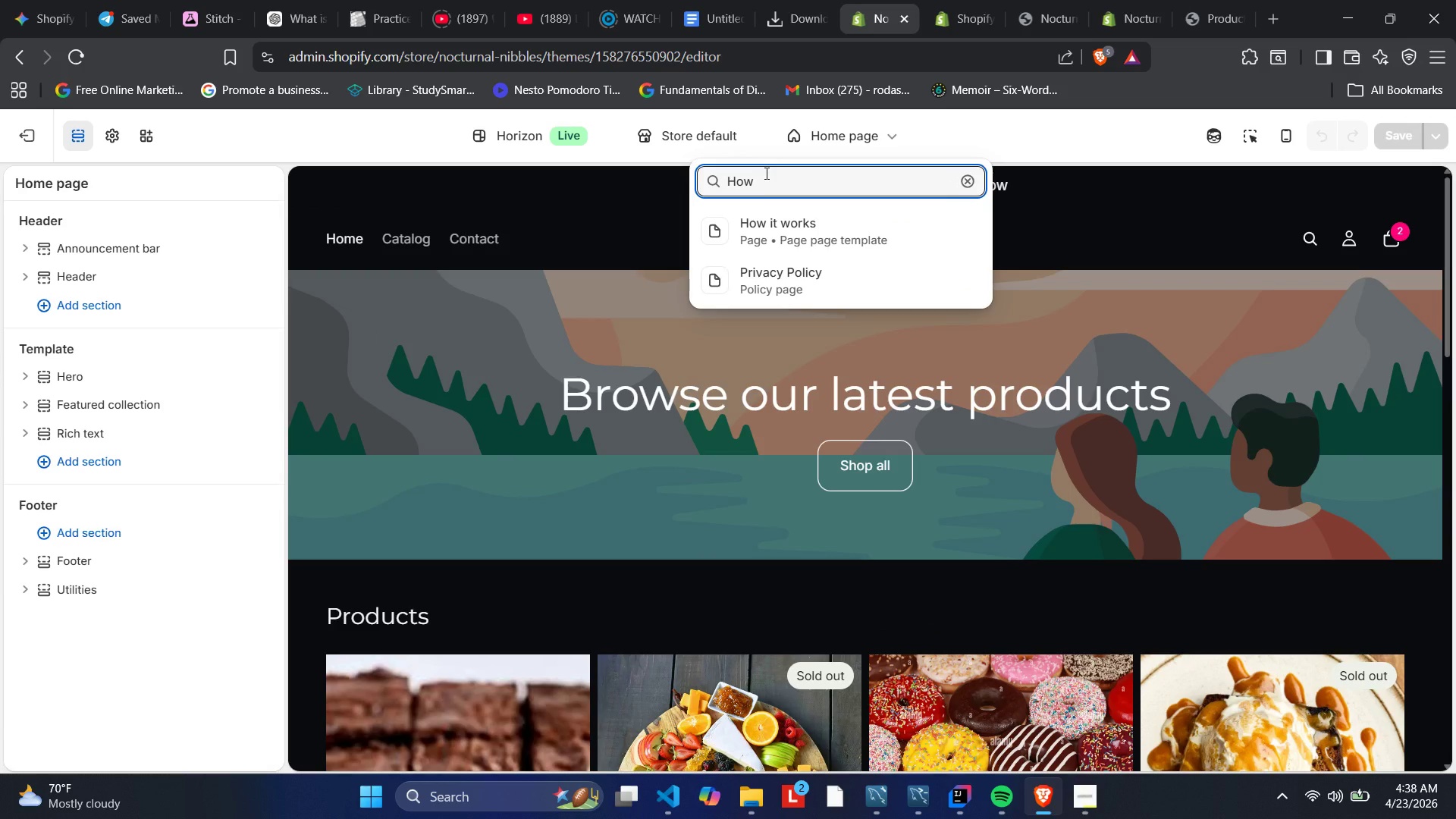 
left_click([788, 220])
 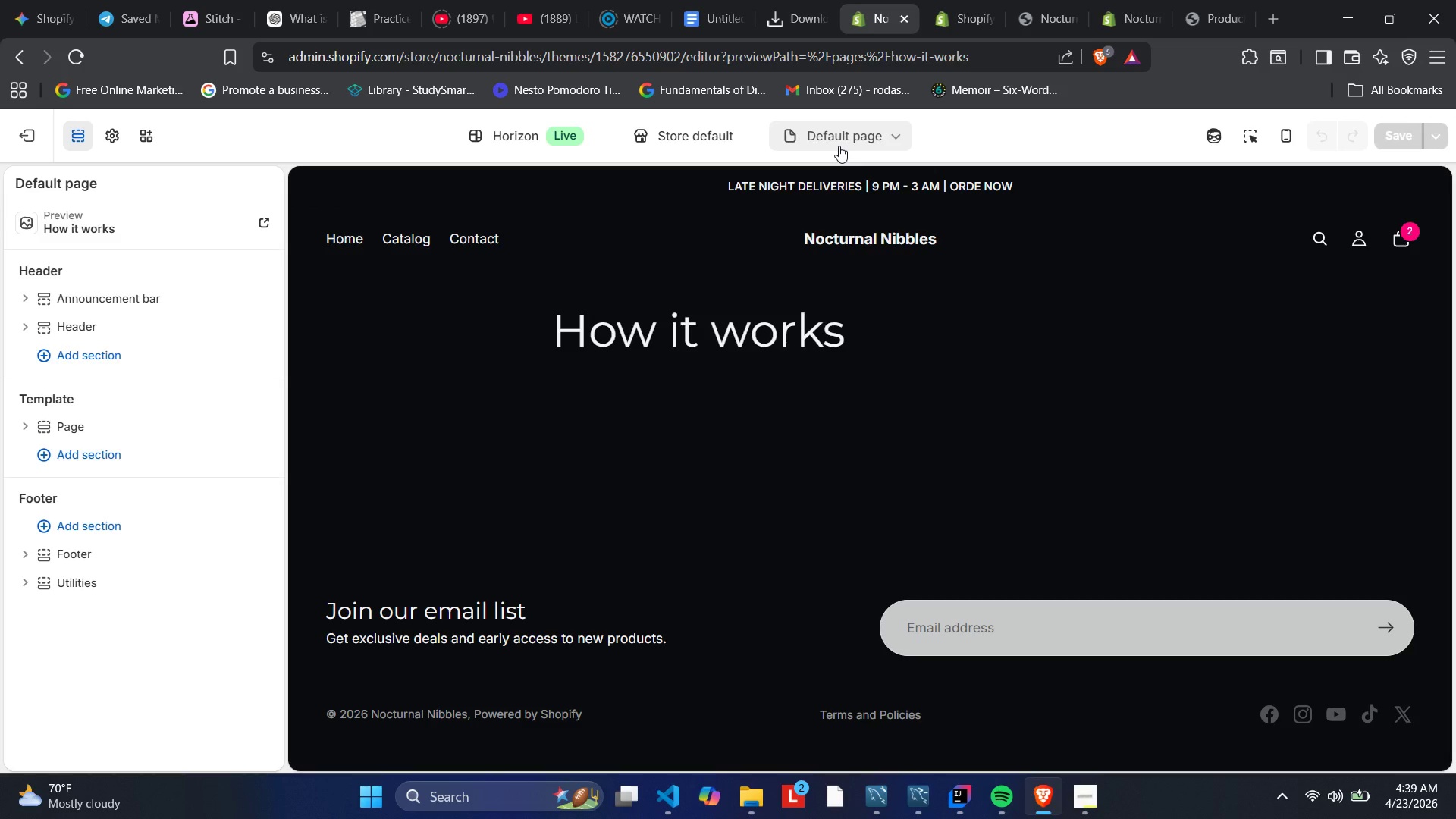 
wait(18.59)
 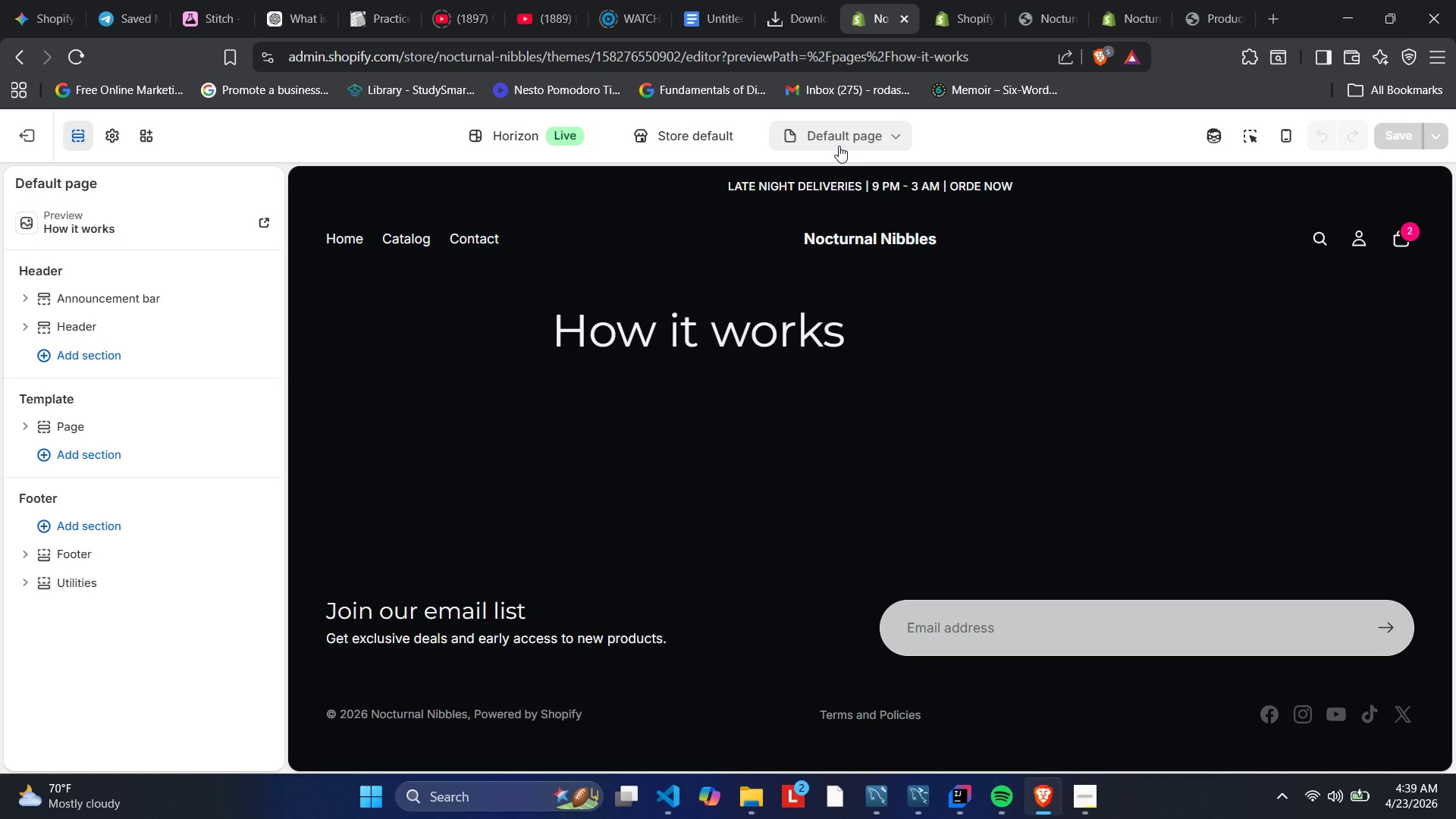 
left_click([875, 142])
 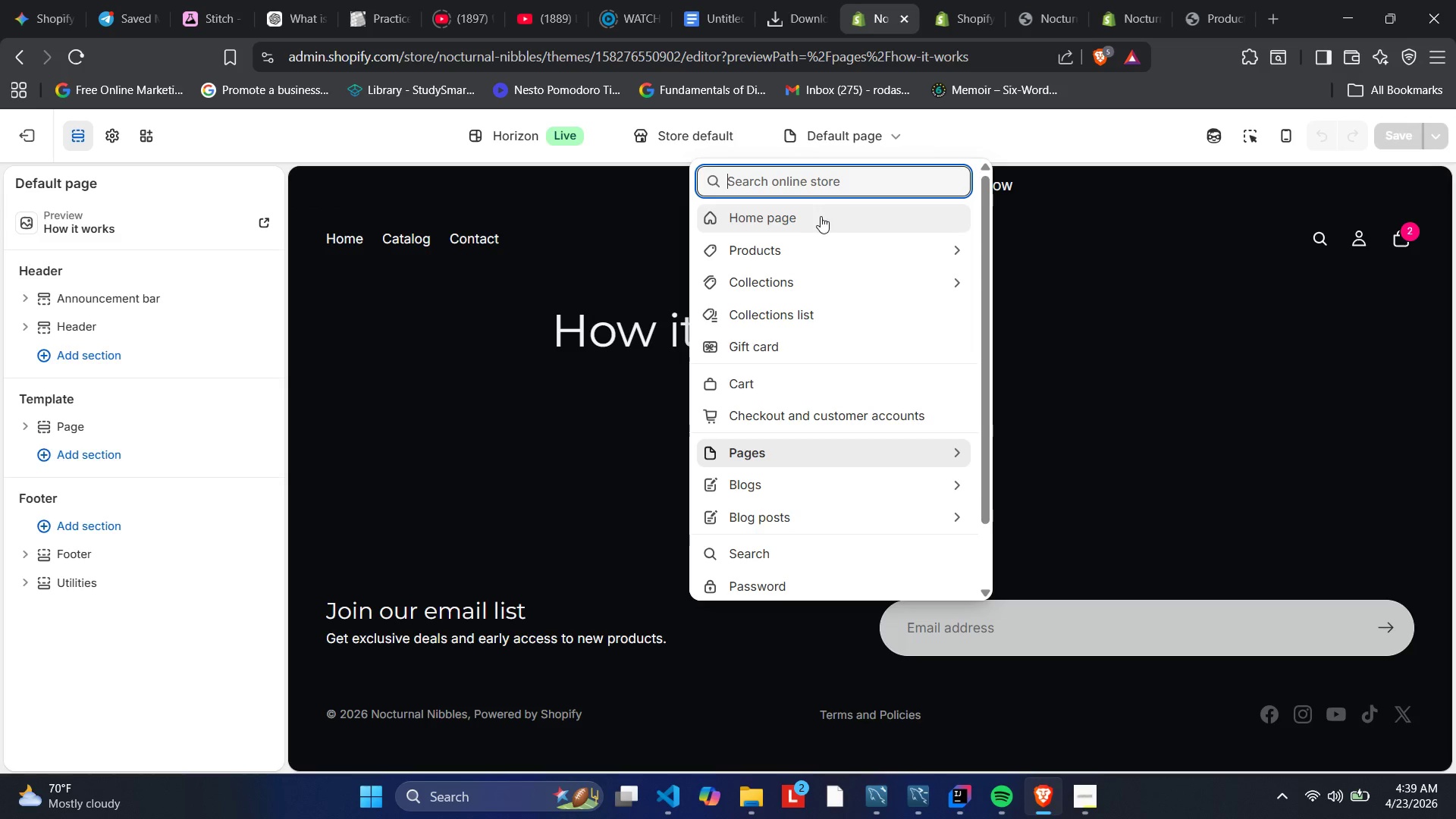 
mouse_move([806, 436])
 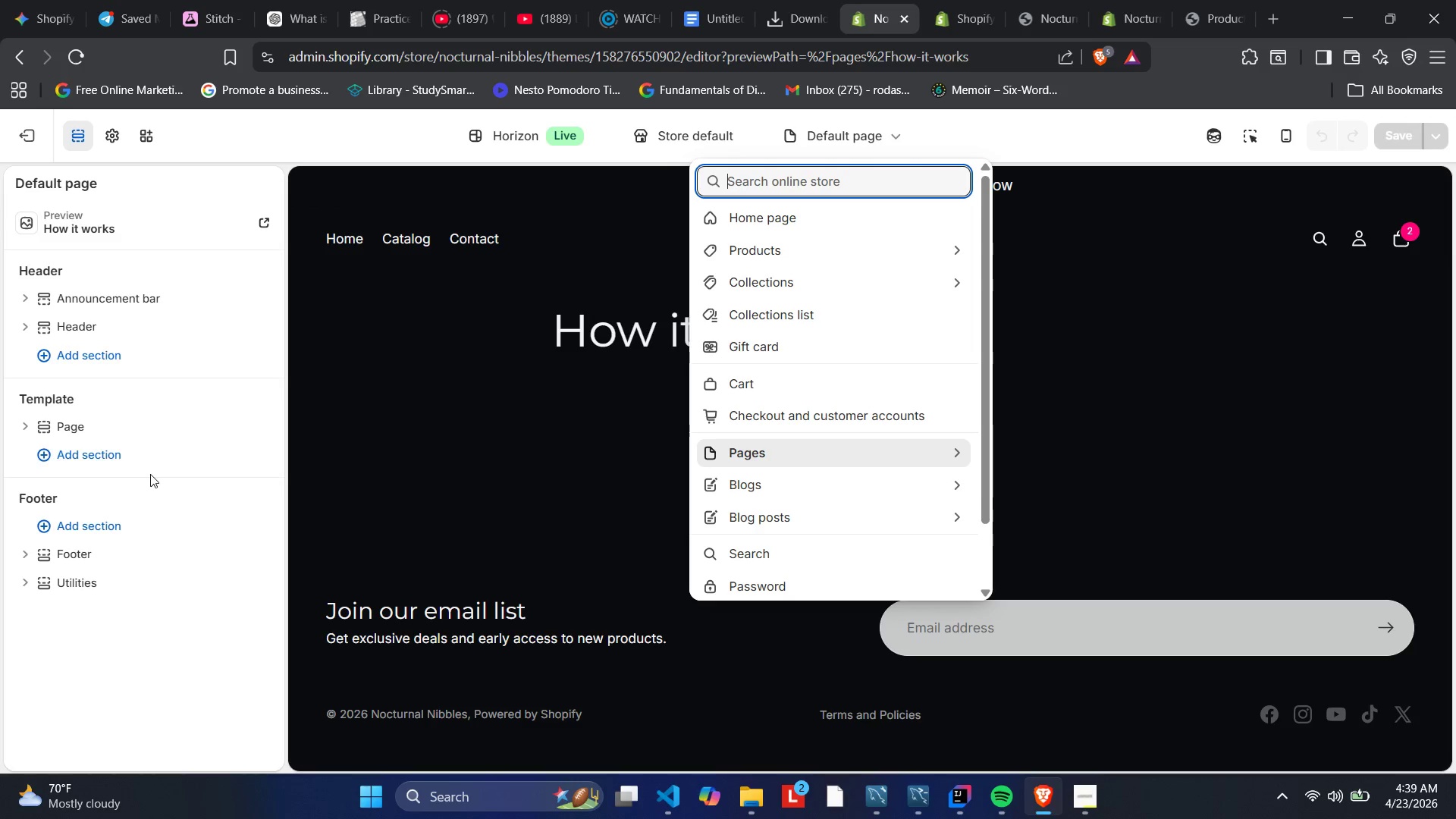 
wait(5.99)
 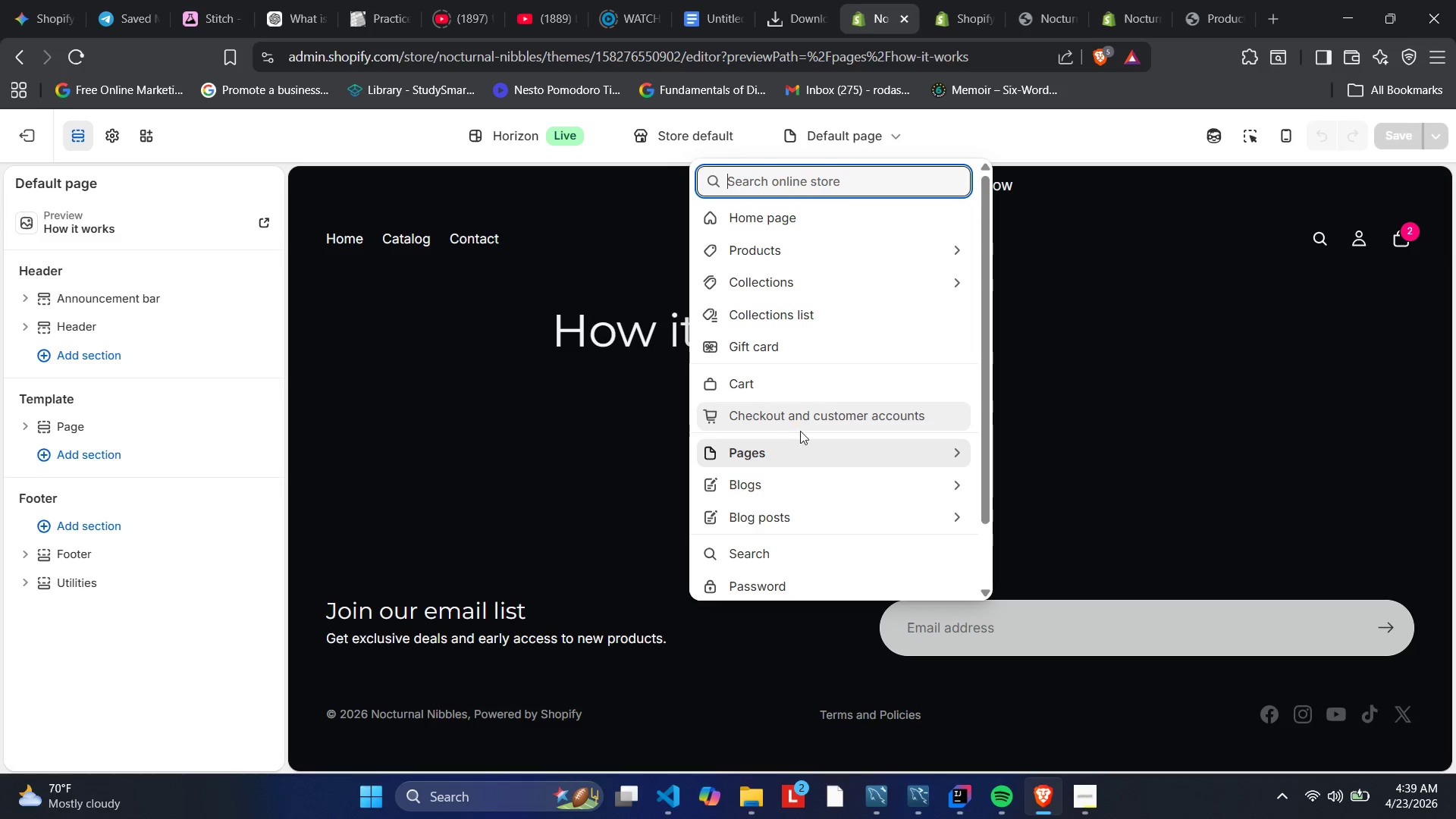 
left_click([122, 460])
 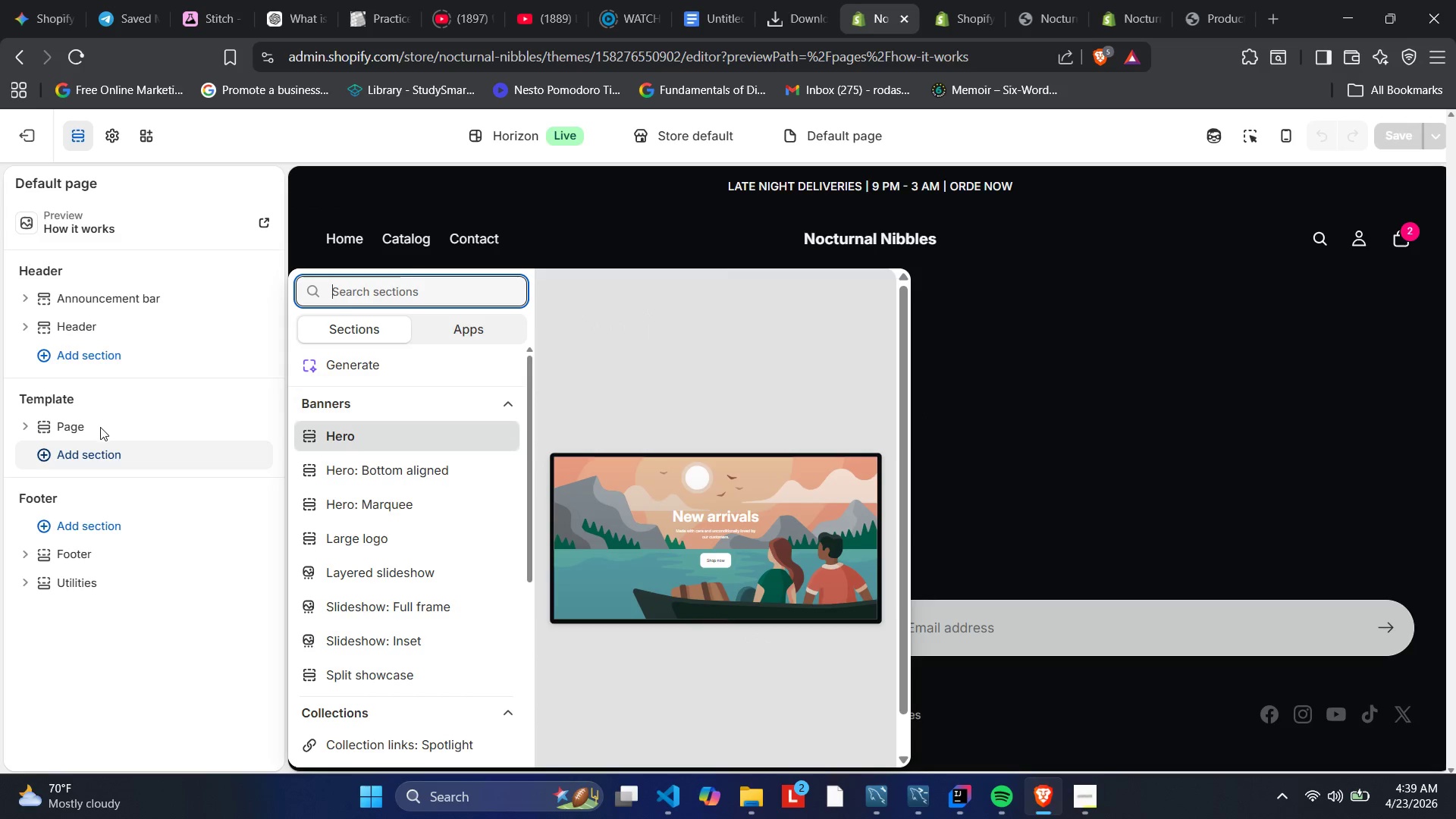 
wait(8.98)
 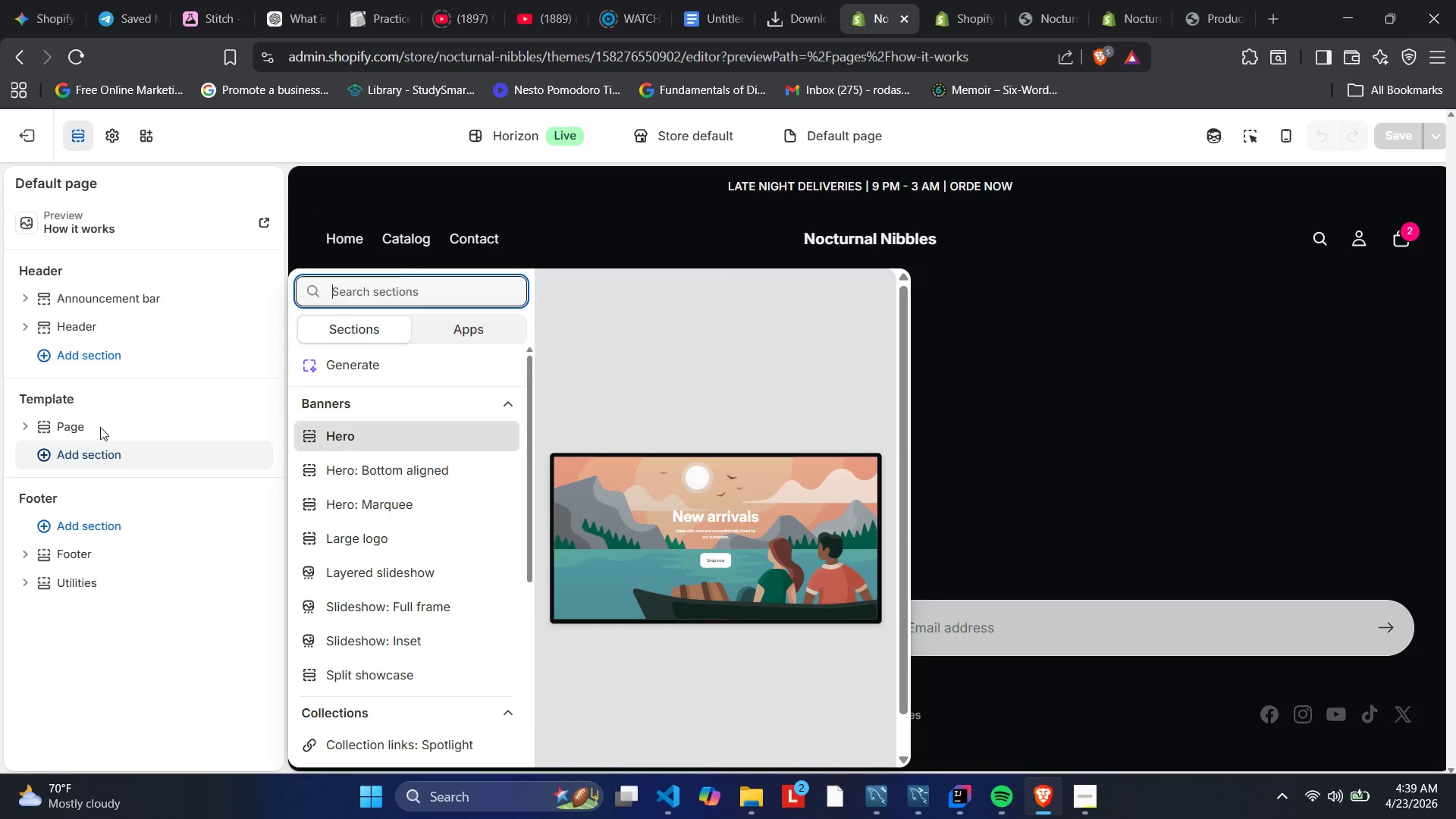 
mouse_move([369, 629])
 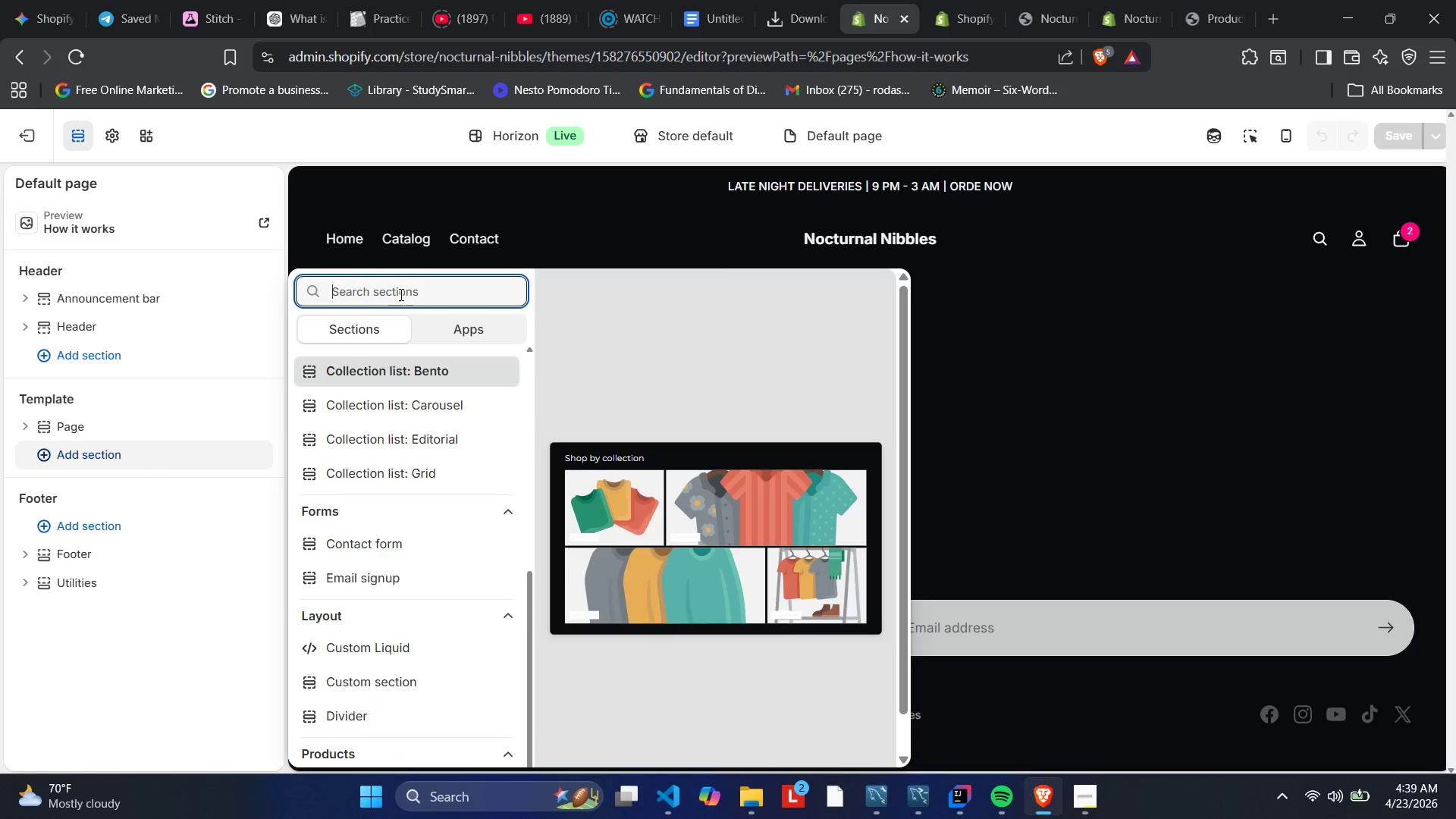 
left_click([400, 293])
 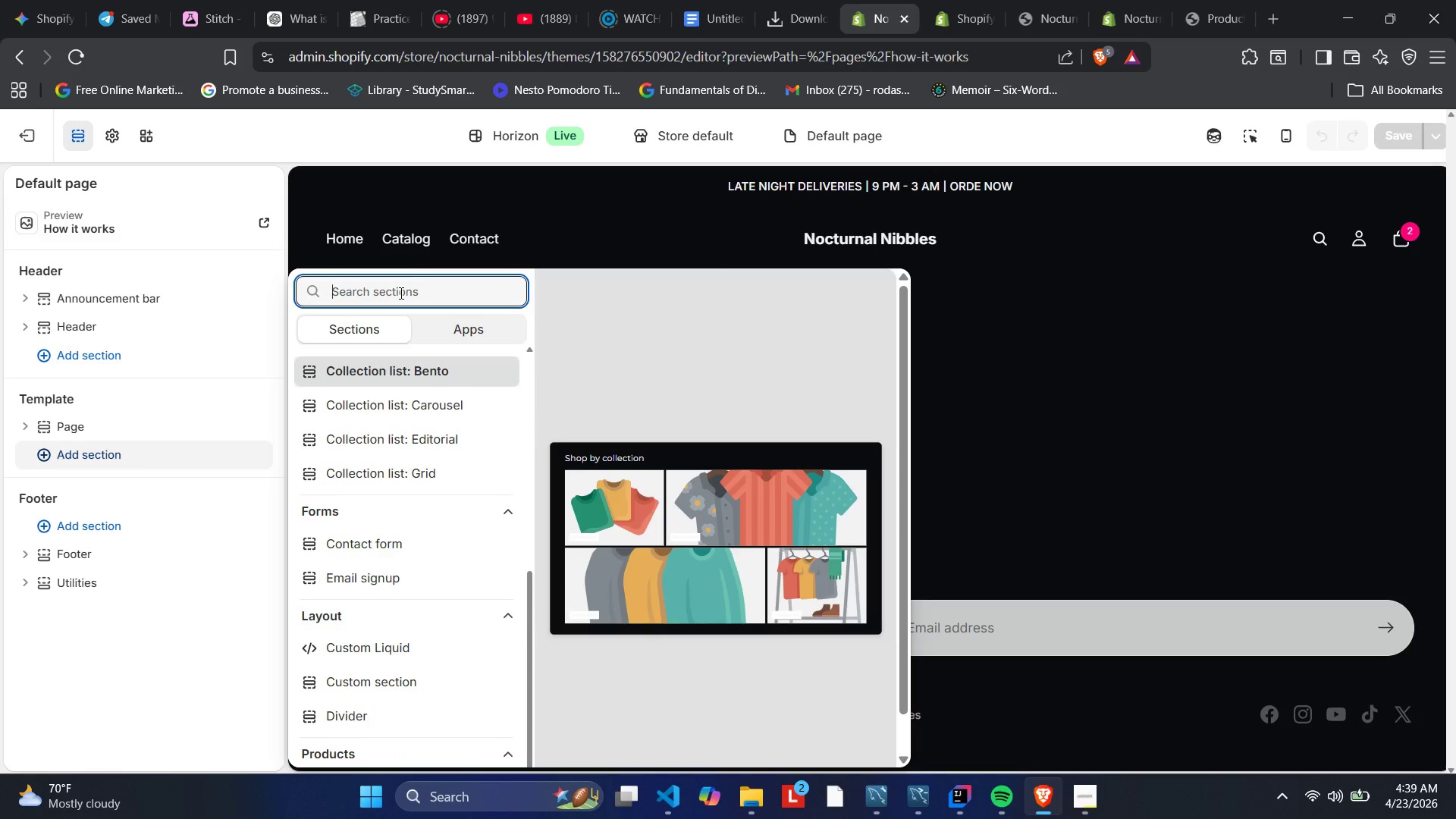 
type(mul)
 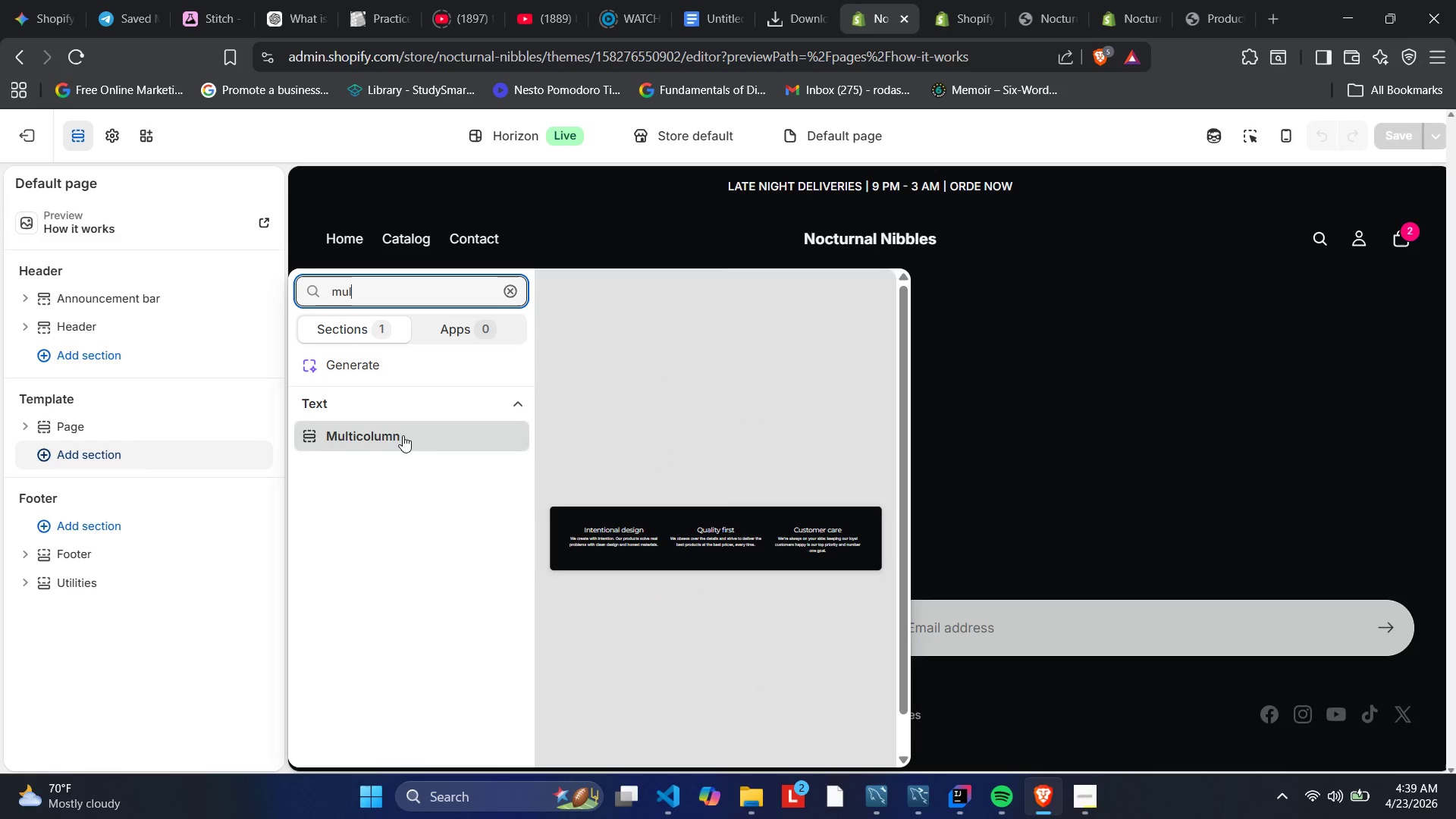 
left_click([350, 438])
 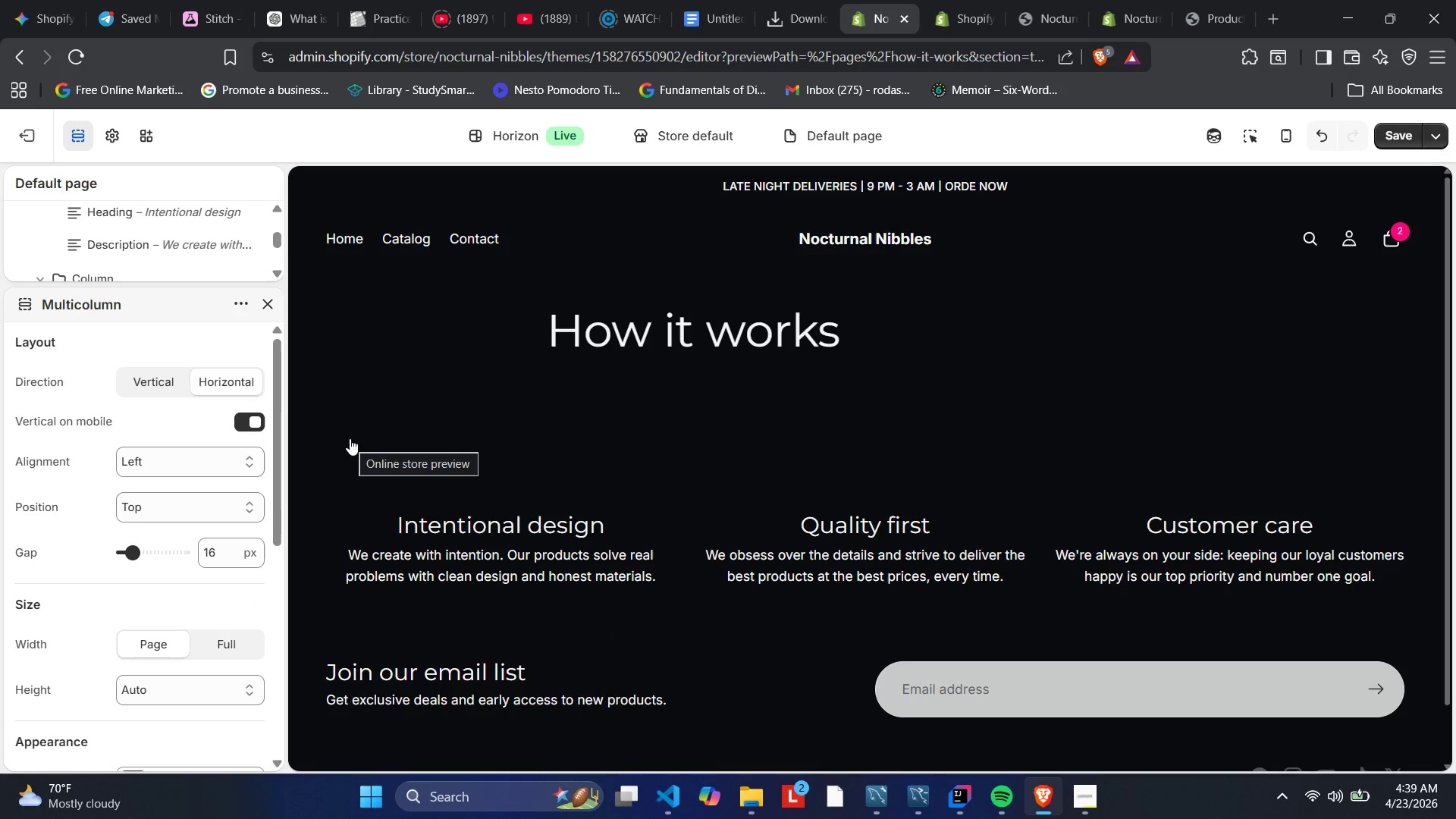 
wait(5.12)
 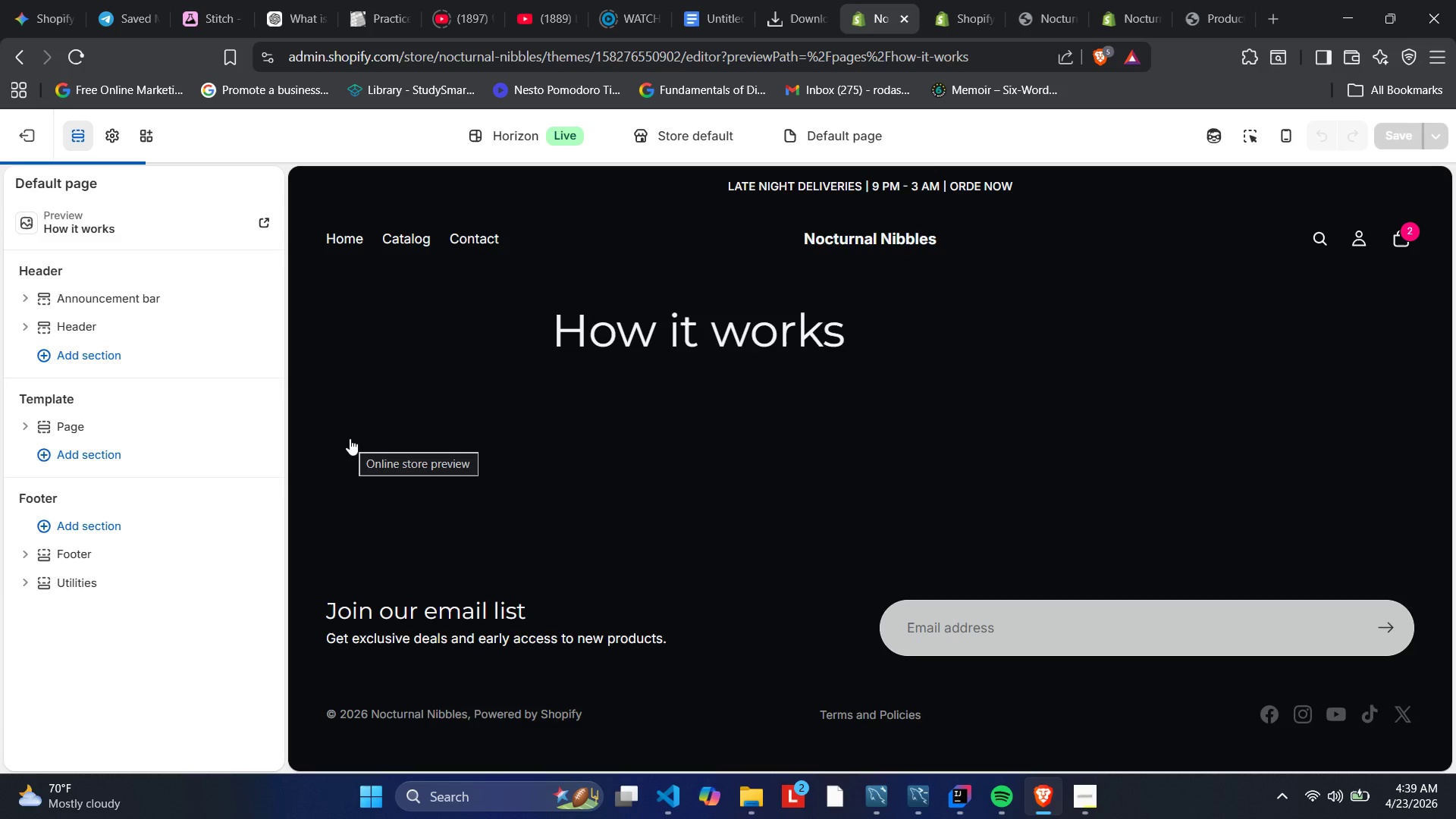 
mouse_move([155, 212])
 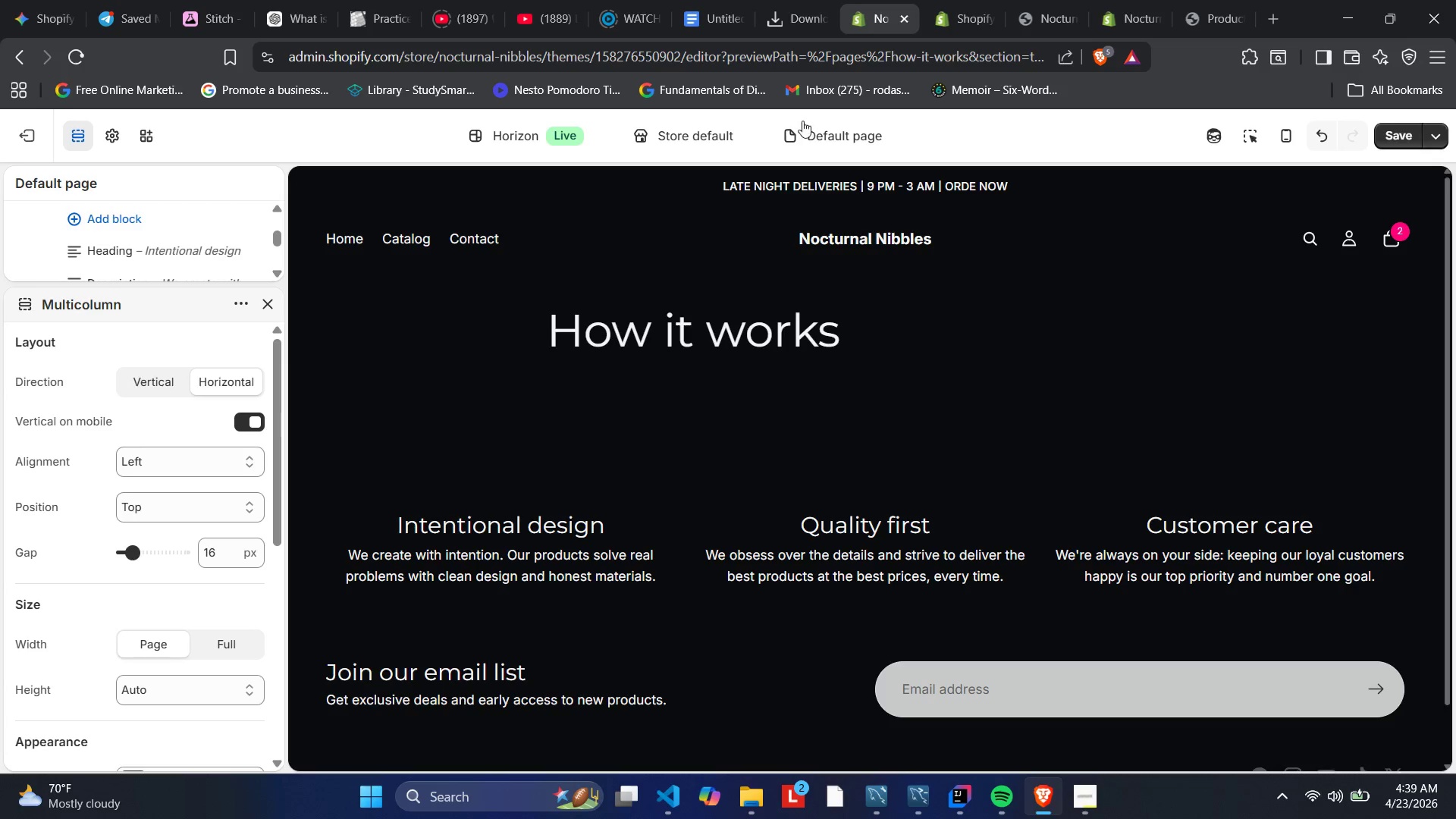 
left_click([805, 127])
 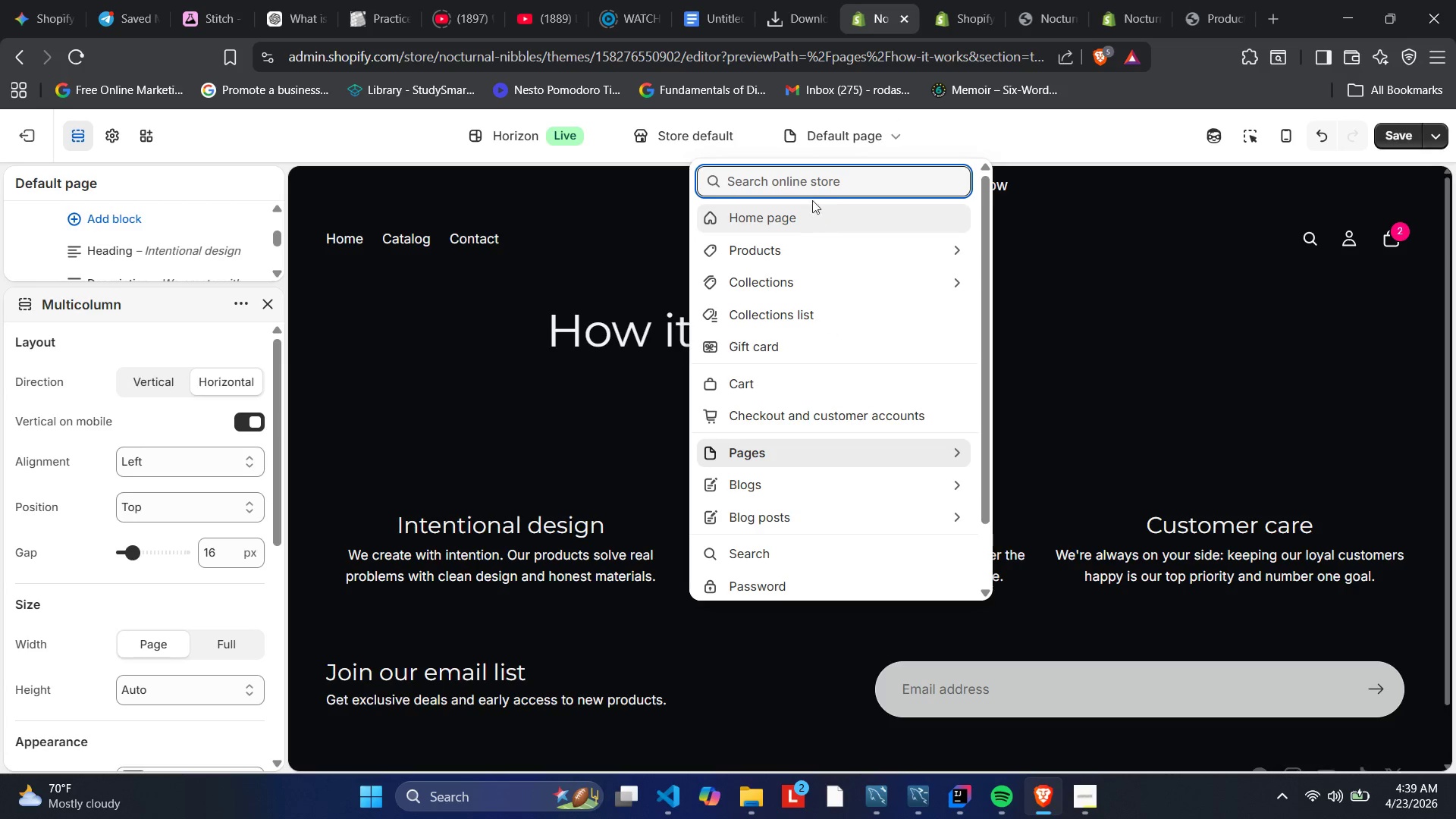 
left_click([809, 185])
 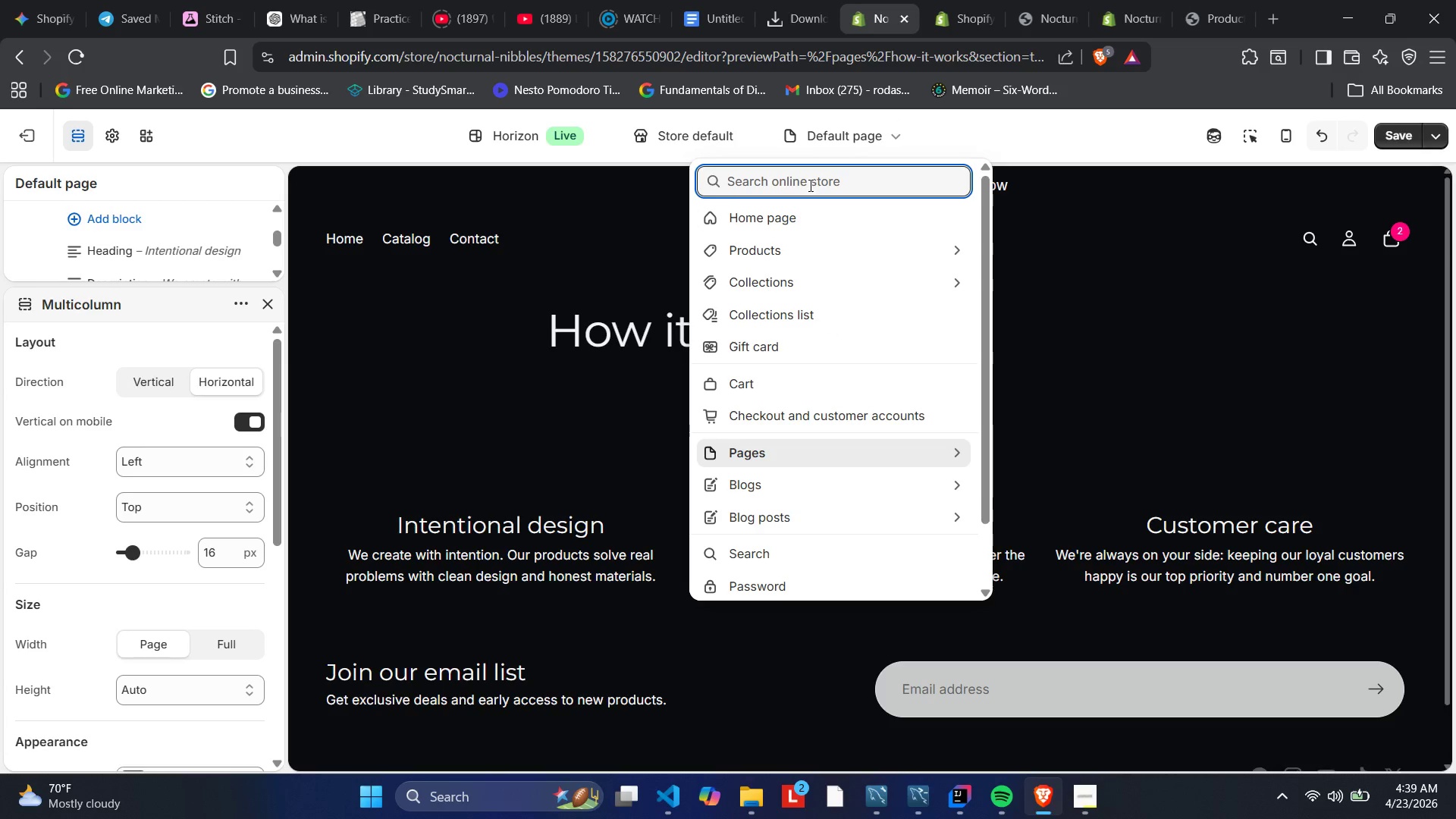 
type(ho)
 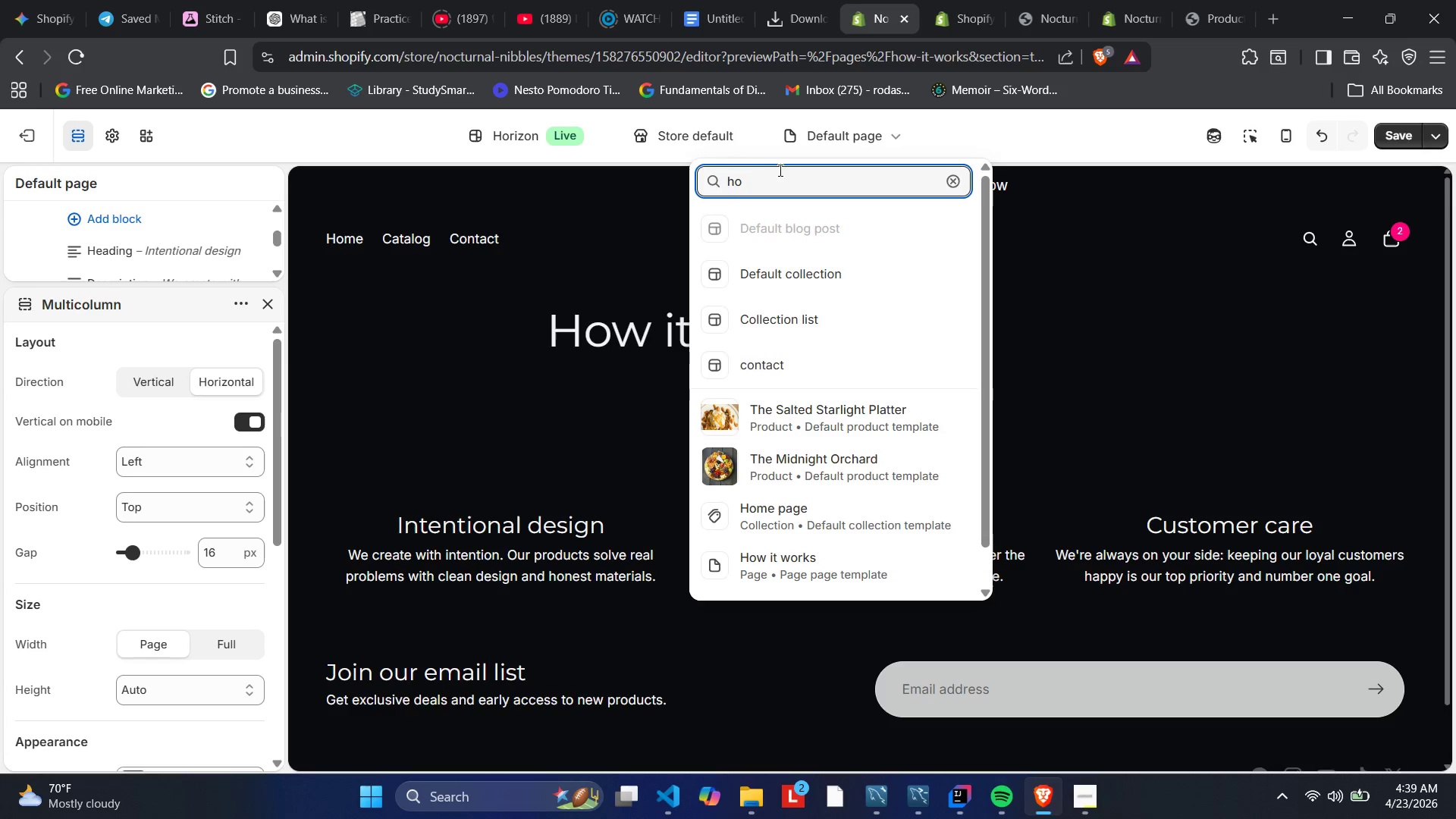 
left_click([768, 143])
 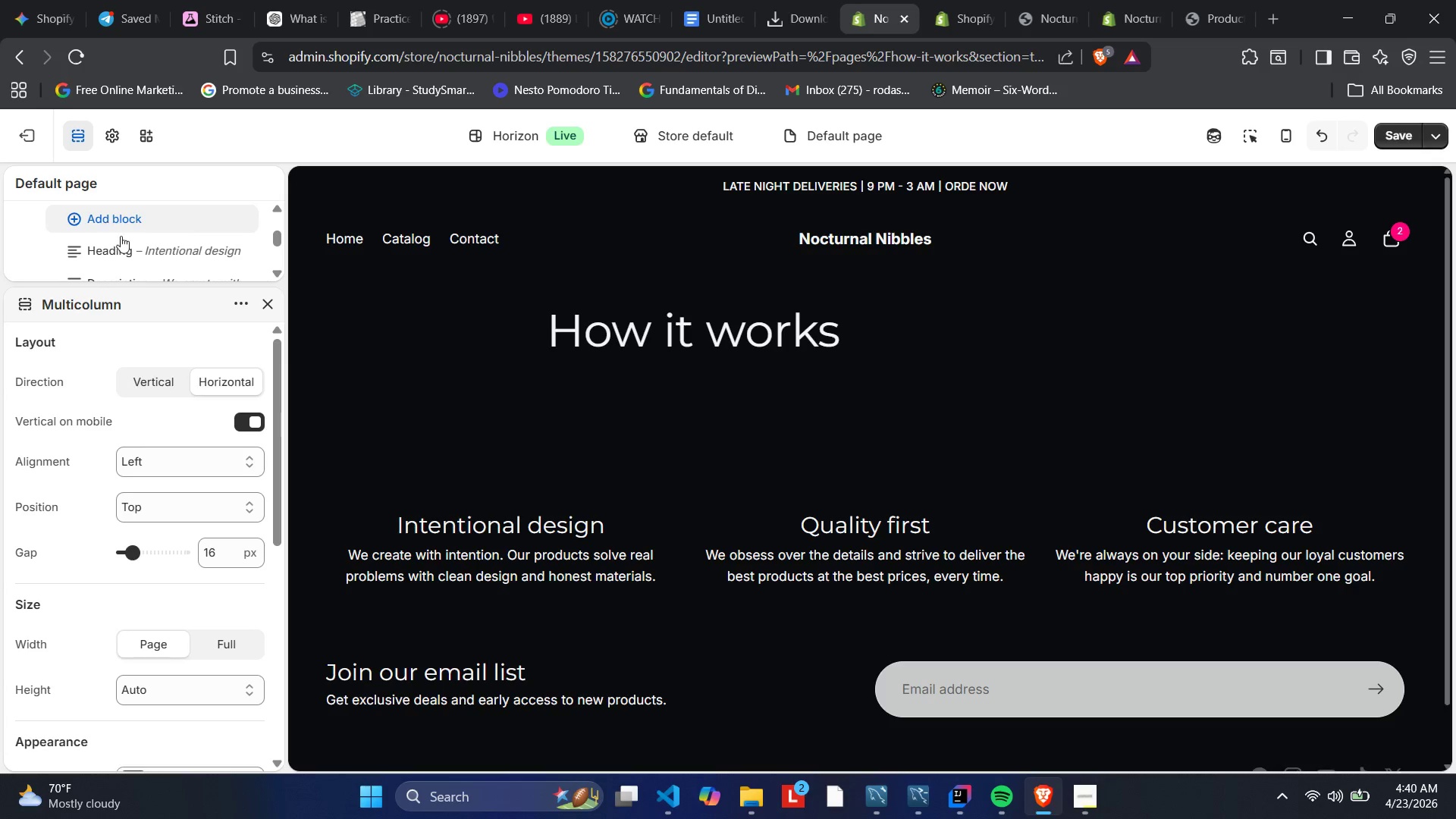 
wait(9.12)
 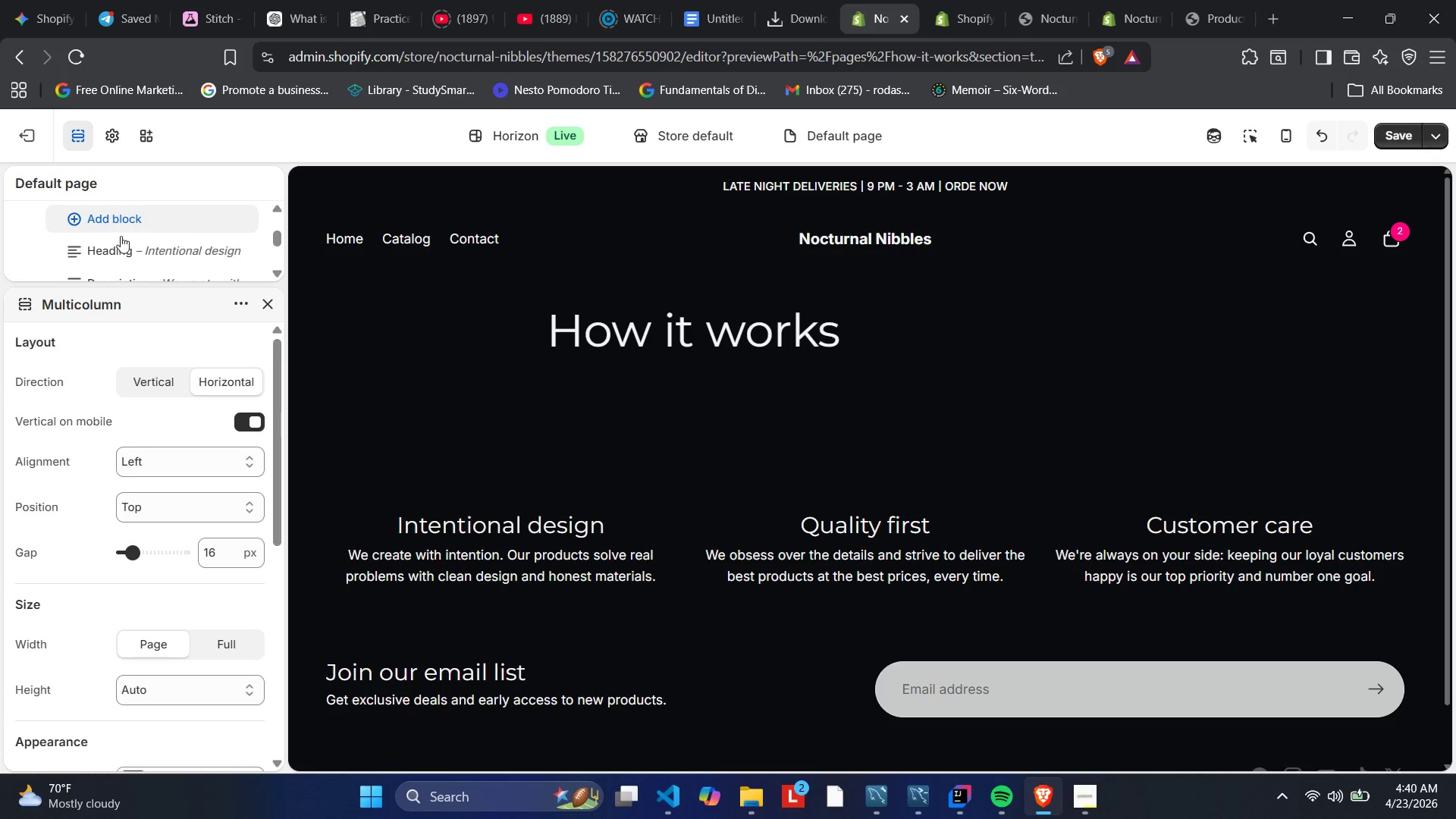 
left_click([269, 303])
 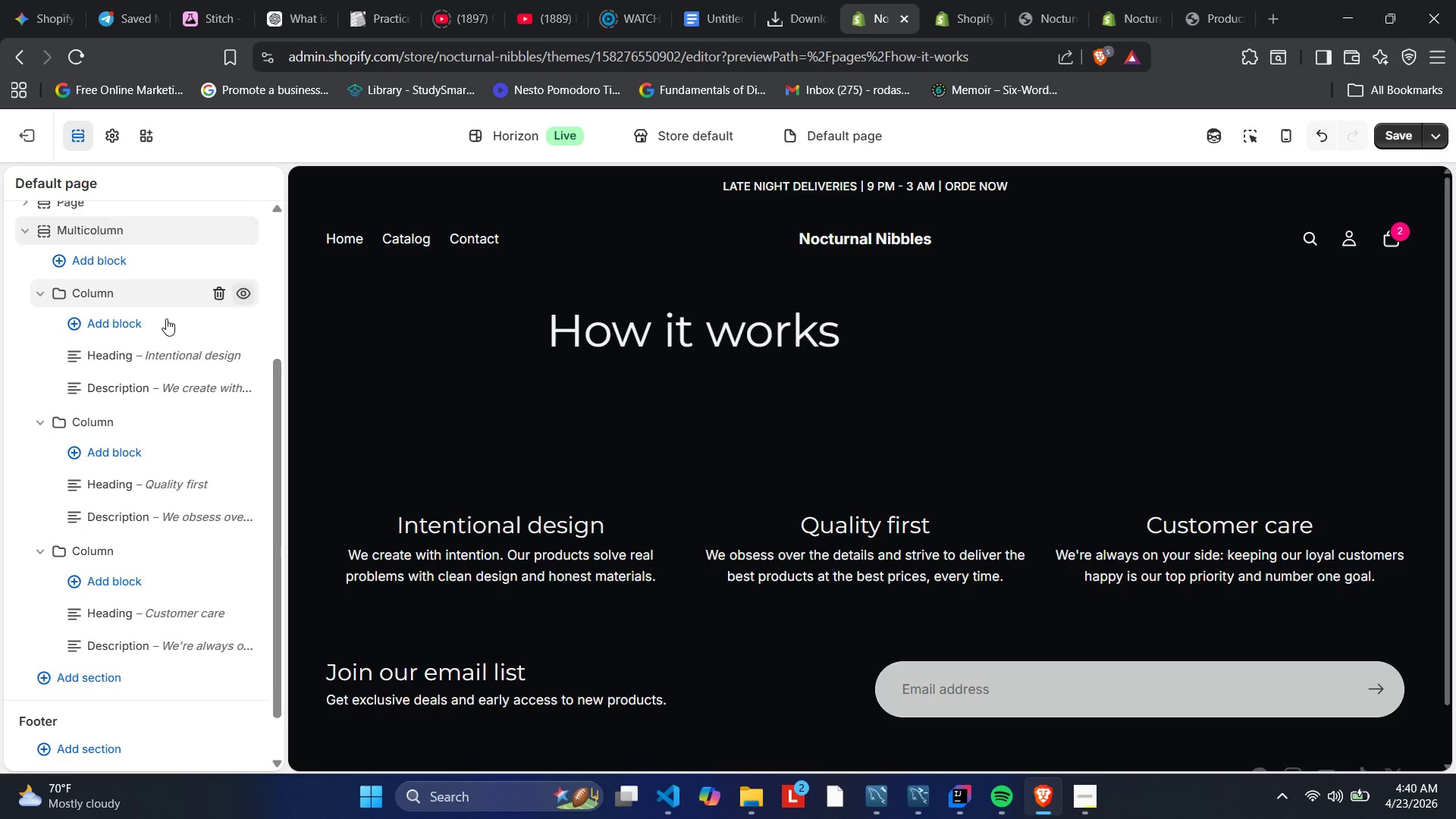 
mouse_move([80, 356])
 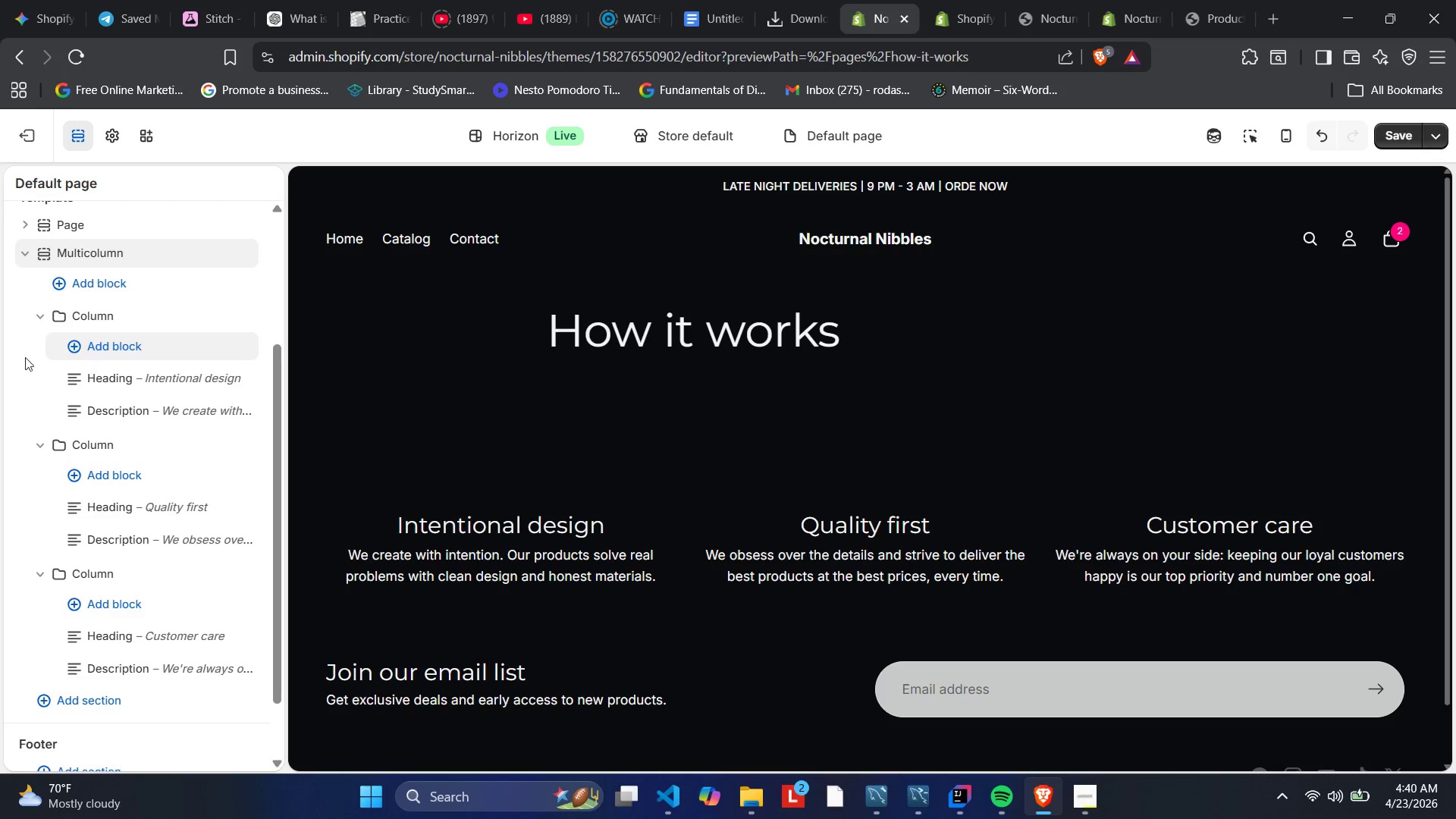 
mouse_move([40, 378])
 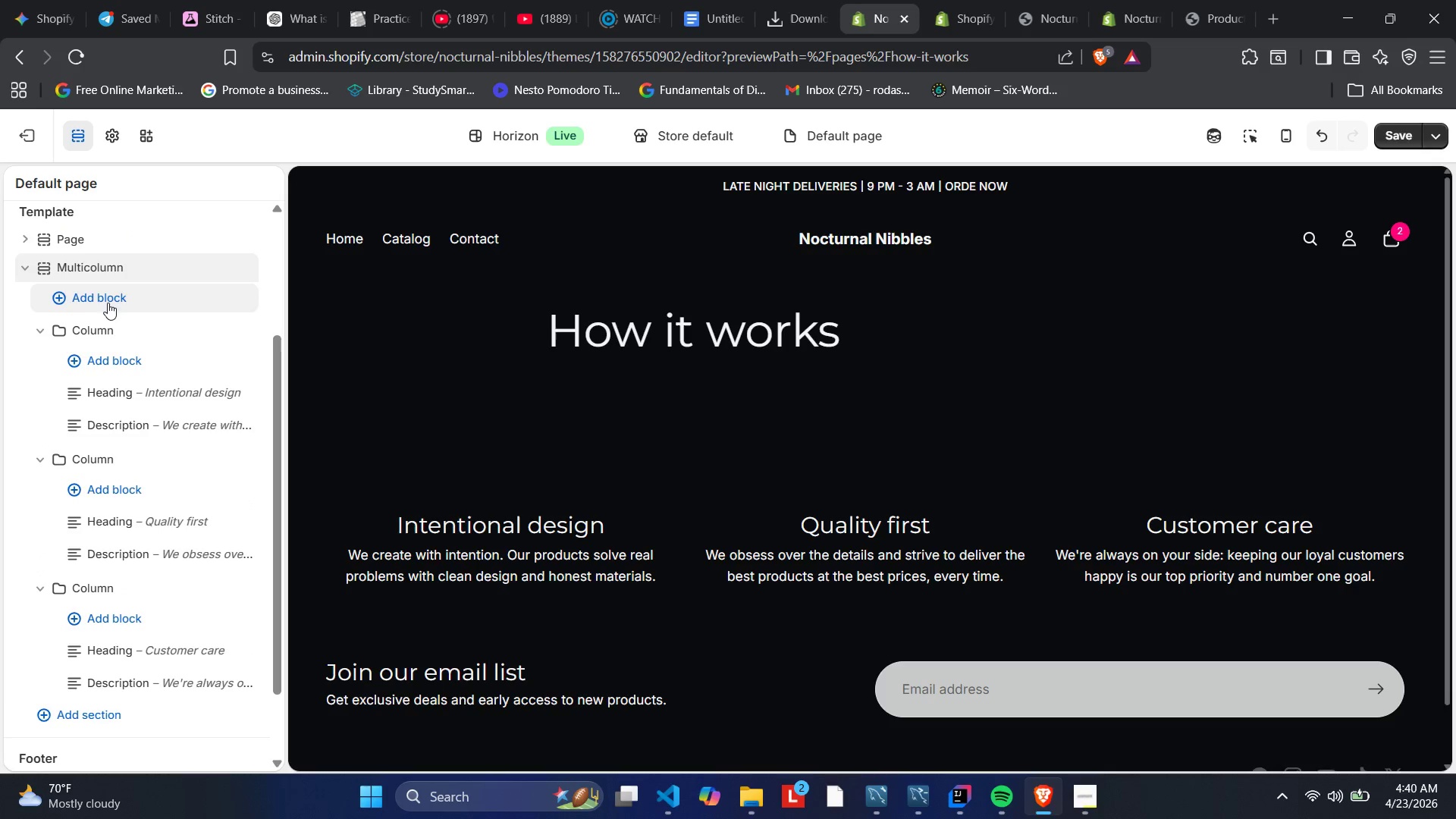 
mouse_move([125, 332])
 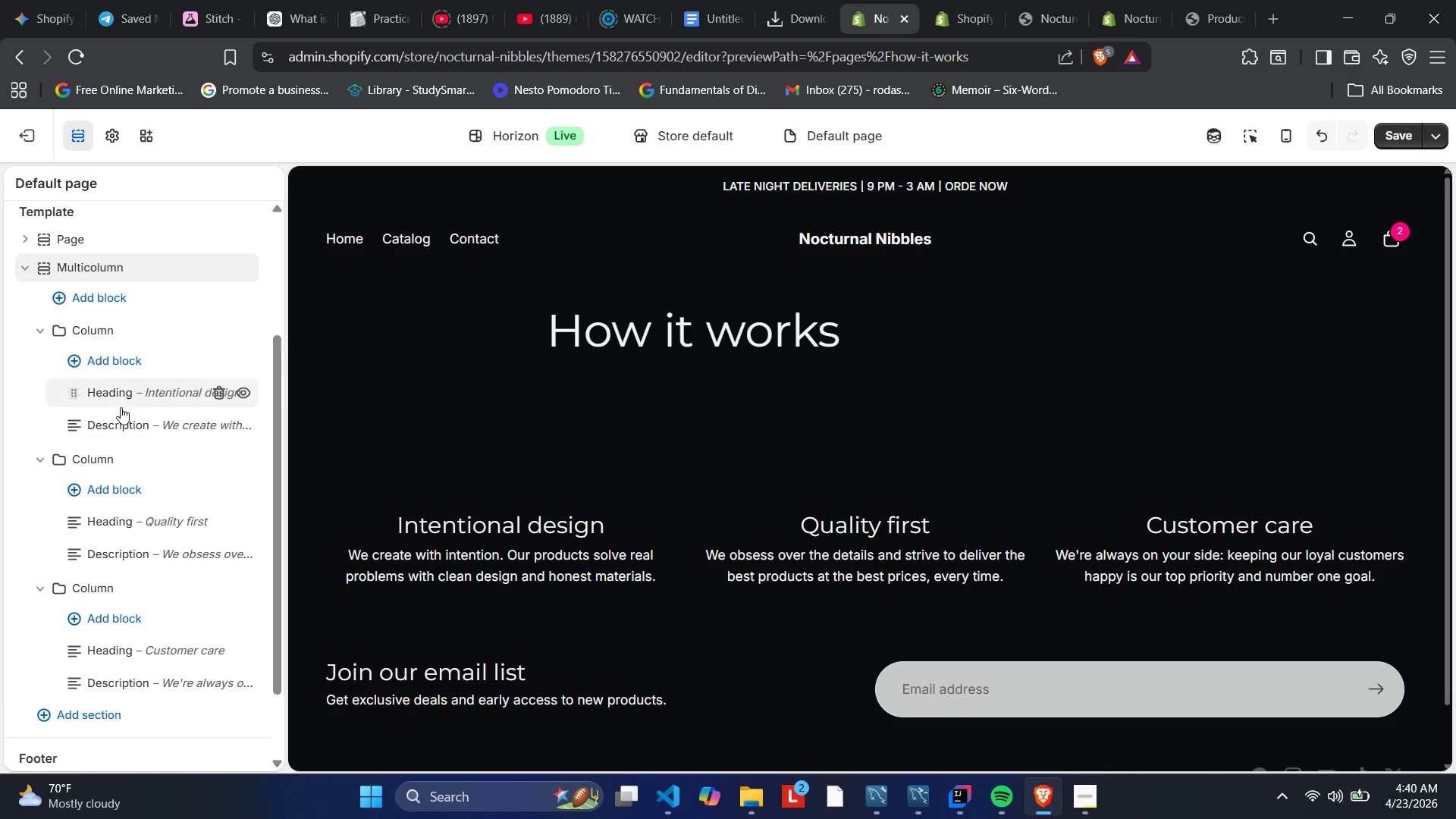 
mouse_move([121, 397])
 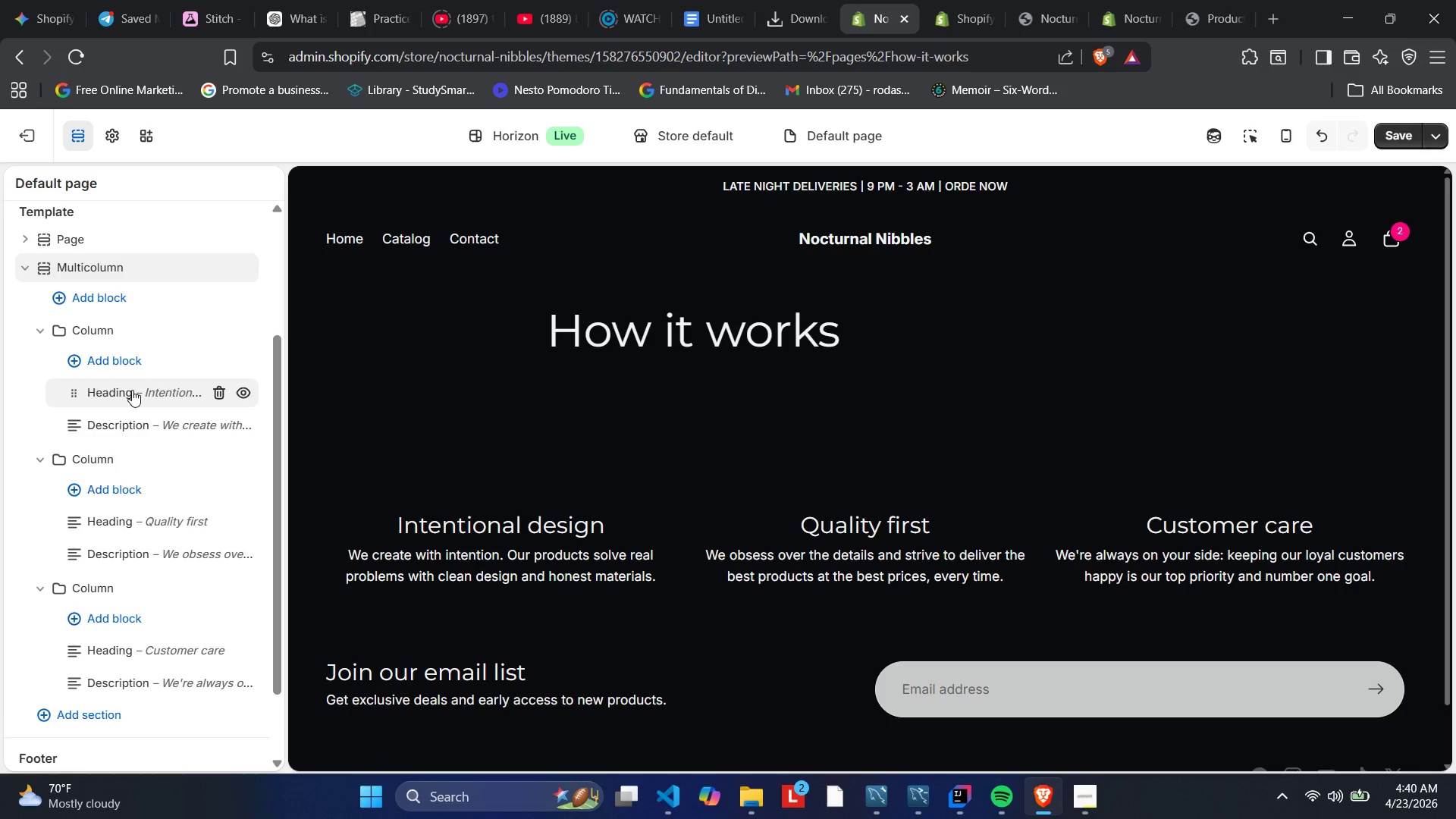 
left_click([132, 390])
 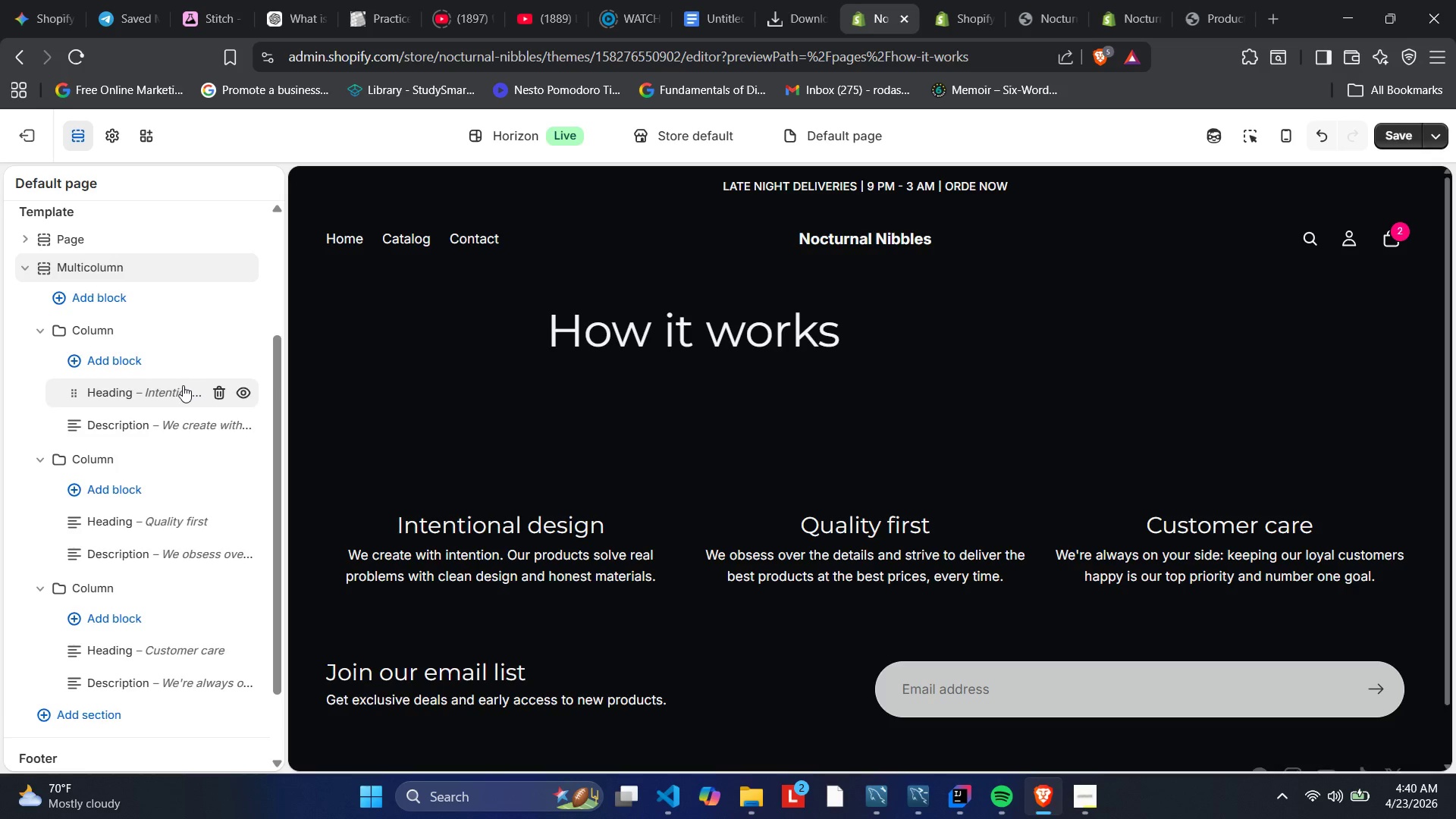 
left_click([163, 391])
 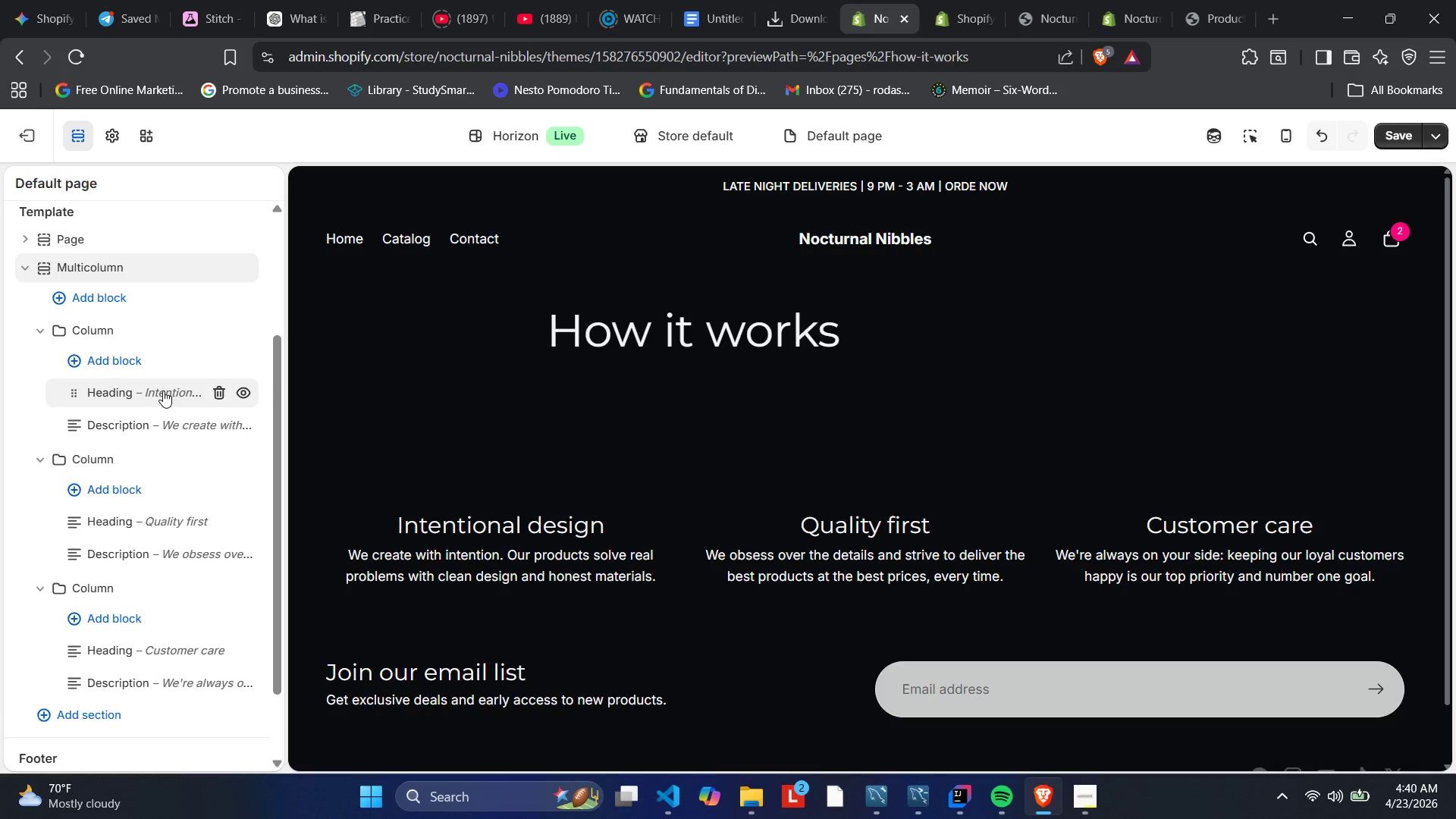 
left_click([163, 391])
 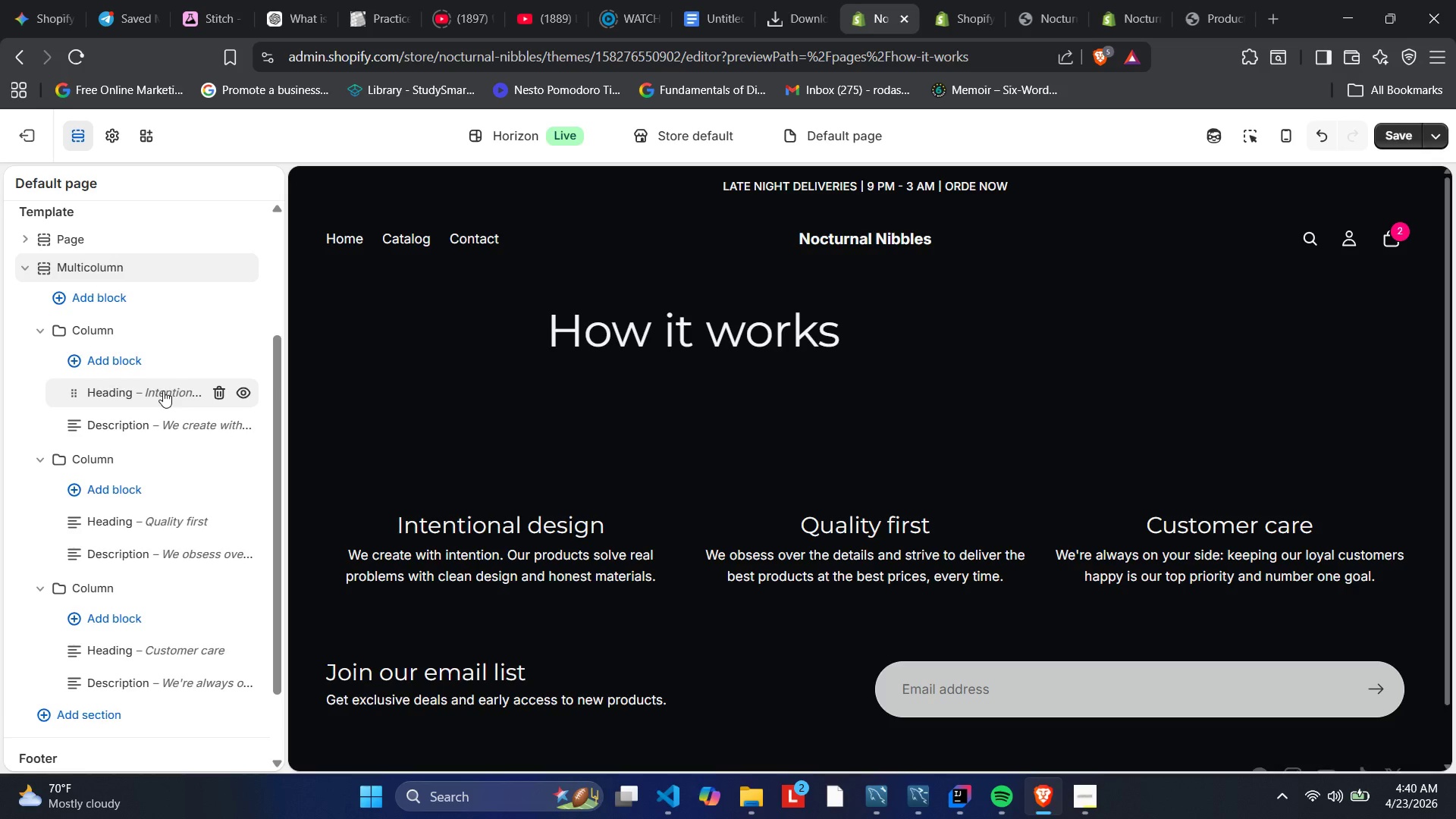 
double_click([163, 391])
 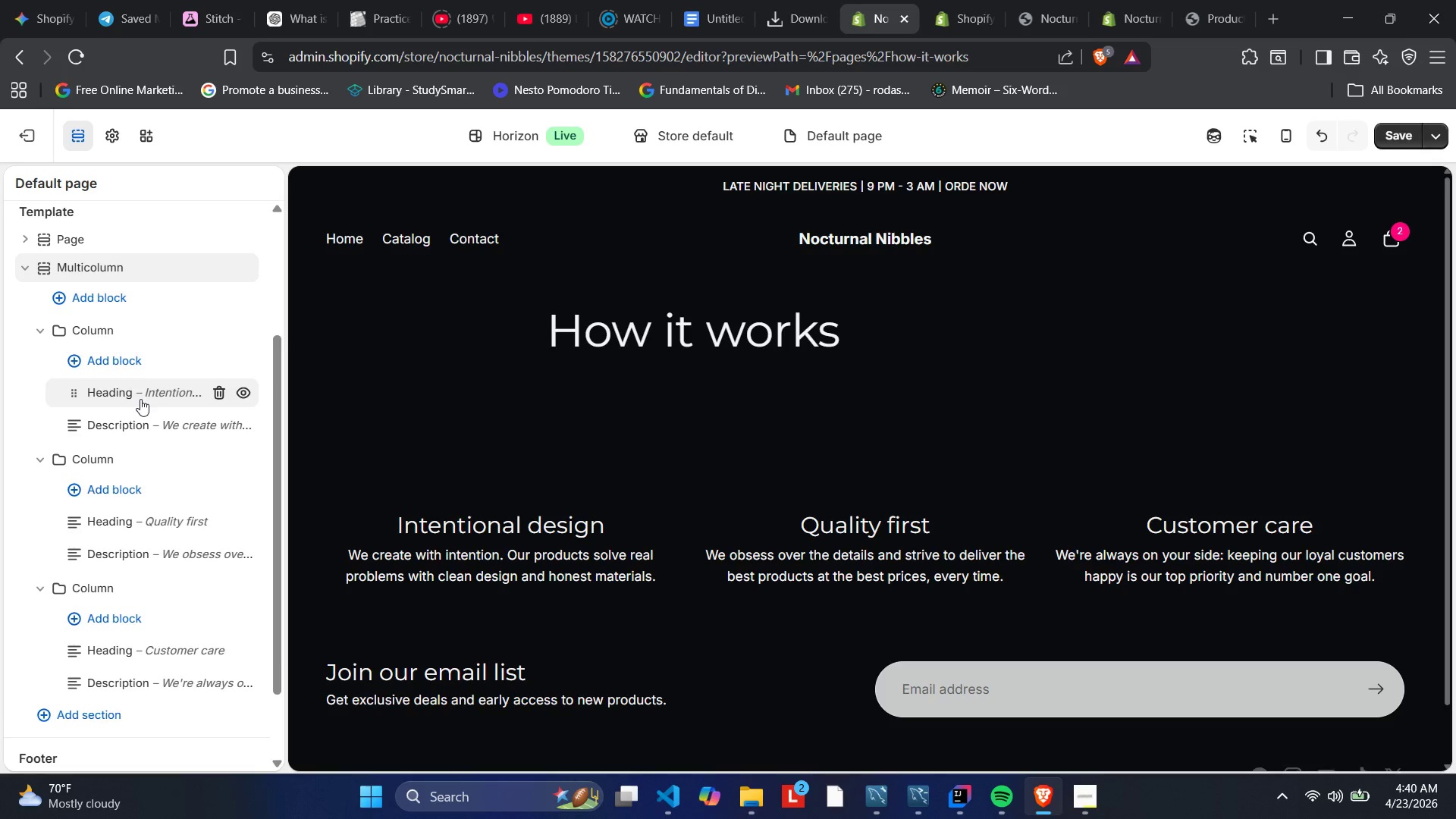 
double_click([140, 399])
 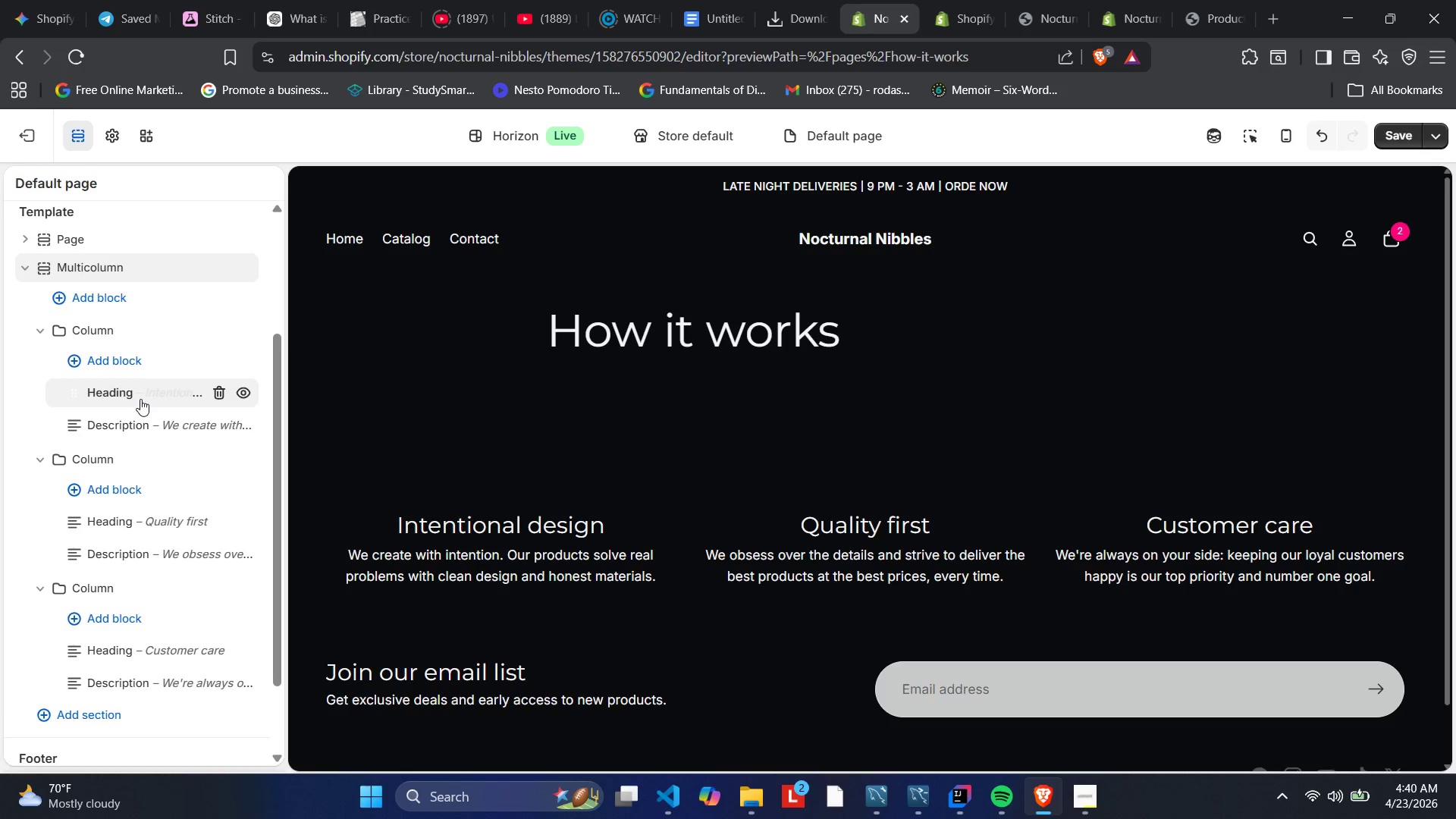 
triple_click([140, 399])
 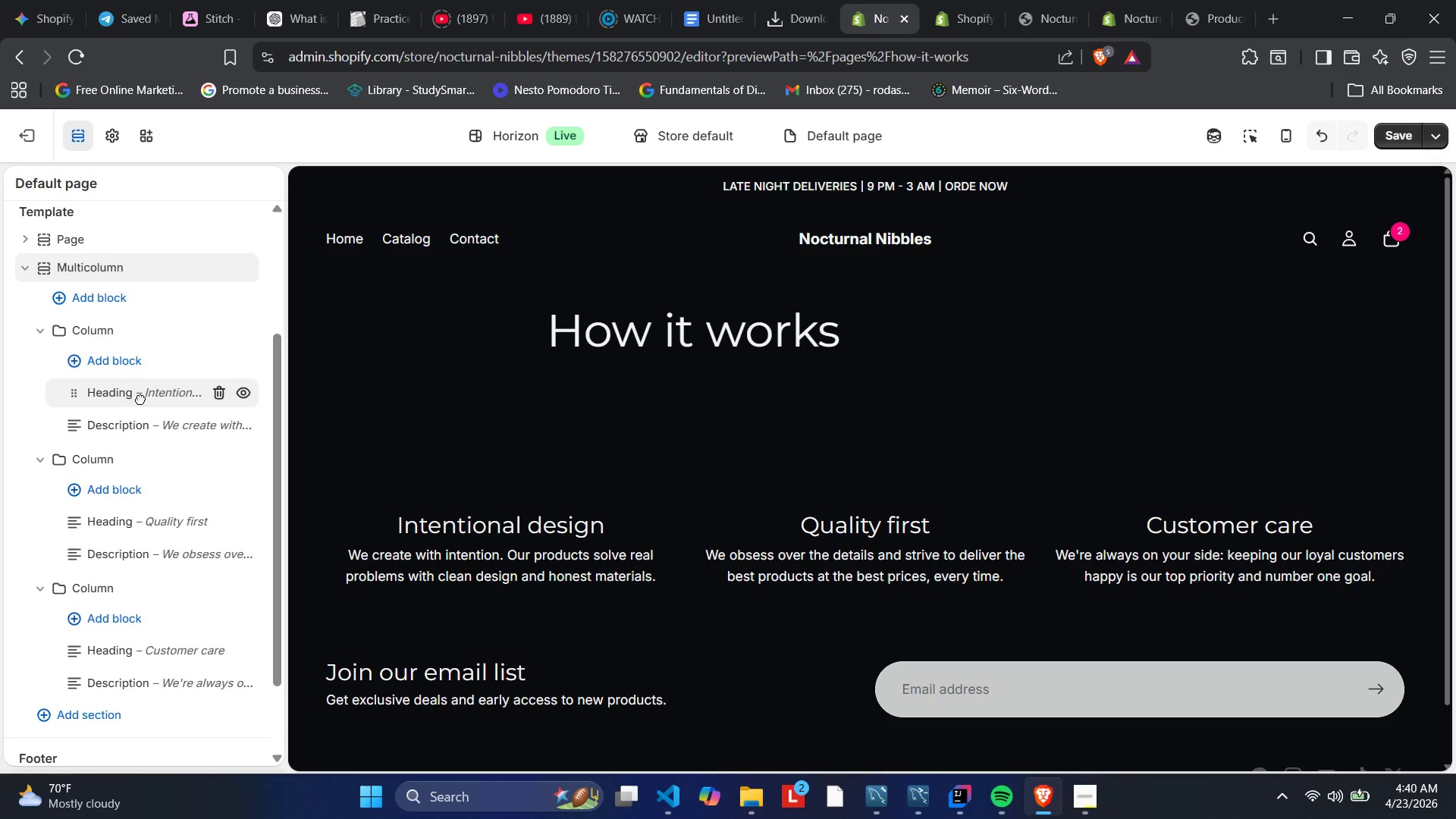 
triple_click([140, 399])
 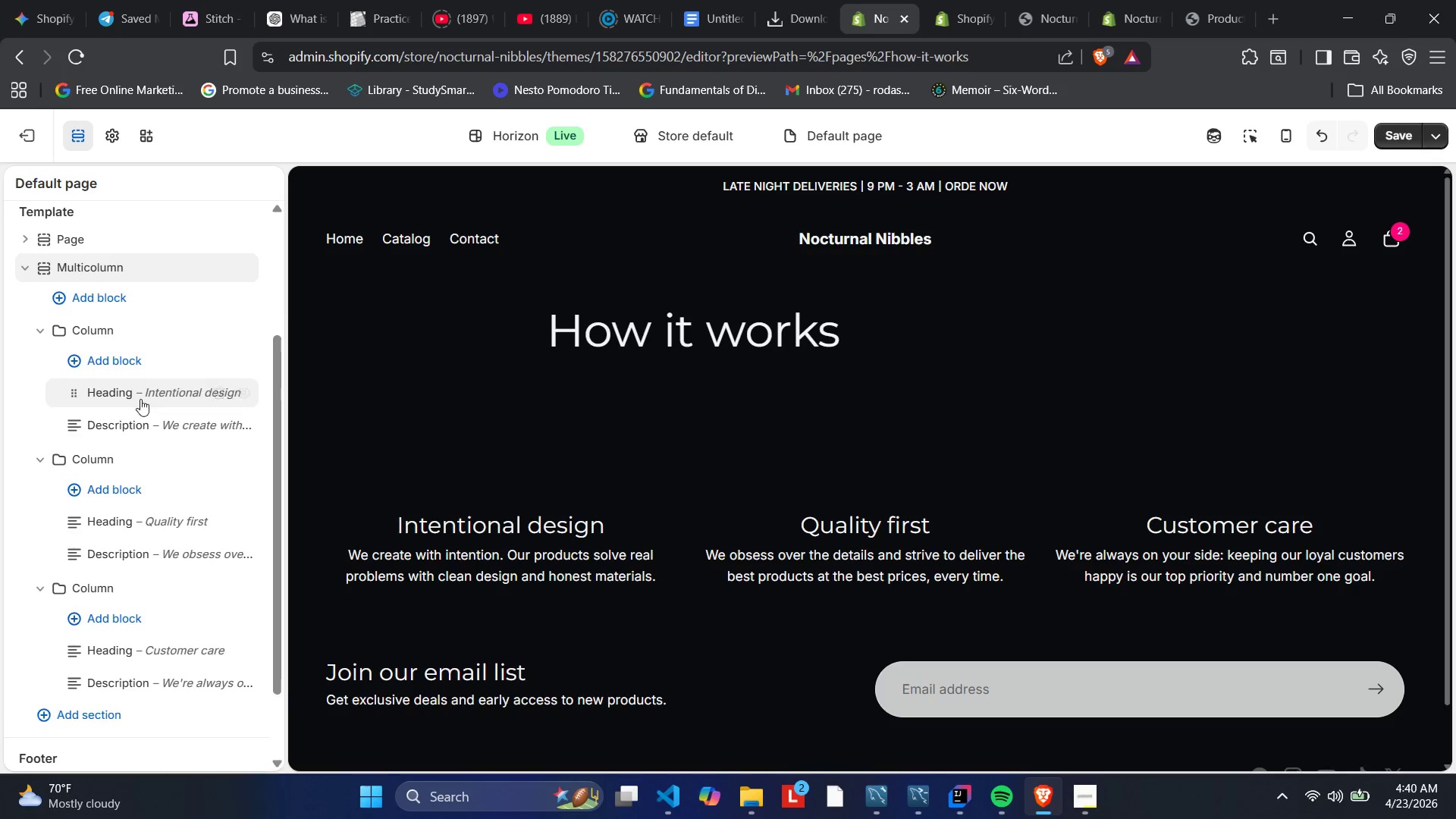 
triple_click([140, 399])
 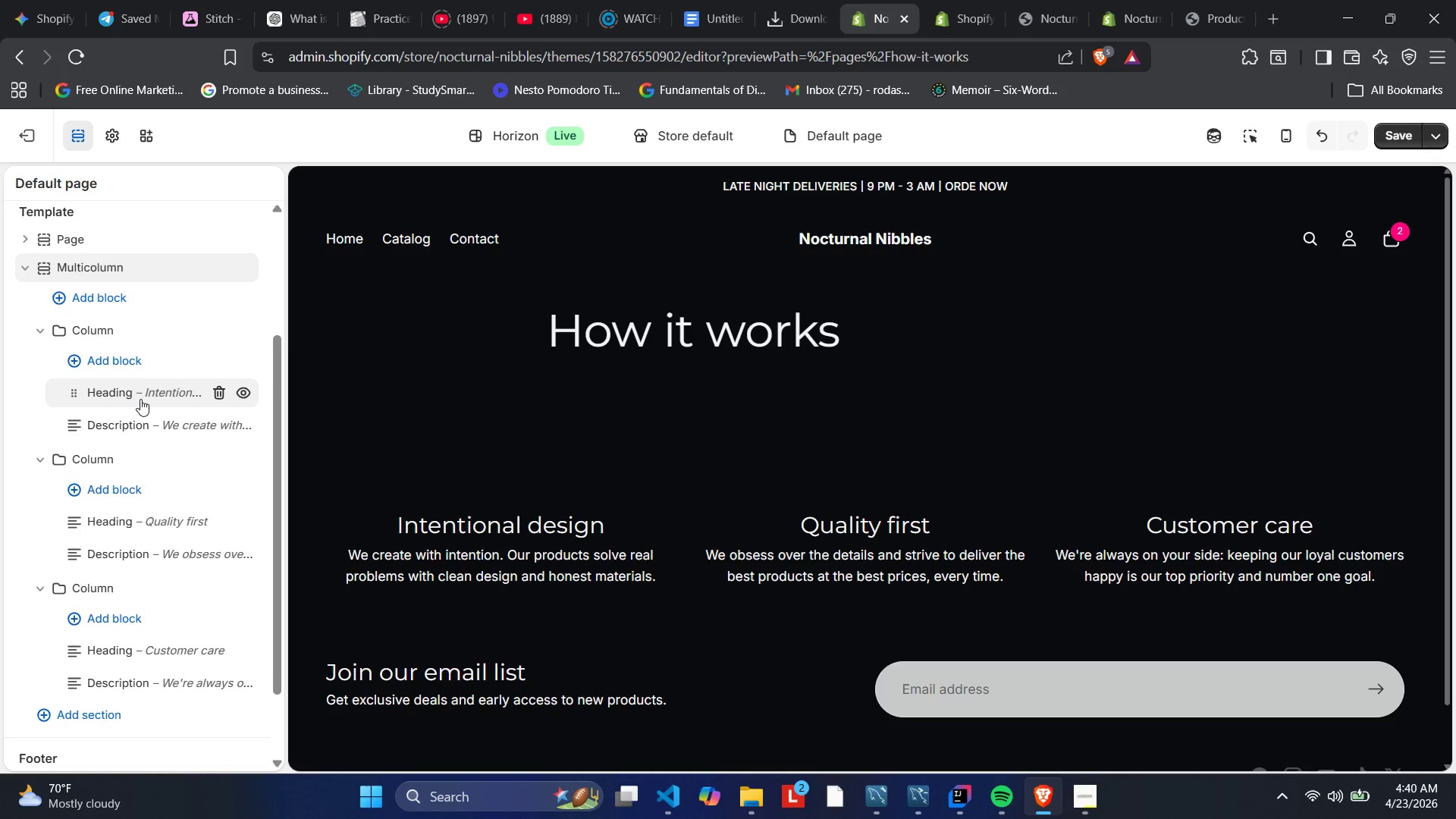 
triple_click([140, 399])
 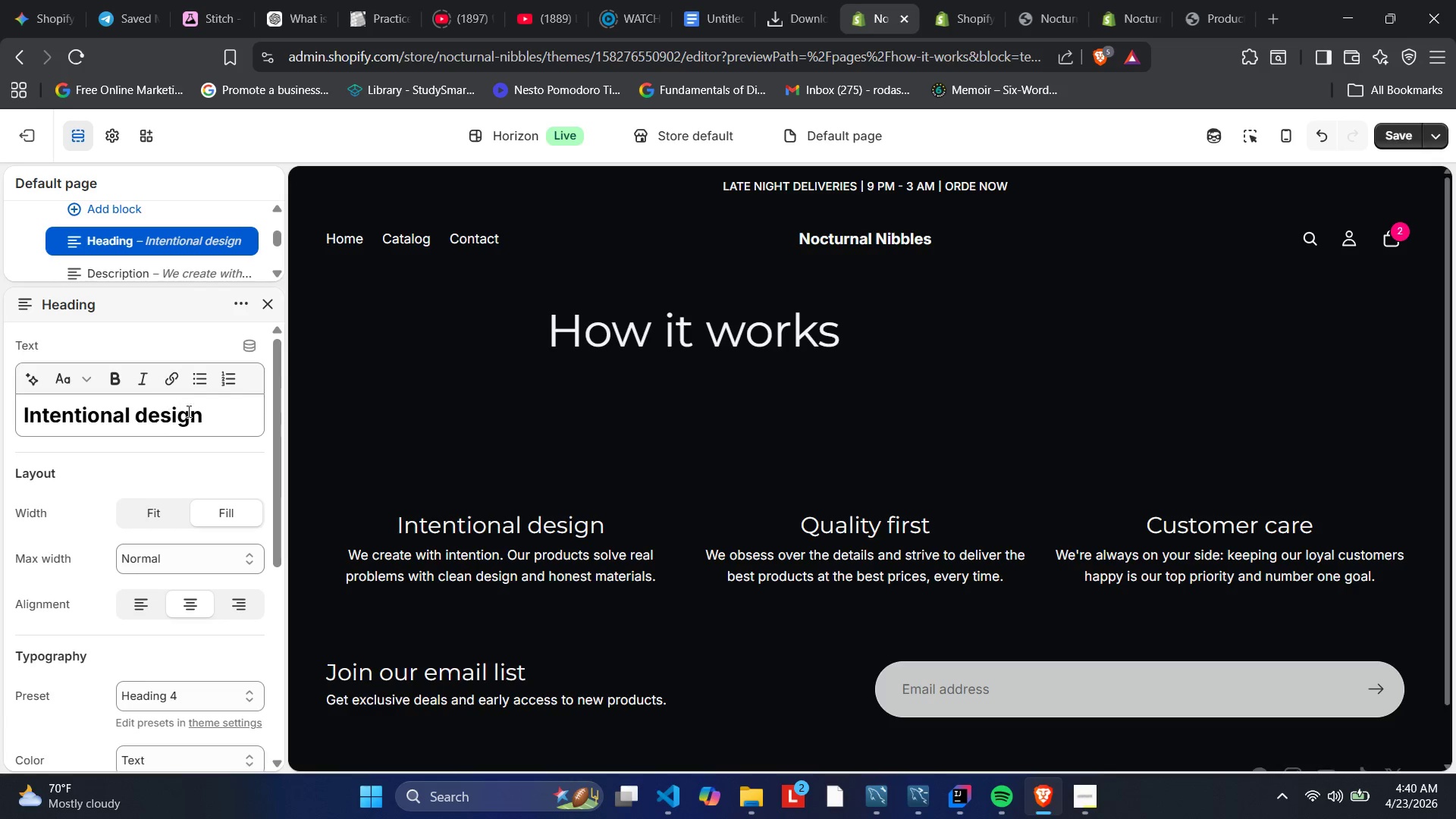 
left_click_drag(start_coordinate=[203, 421], to_coordinate=[27, 422])
 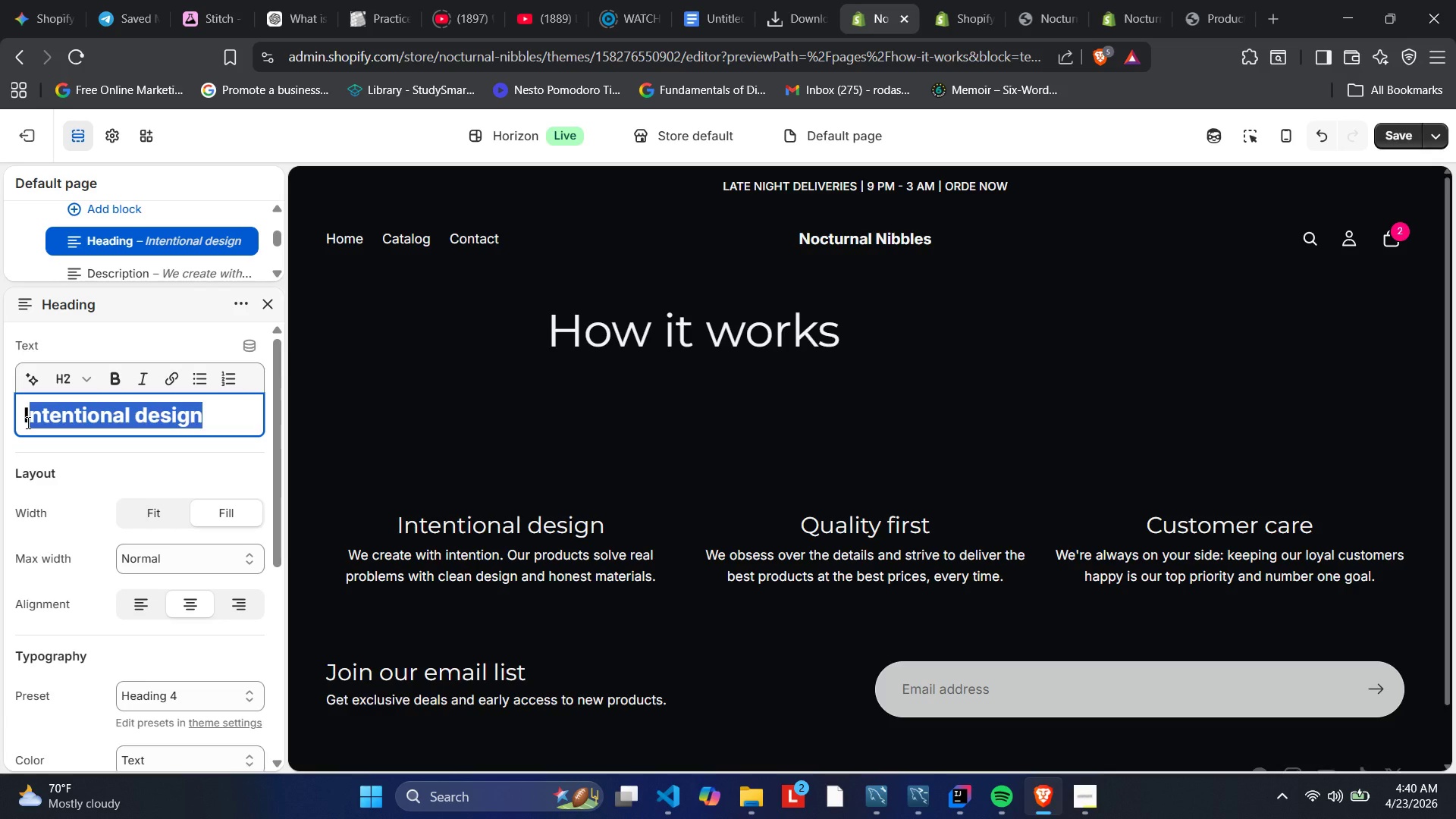 
key(Backspace)
key(Backspace)
type(Browse our Nocturnal Menu)
 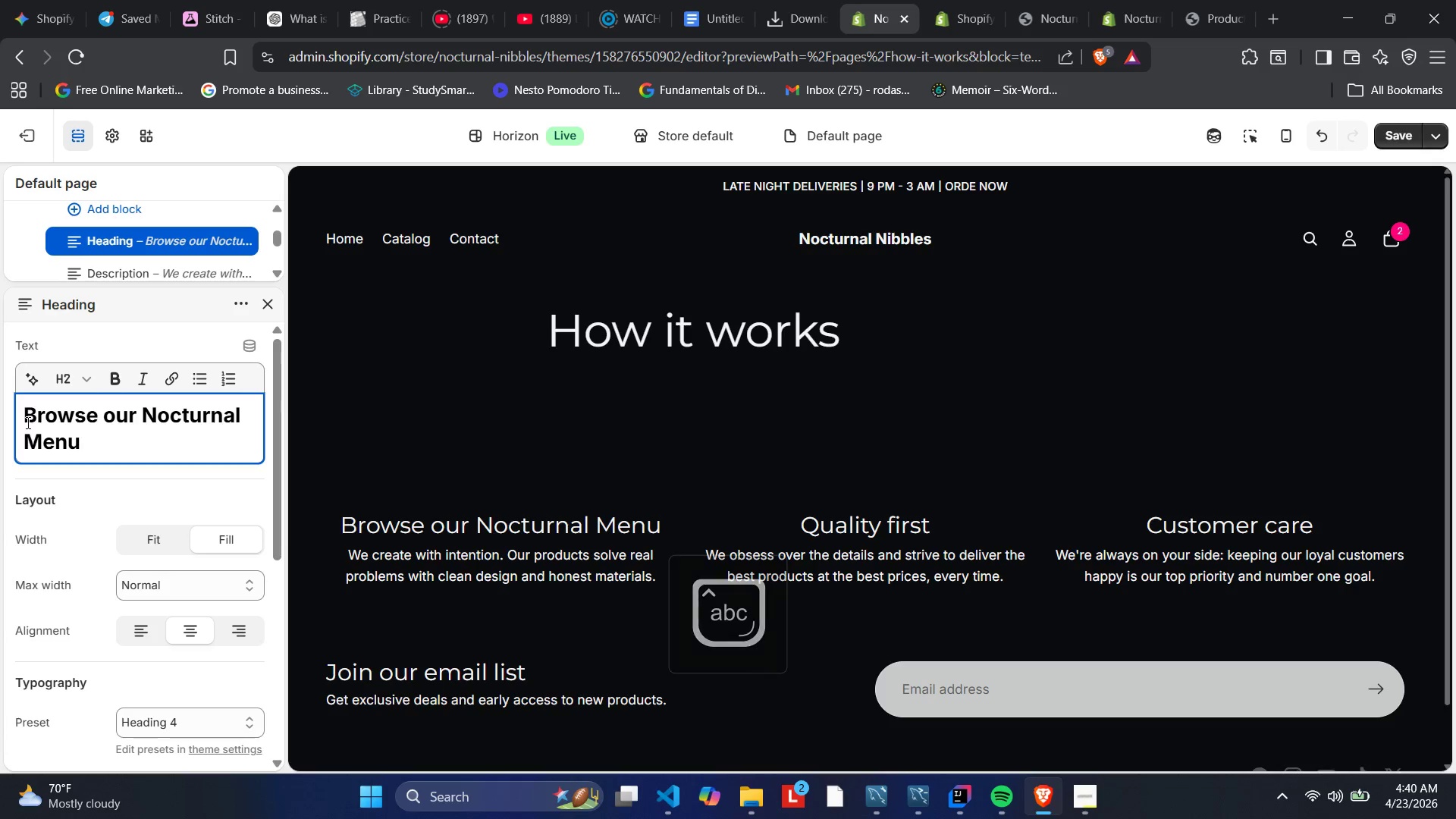 
type(( PLcae your orde r)
key(Backspace)
key(Backspace)
key(Backspace)
key(Backspace)
key(Backspace)
key(Backspace)
key(Backspace)
key(Backspace)
key(Backspace)
key(Backspace)
key(Backspace)
key(Backspace)
key(Backspace)
key(Backspace)
key(Backspace)
type(ace your order anytime))
 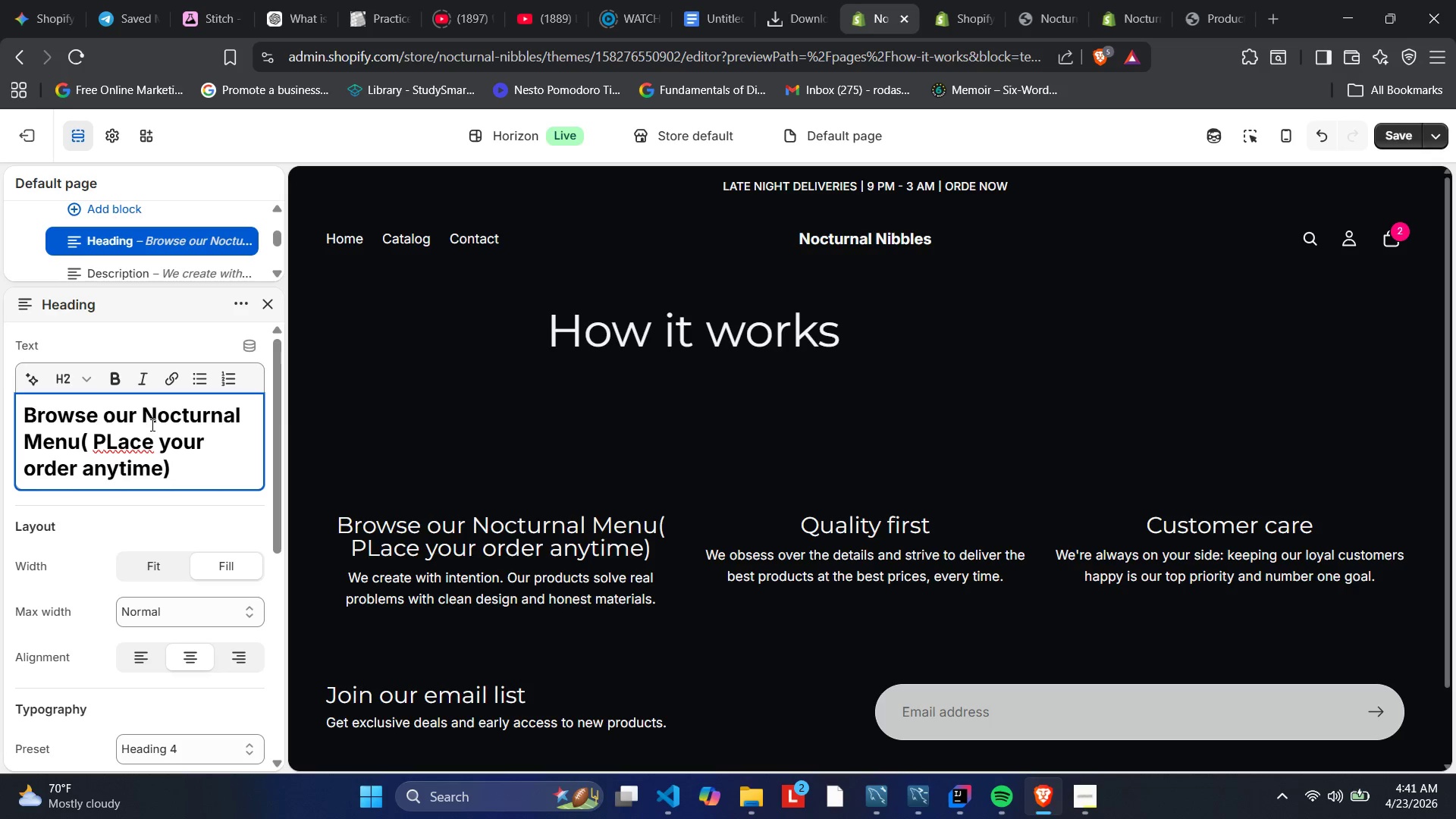 
wait(6.55)
 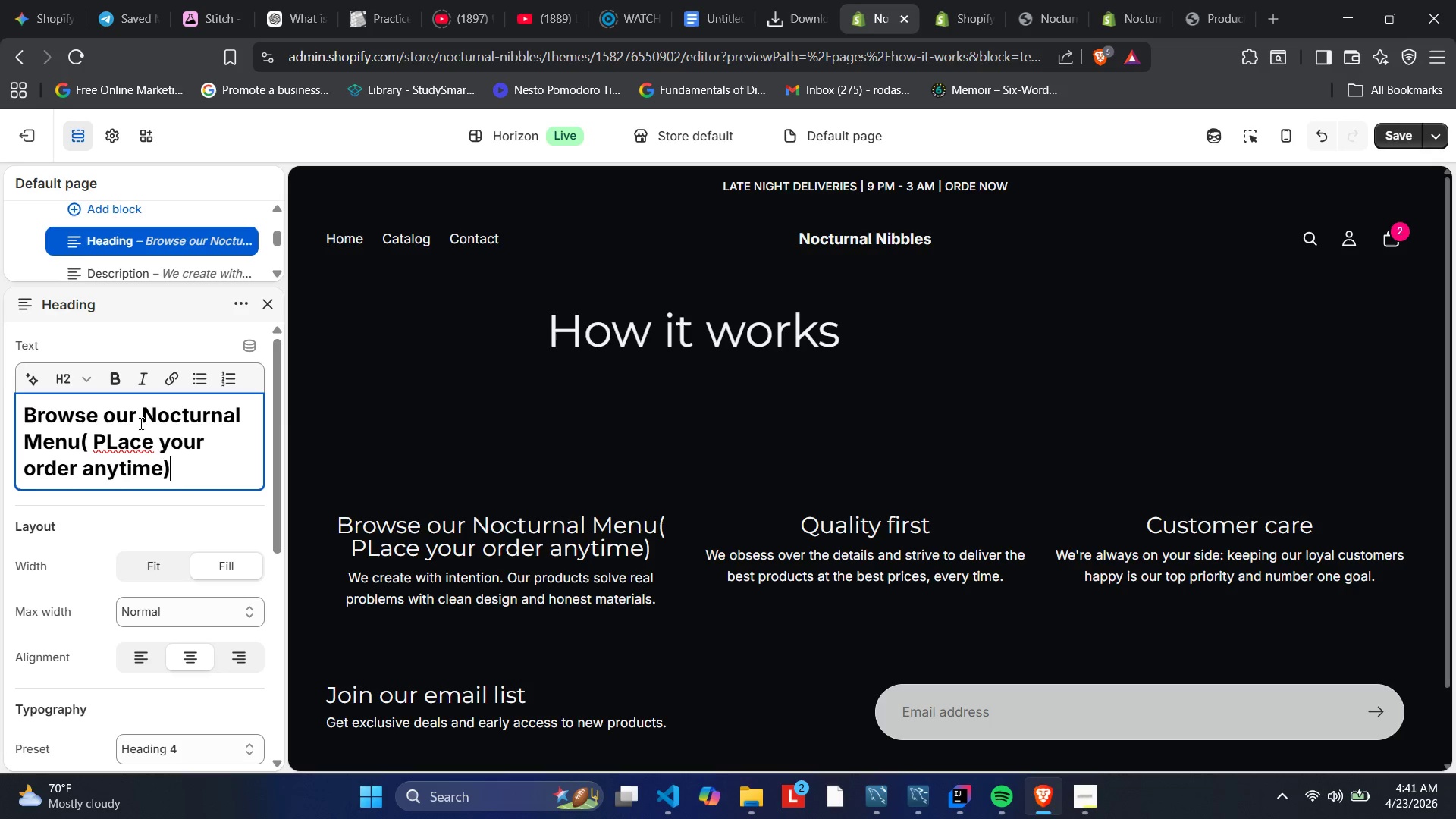 
left_click([119, 440])
 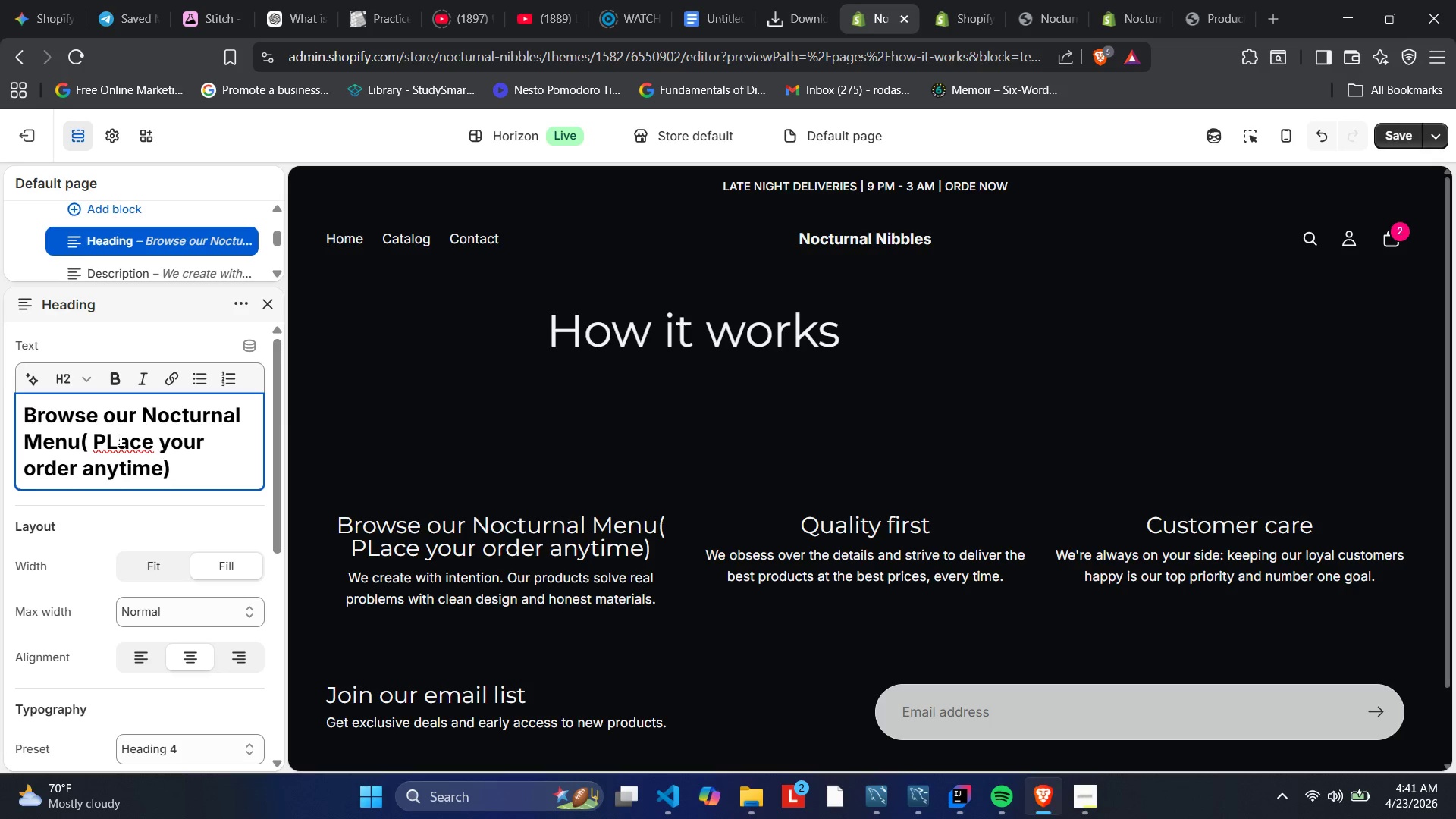 
key(Backspace)
 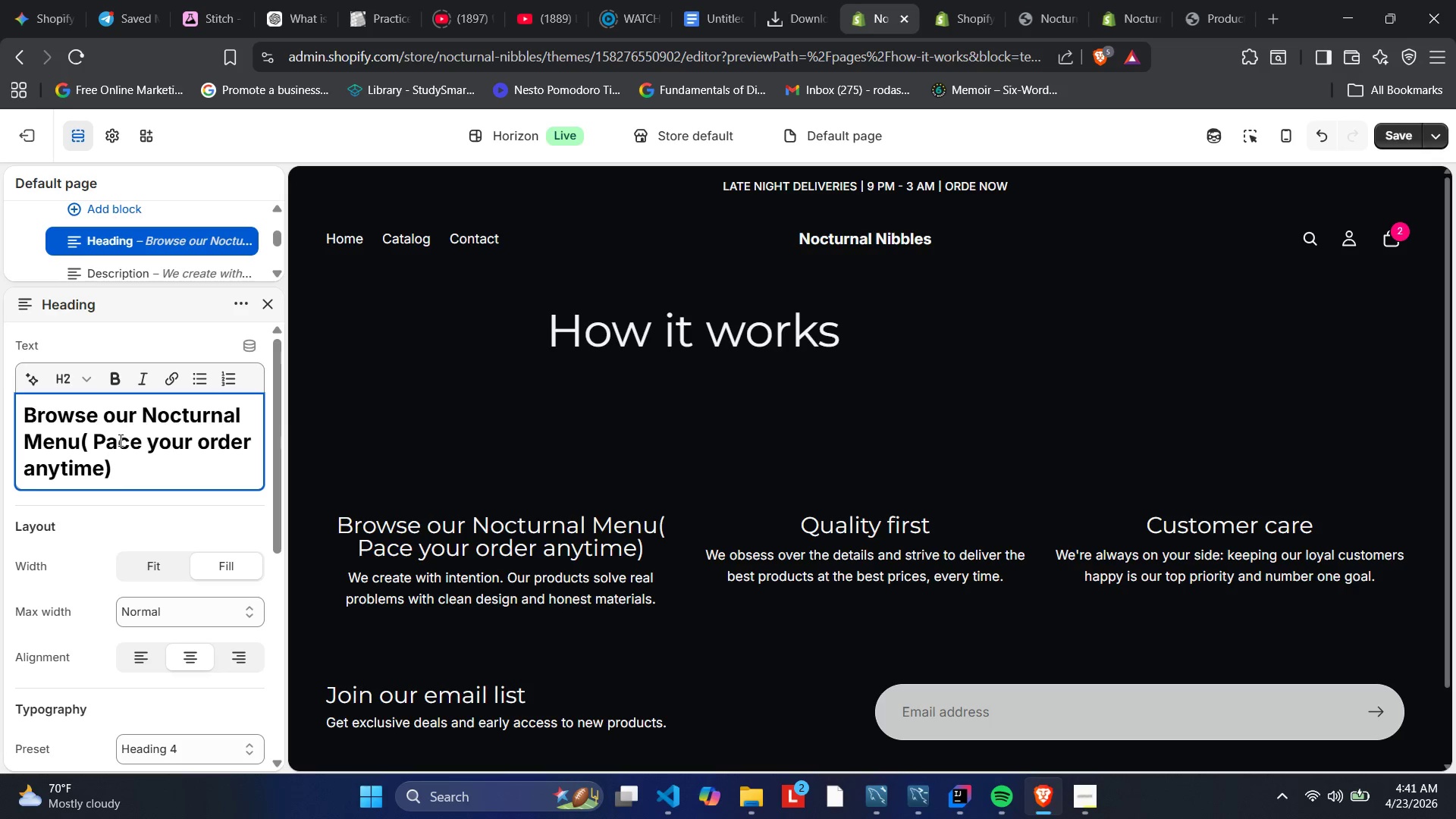 
key(L)
 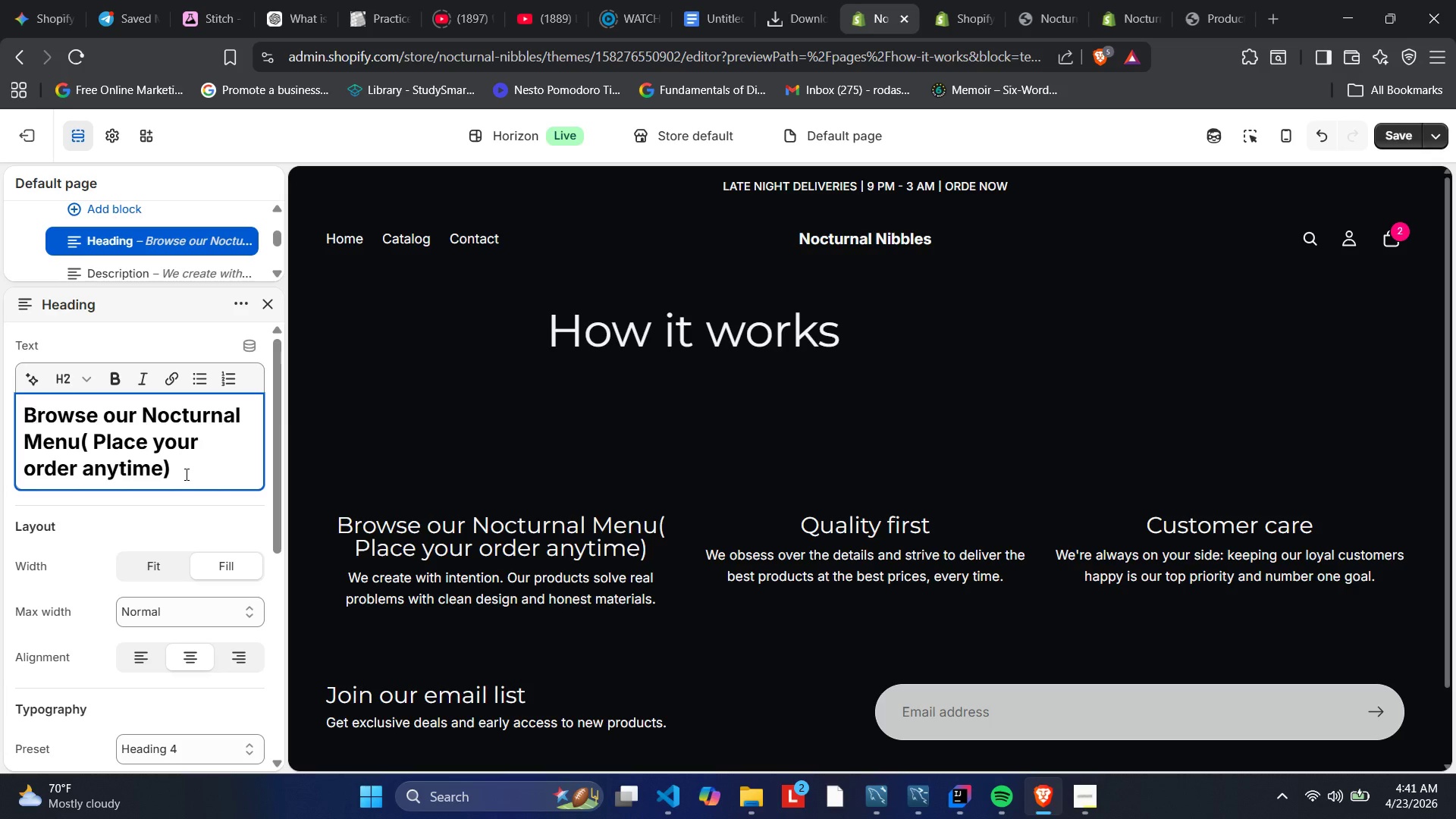 
wait(9.09)
 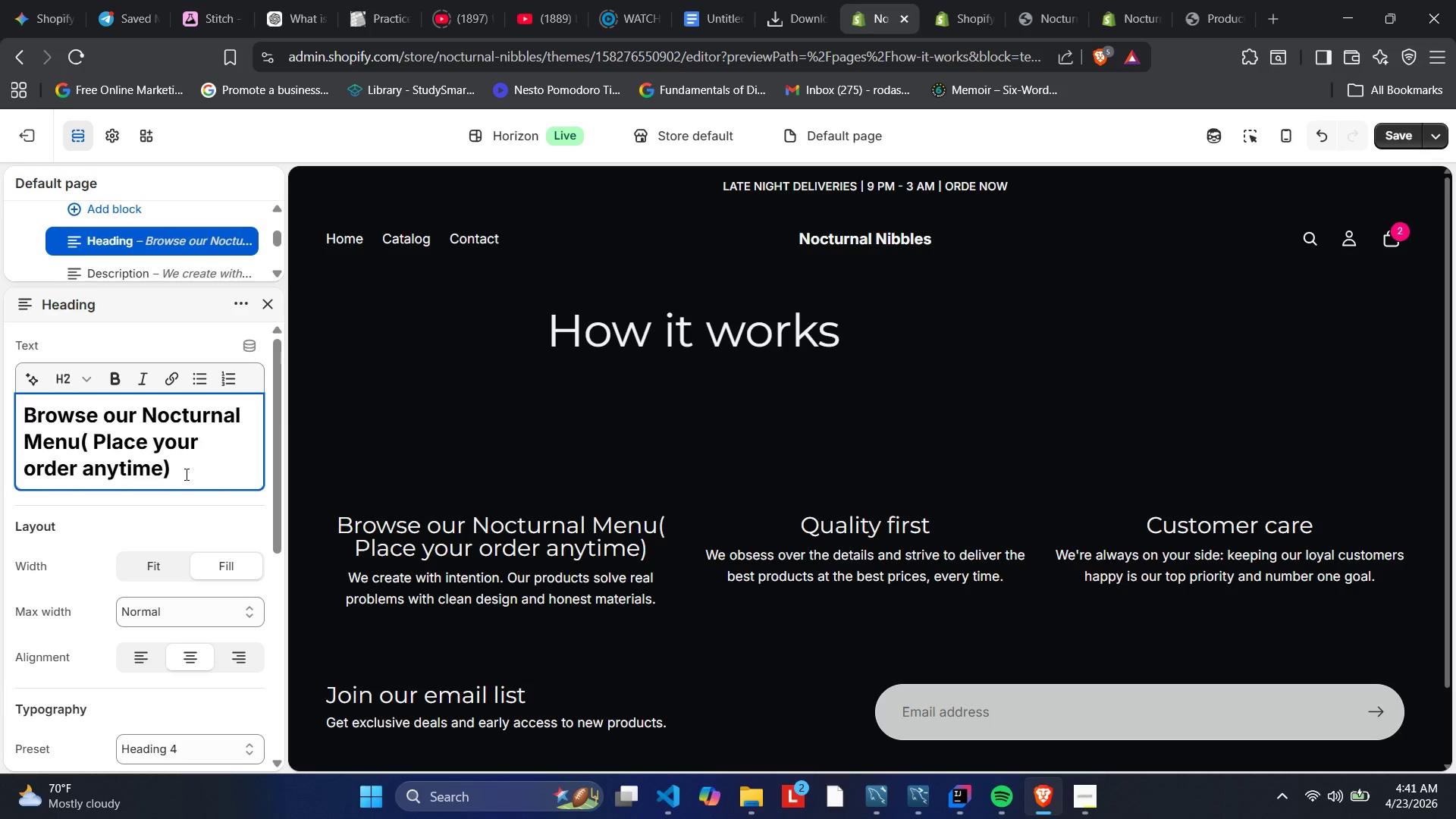 
key(Backspace)
 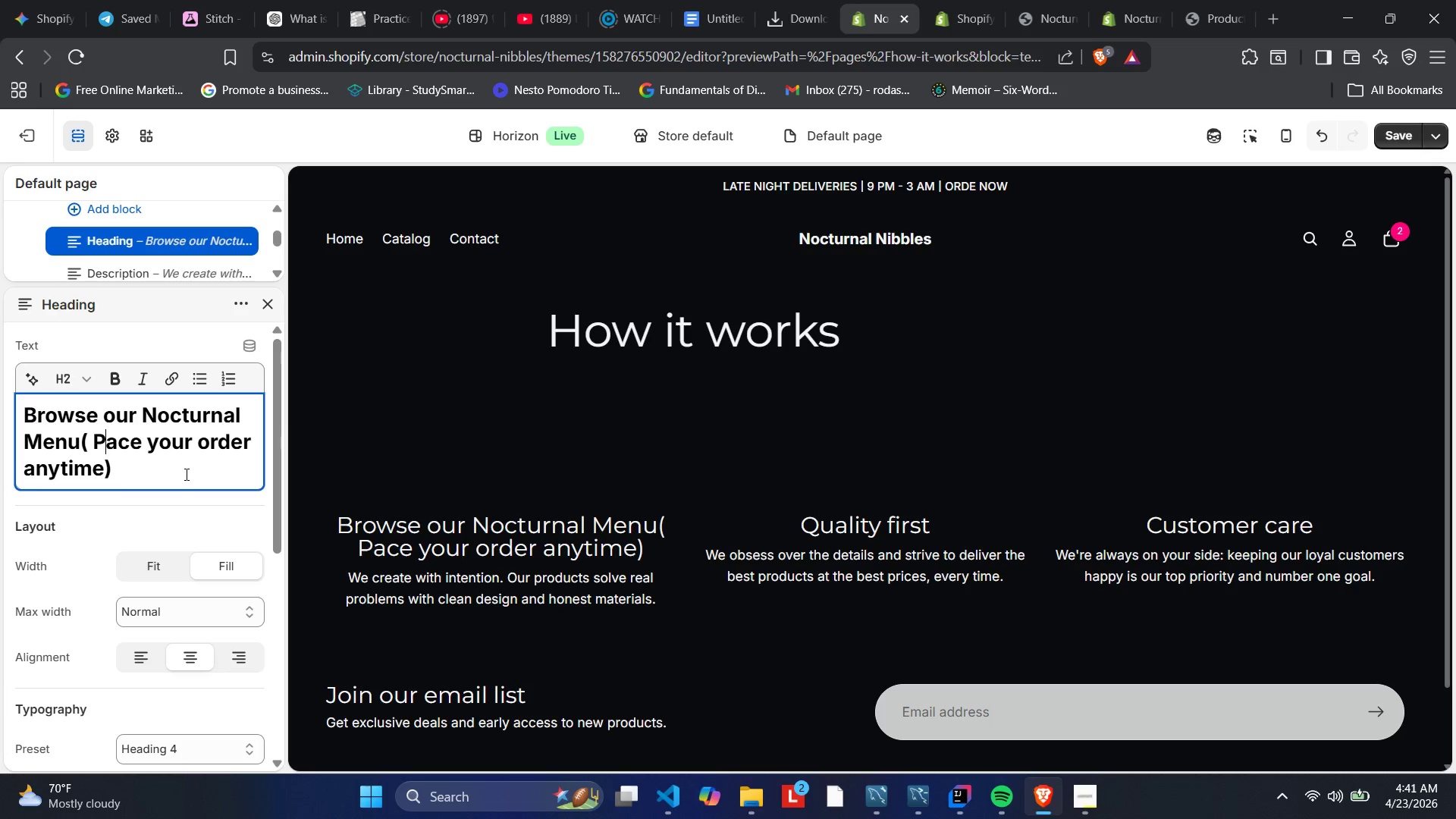 
key(Backspace)
 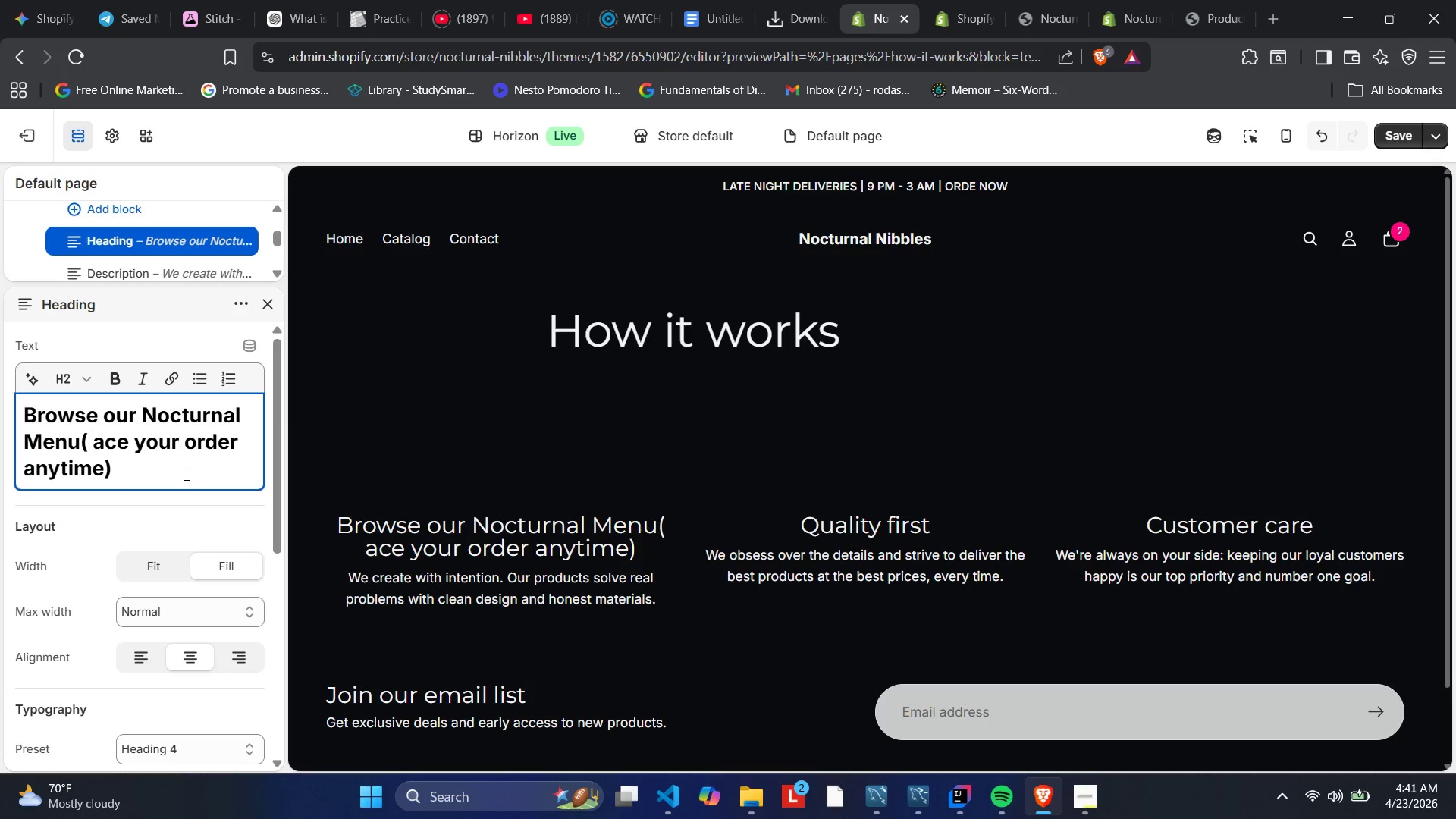 
key(Backspace)
 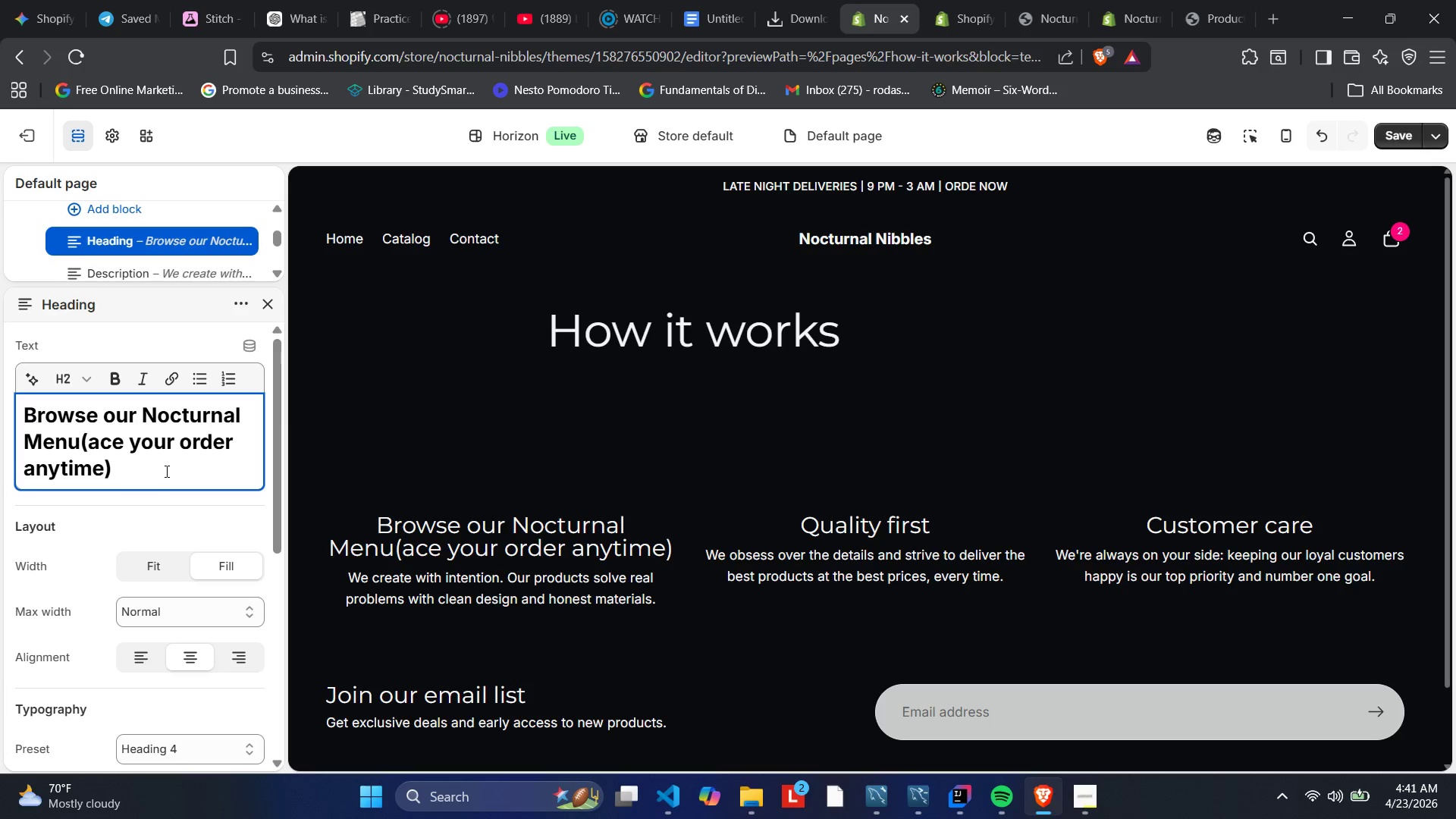 
left_click_drag(start_coordinate=[113, 471], to_coordinate=[86, 441])
 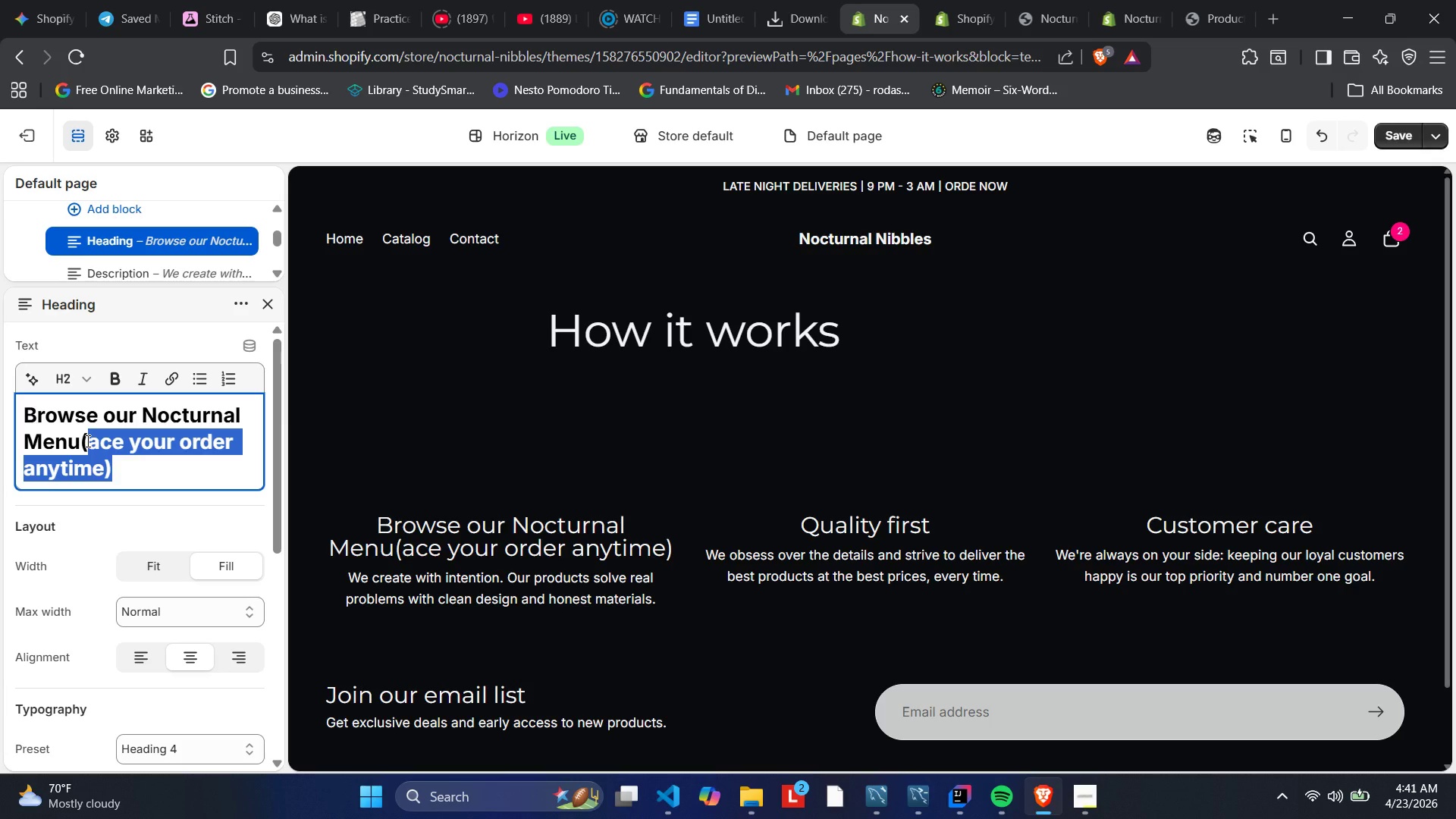 
key(Backspace)
key(Backspace)
key(Backspace)
key(Backspace)
key(Backspace)
key(Backspace)
type(Mn)
key(Backspace)
type(enu)
 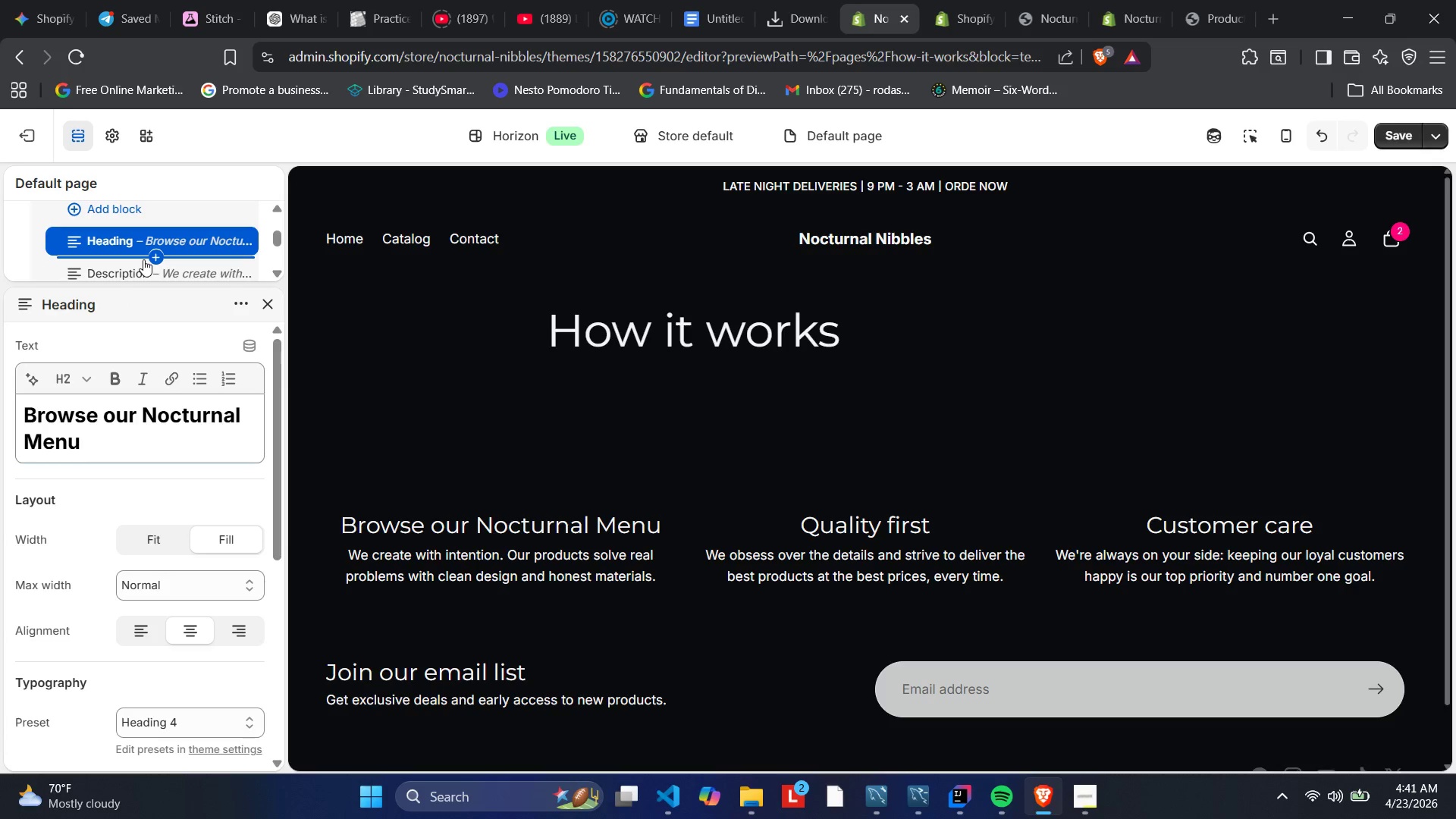 
wait(12.41)
 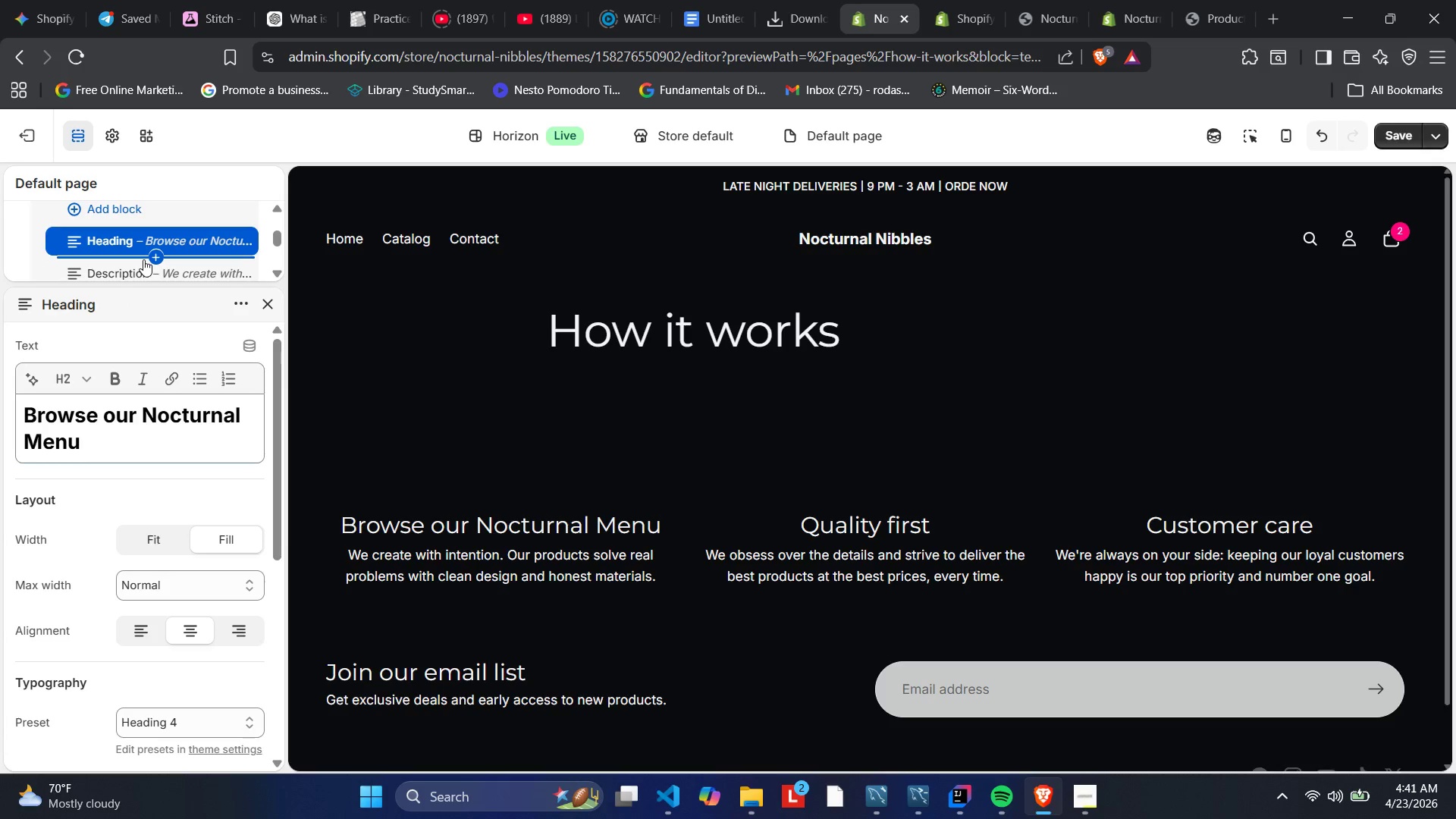 
left_click([274, 306])
 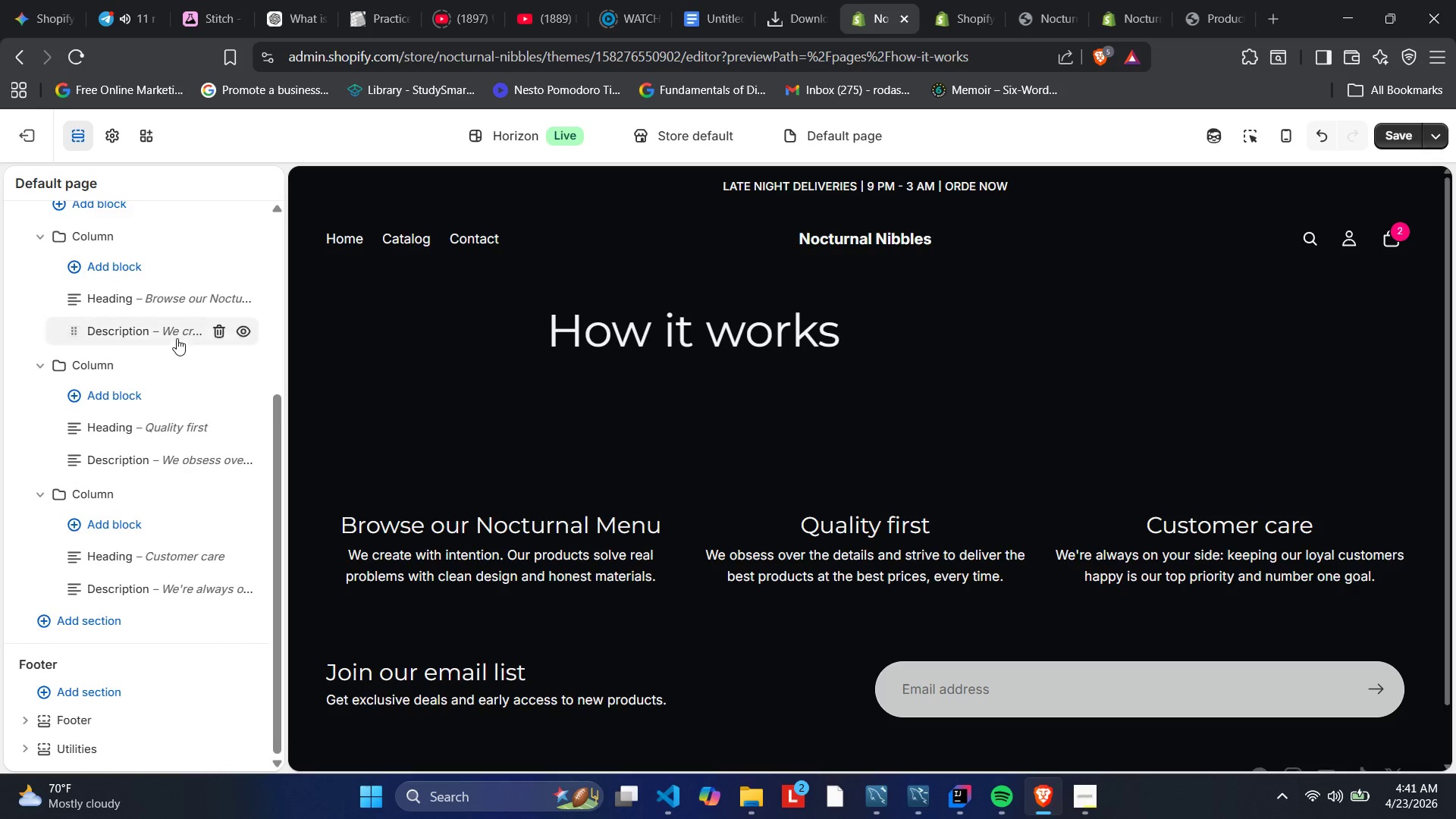 
double_click([168, 324])
 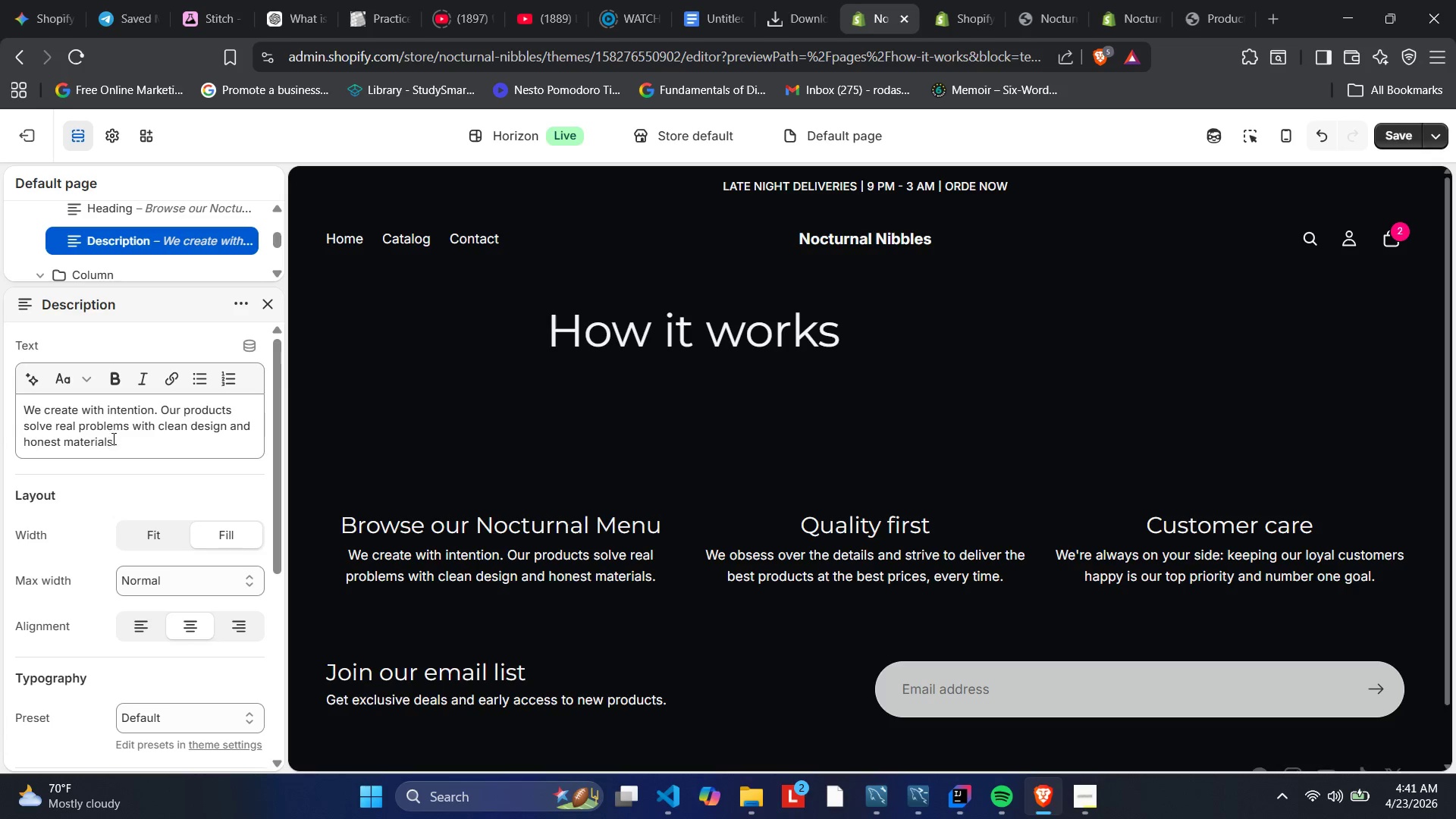 
left_click_drag(start_coordinate=[120, 441], to_coordinate=[11, 396])
 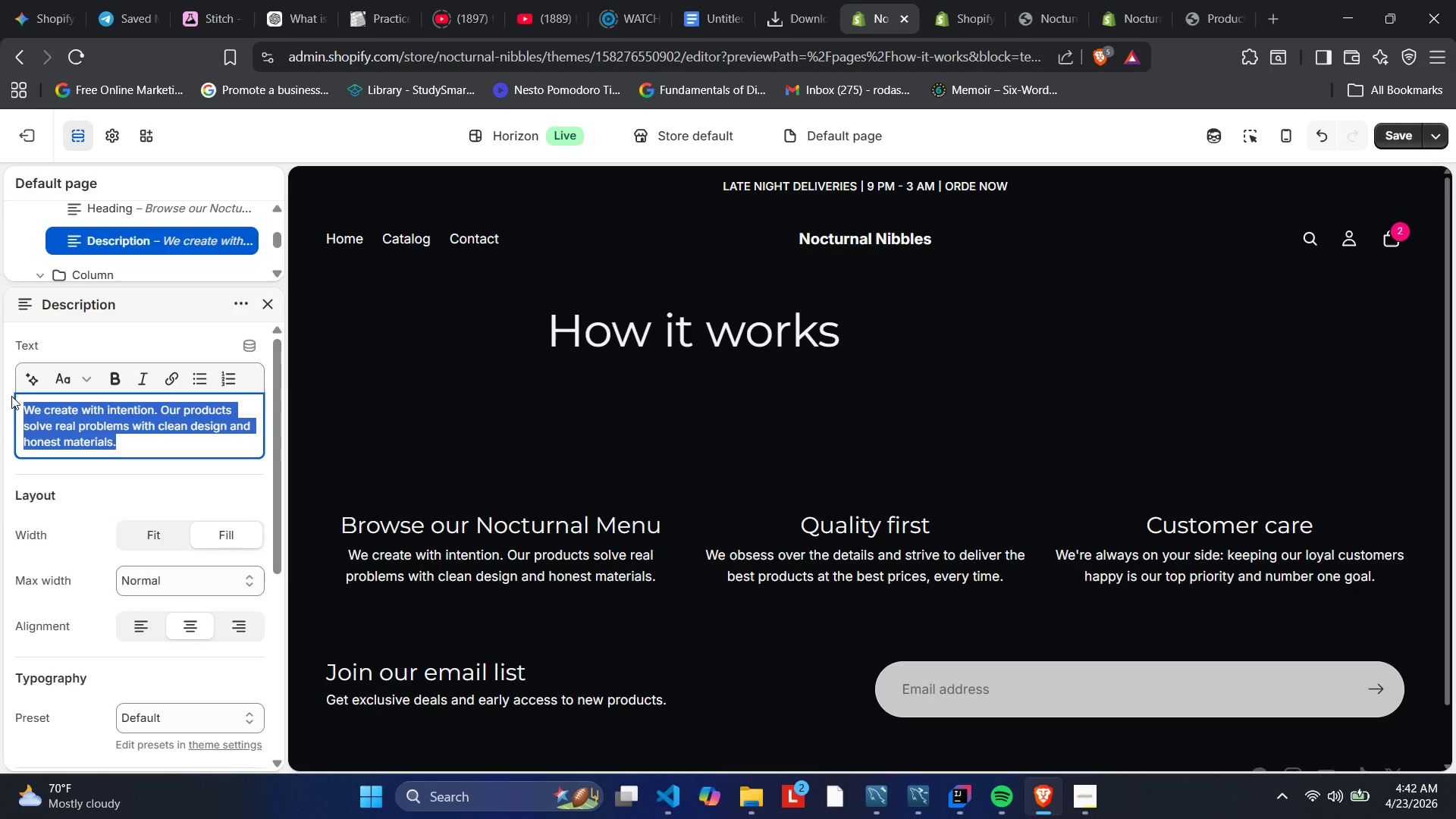 
key(Backspace)
 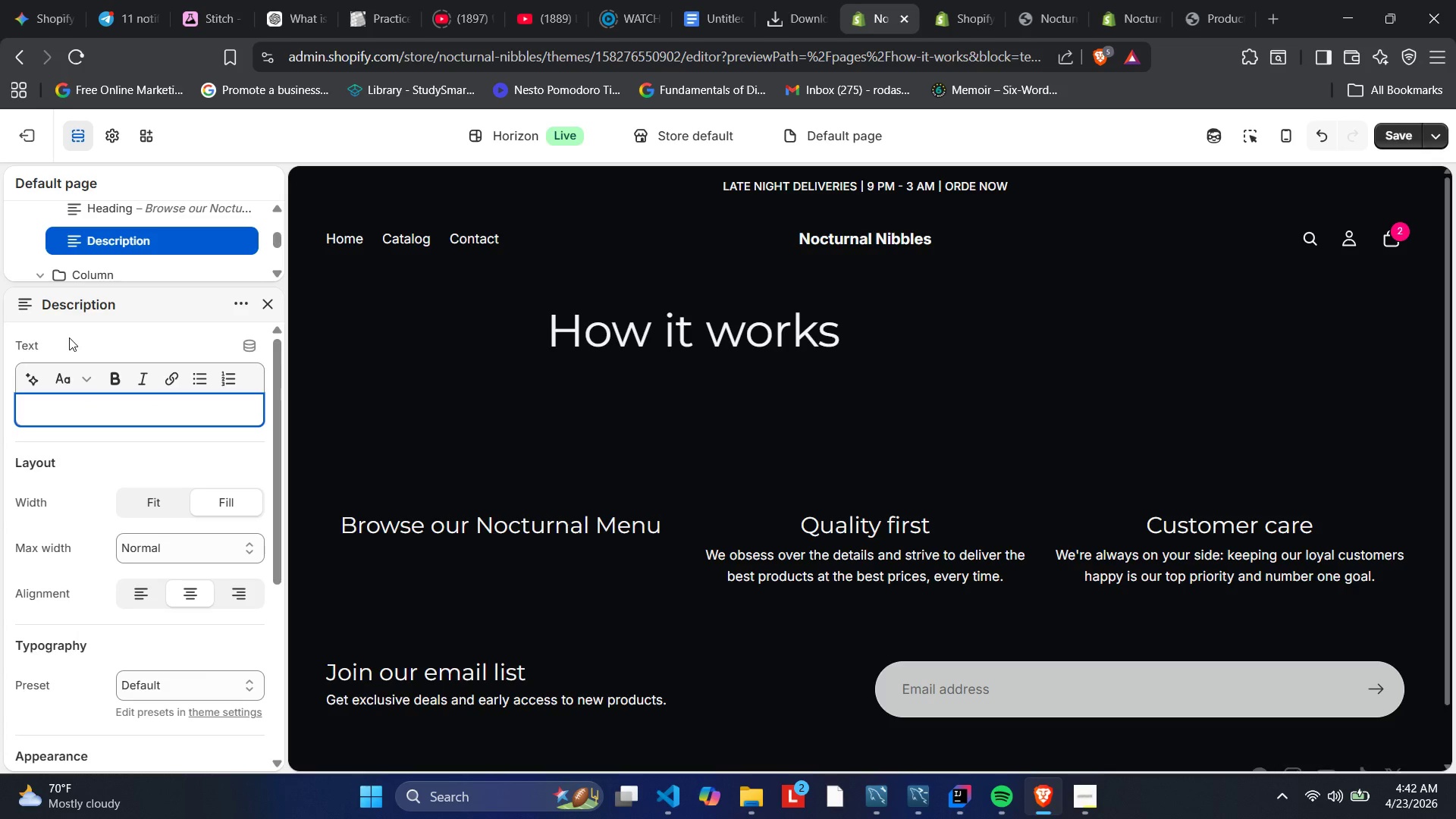 
type(place your order anytime)
 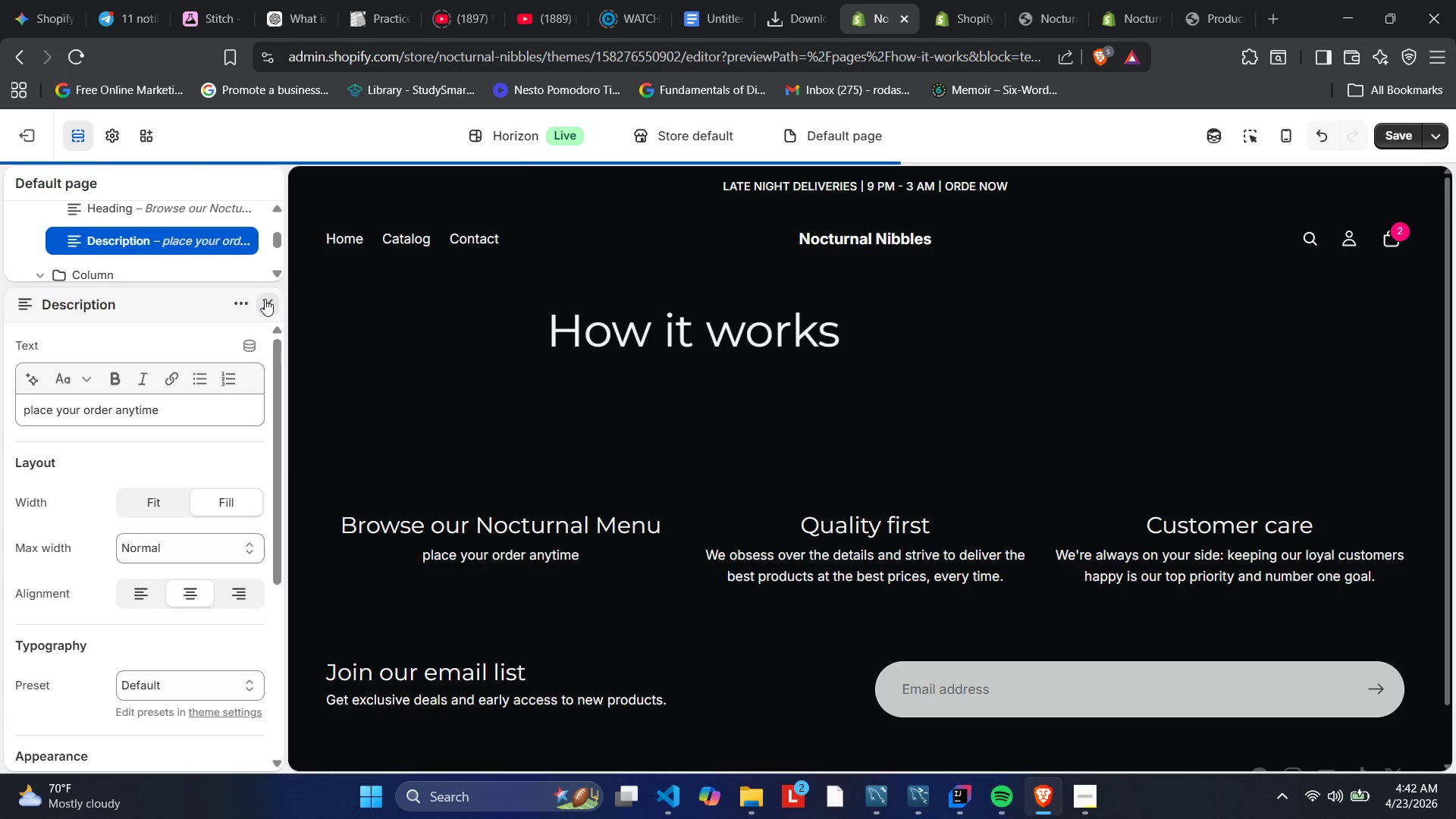 
left_click([265, 296])
 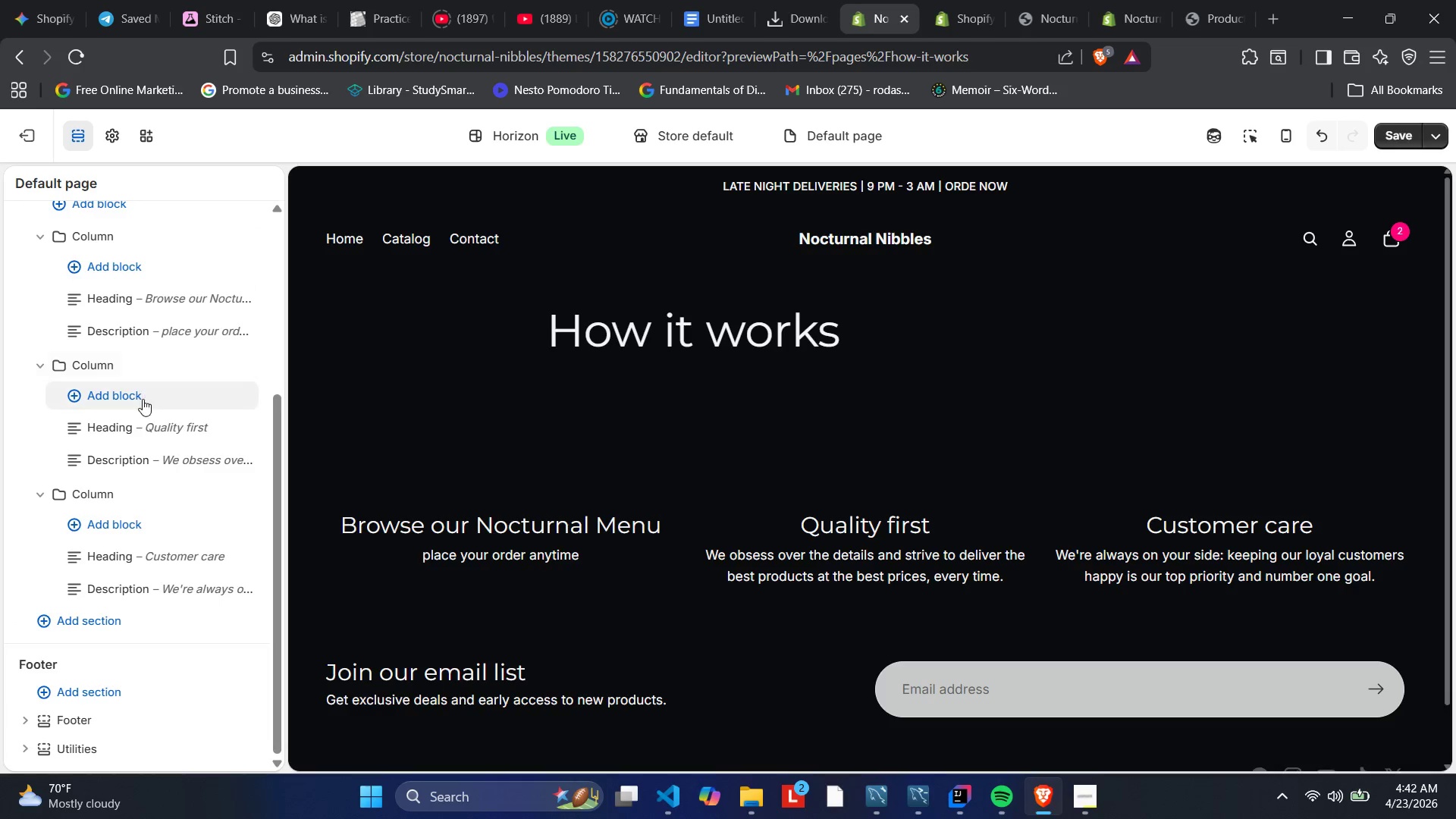 
left_click([136, 418])
 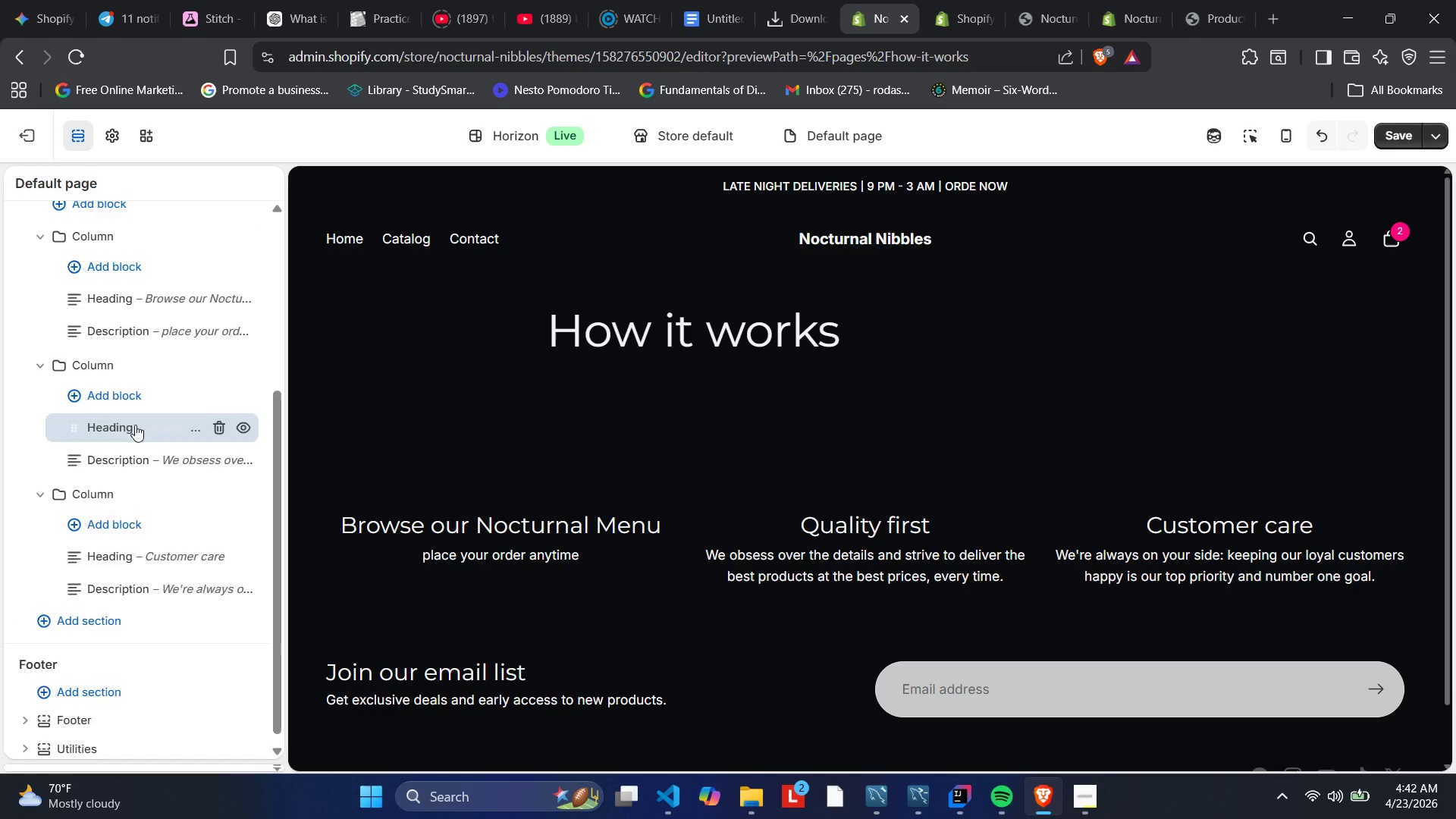 
left_click([135, 424])
 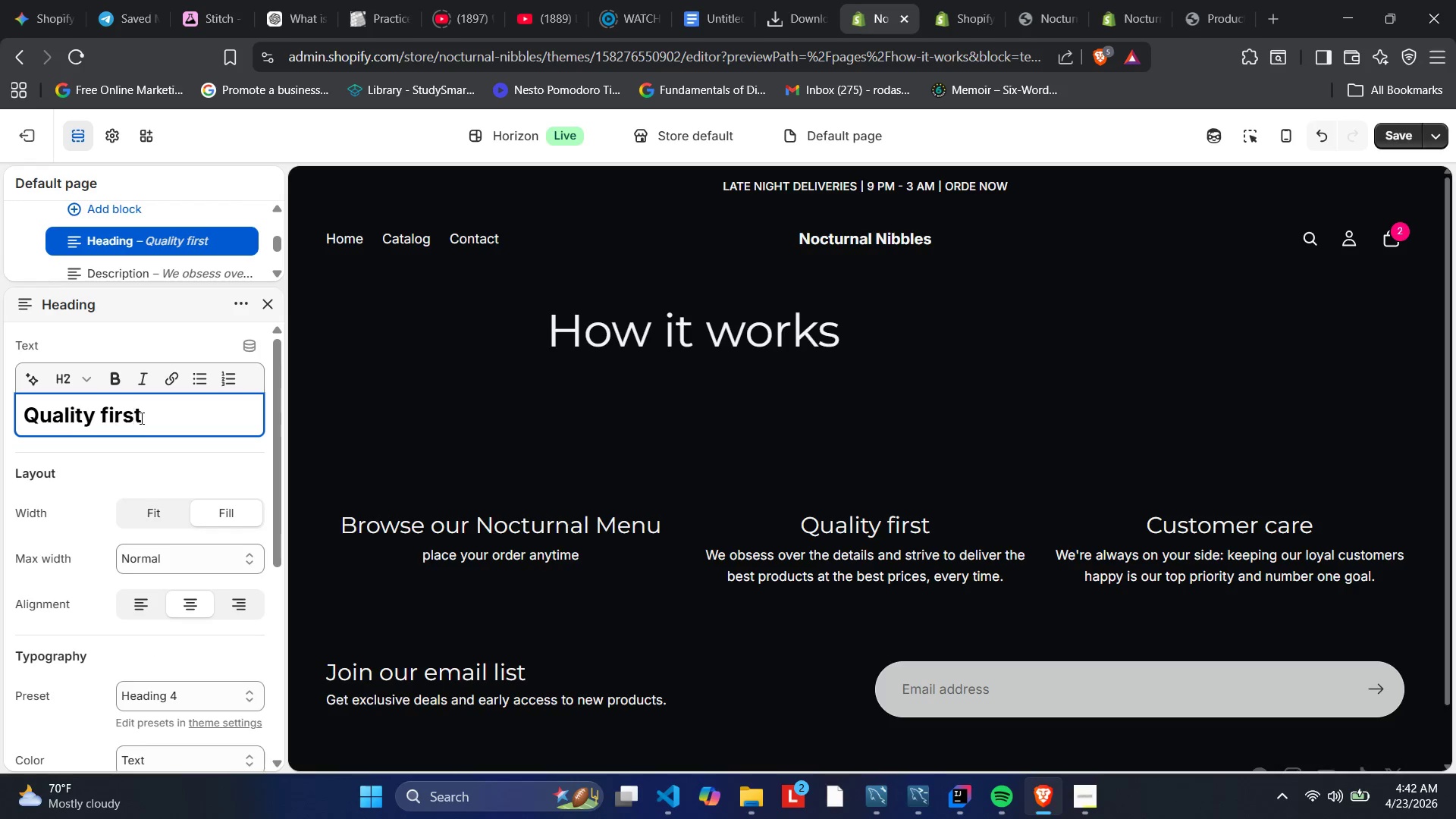 
left_click_drag(start_coordinate=[146, 416], to_coordinate=[4, 401])
 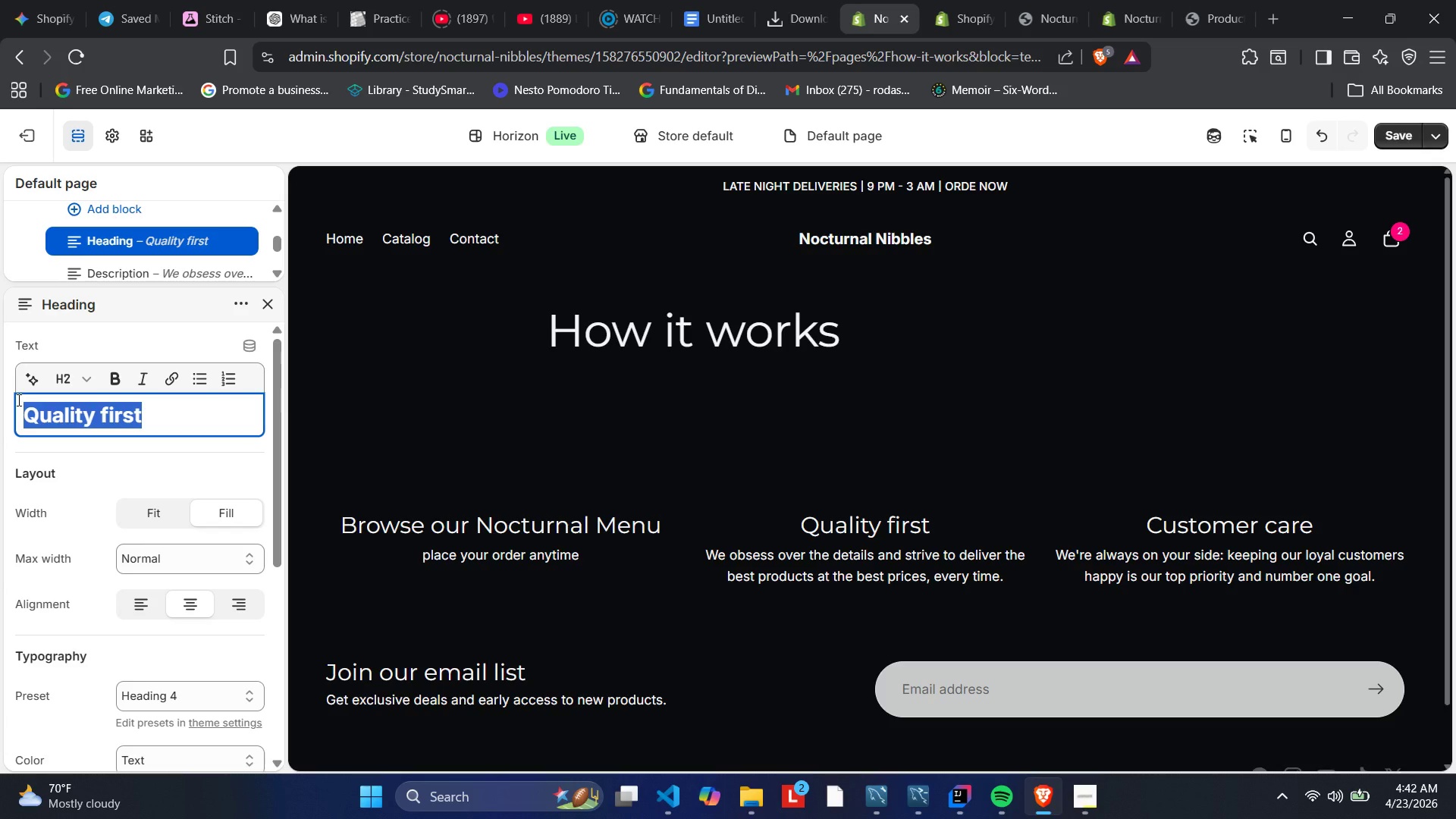 
key(Backspace)
type(Late Night Prep)
 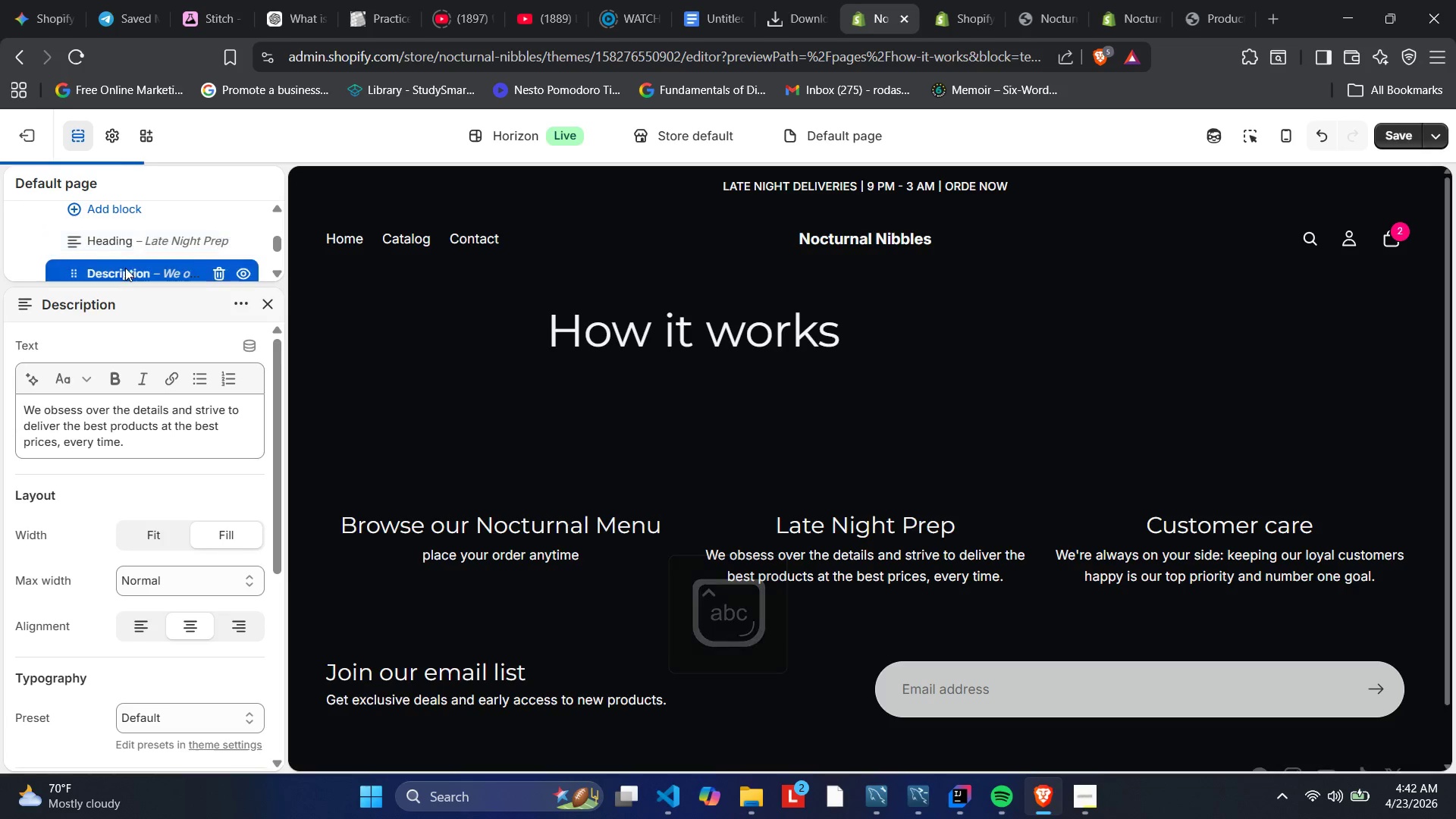 
left_click_drag(start_coordinate=[141, 445], to_coordinate=[22, 396])
 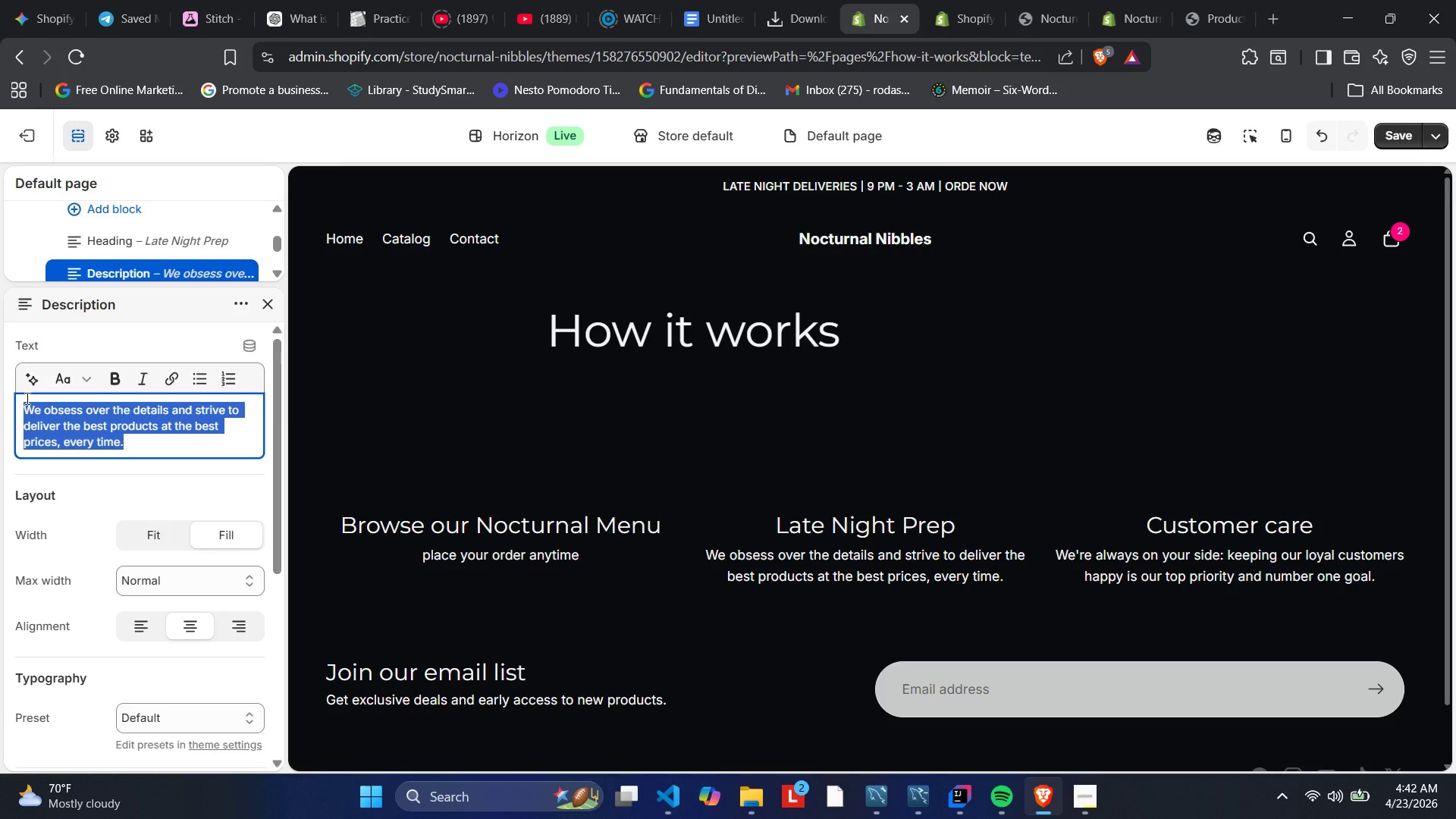 
key(Backspace)
type(We prepare everything fresh for the 9 PM start.)
 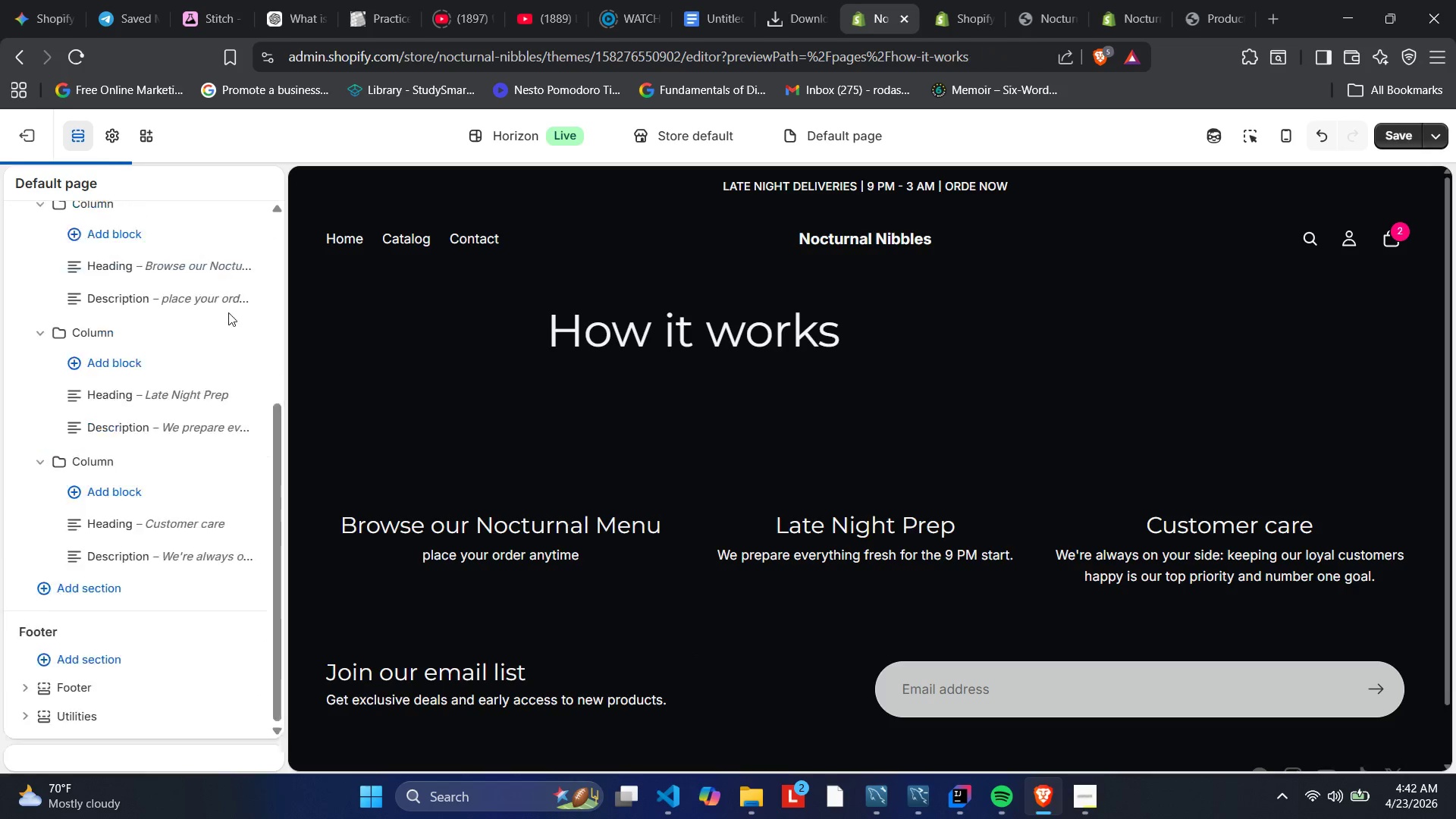 
mouse_move([134, 516])
 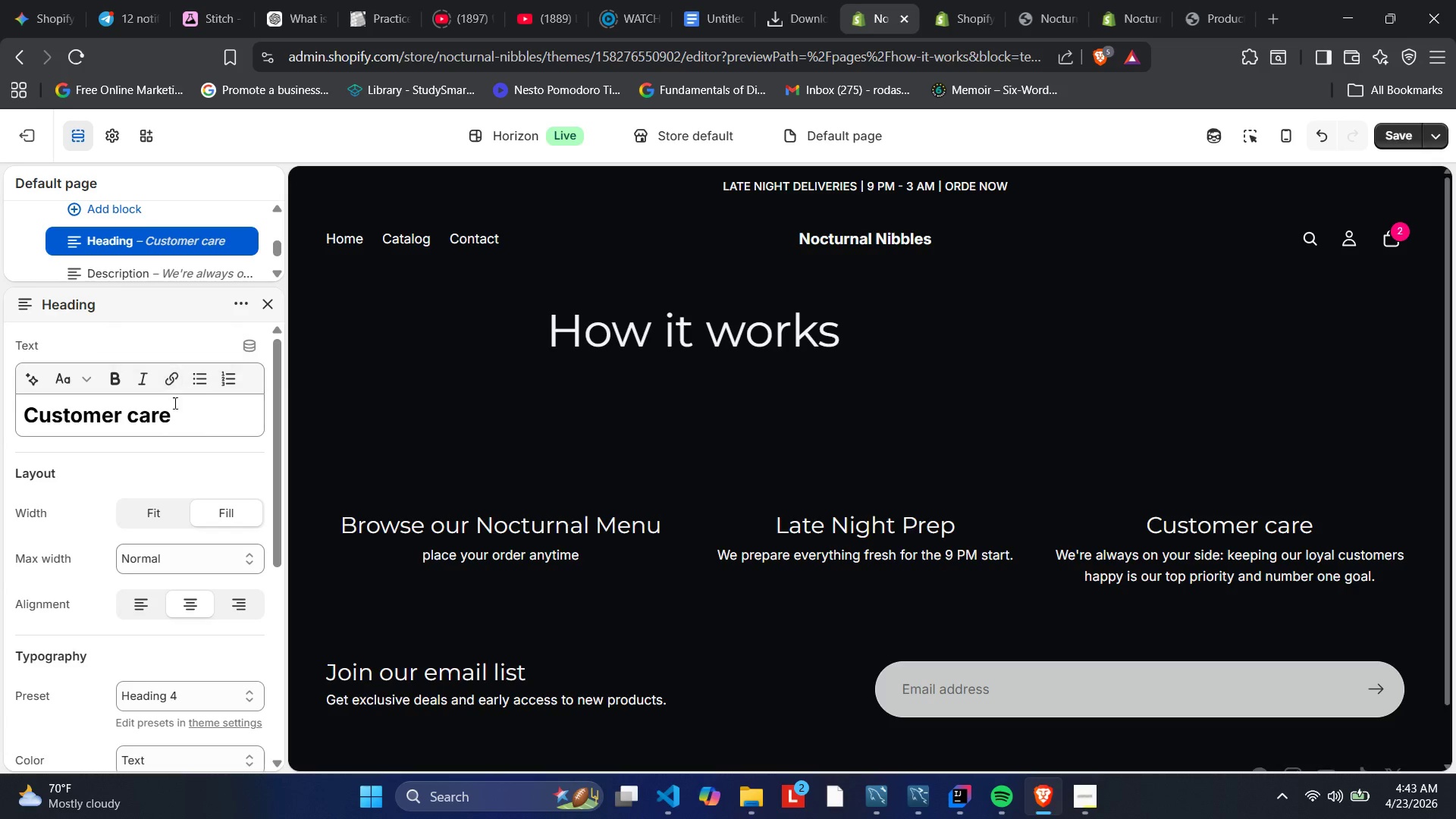 
left_click_drag(start_coordinate=[176, 409], to_coordinate=[8, 396])
 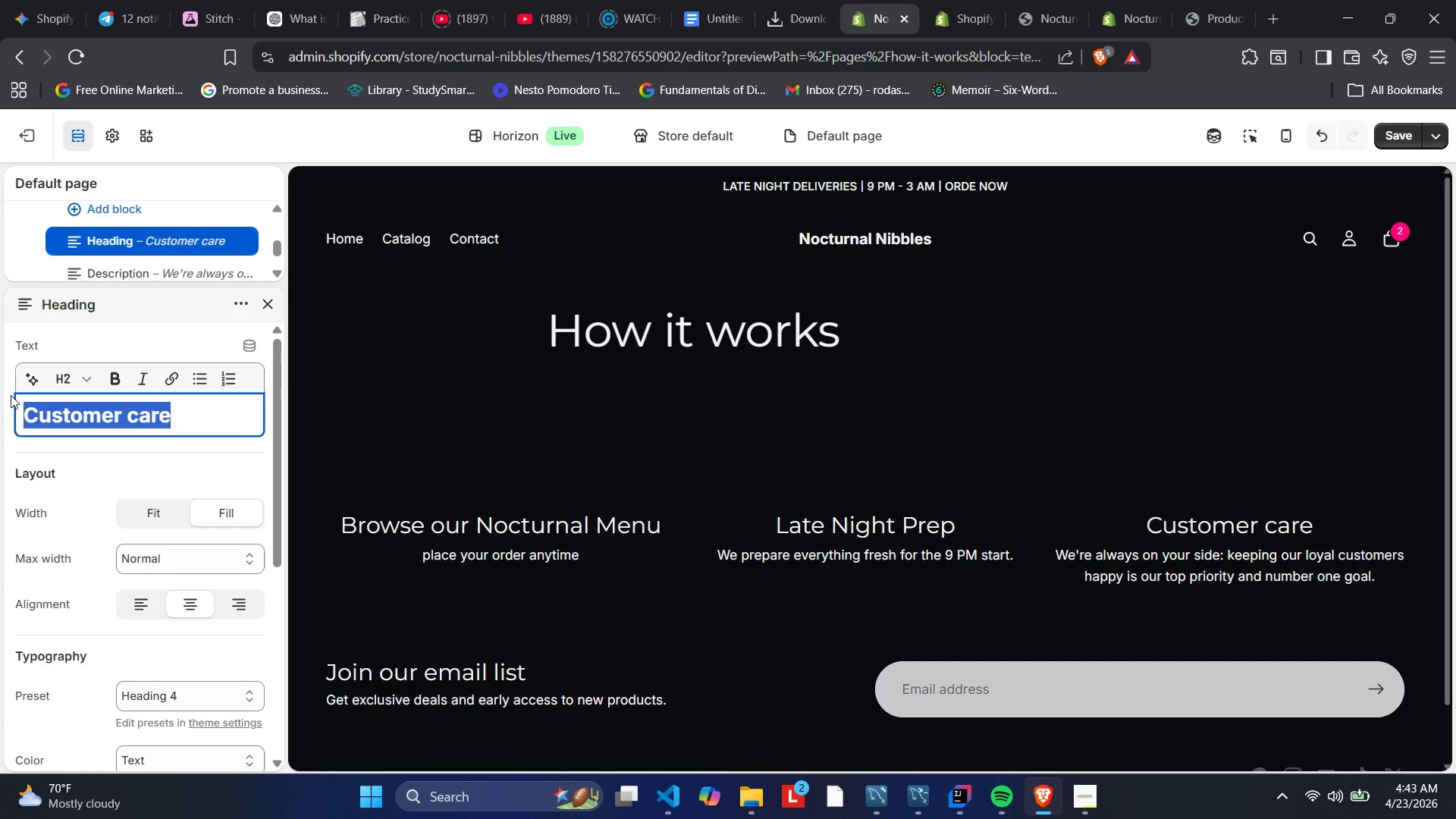 
key(Backspace)
type(Doorstep Delivery)
 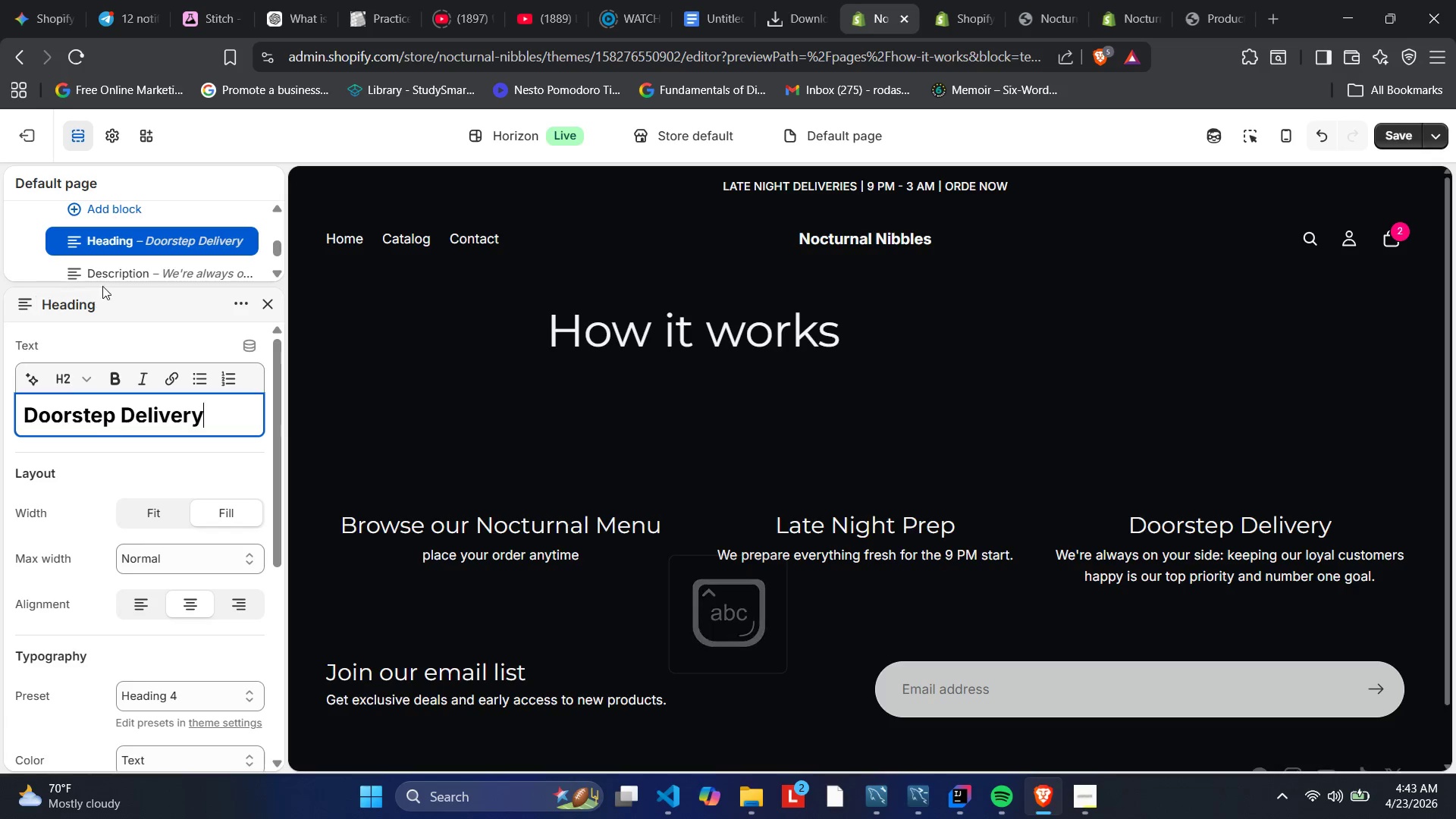 
double_click([122, 263])
 